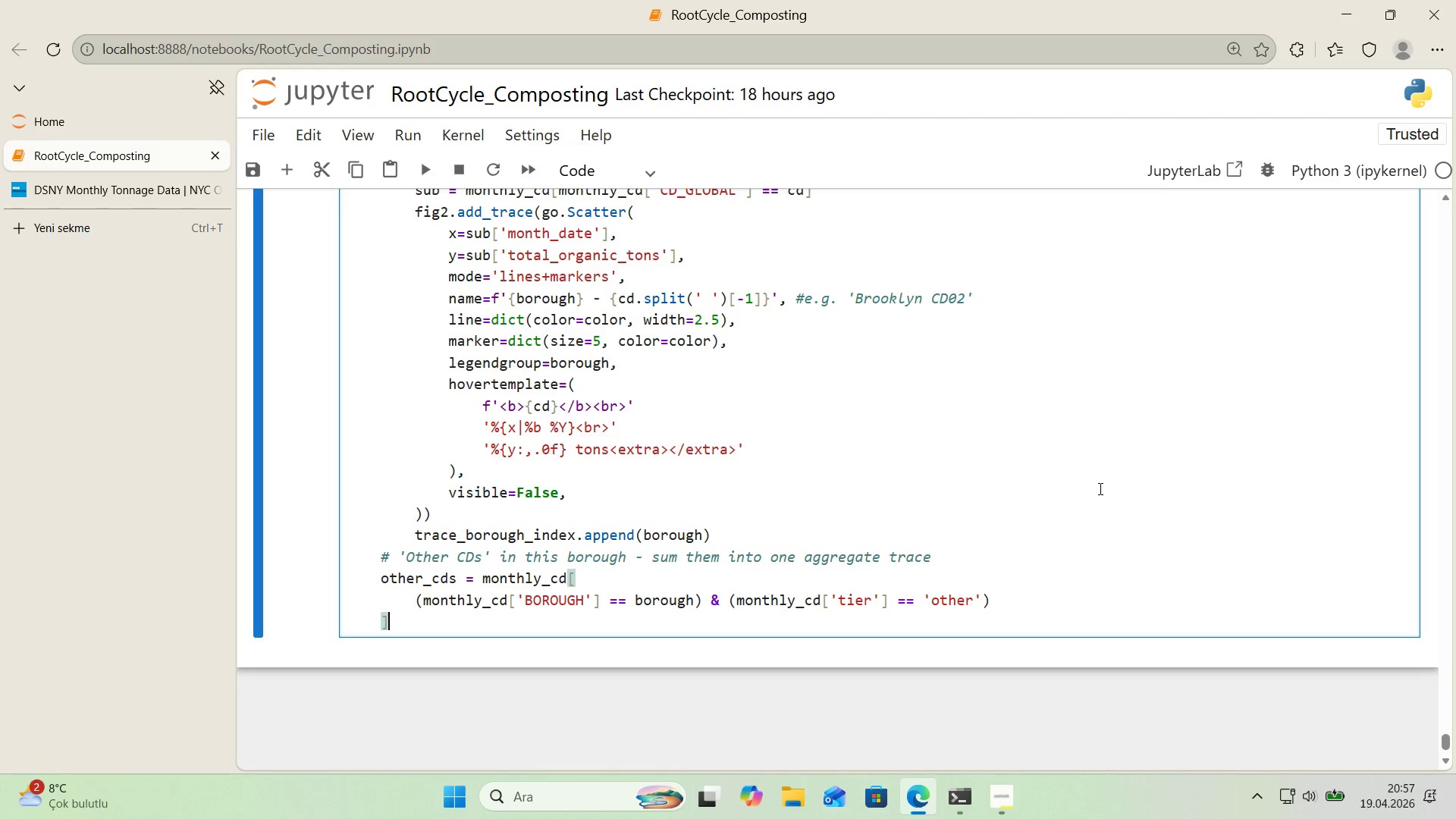 
key(Enter)
 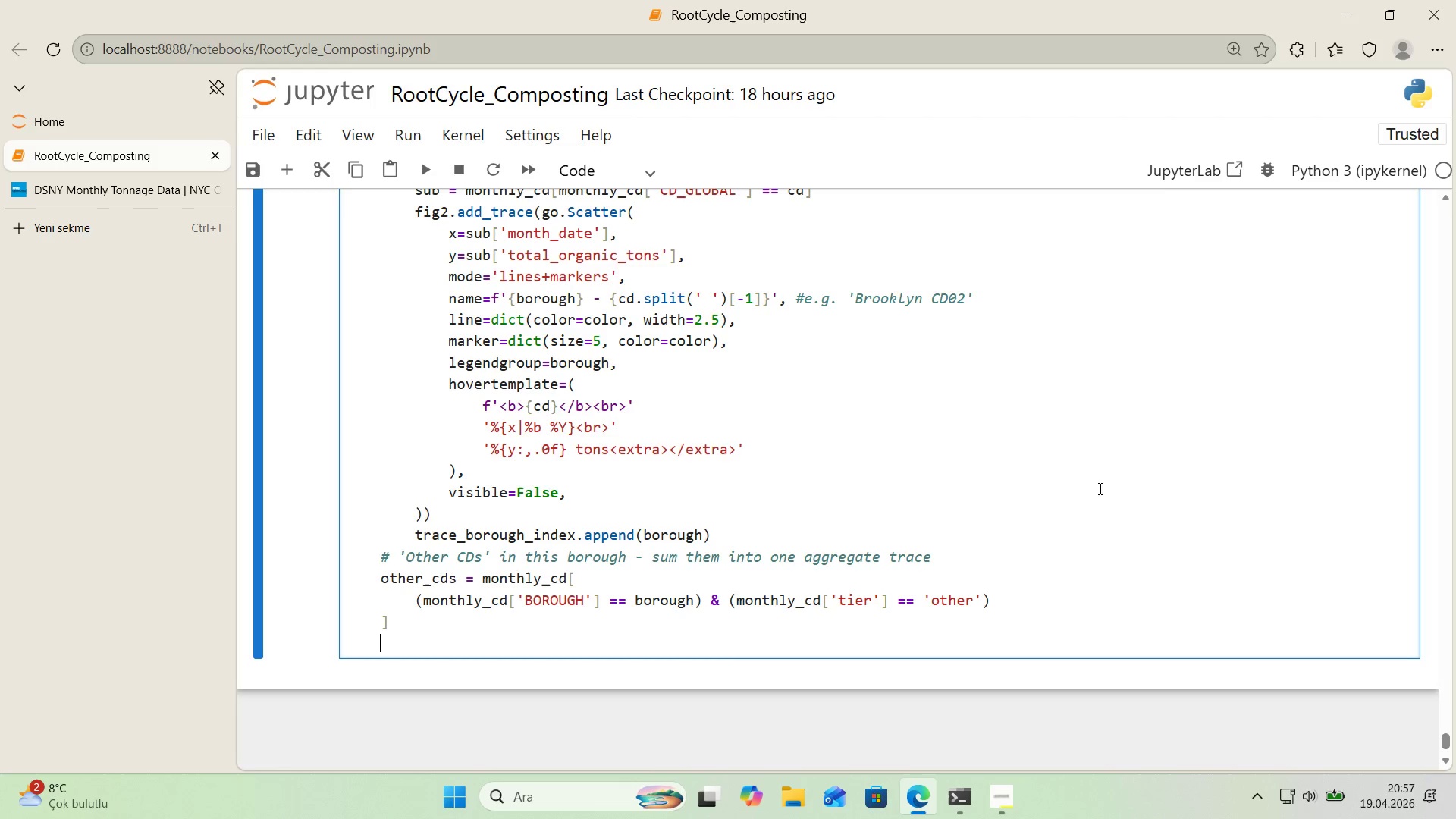 
type(other_agg ) *()
 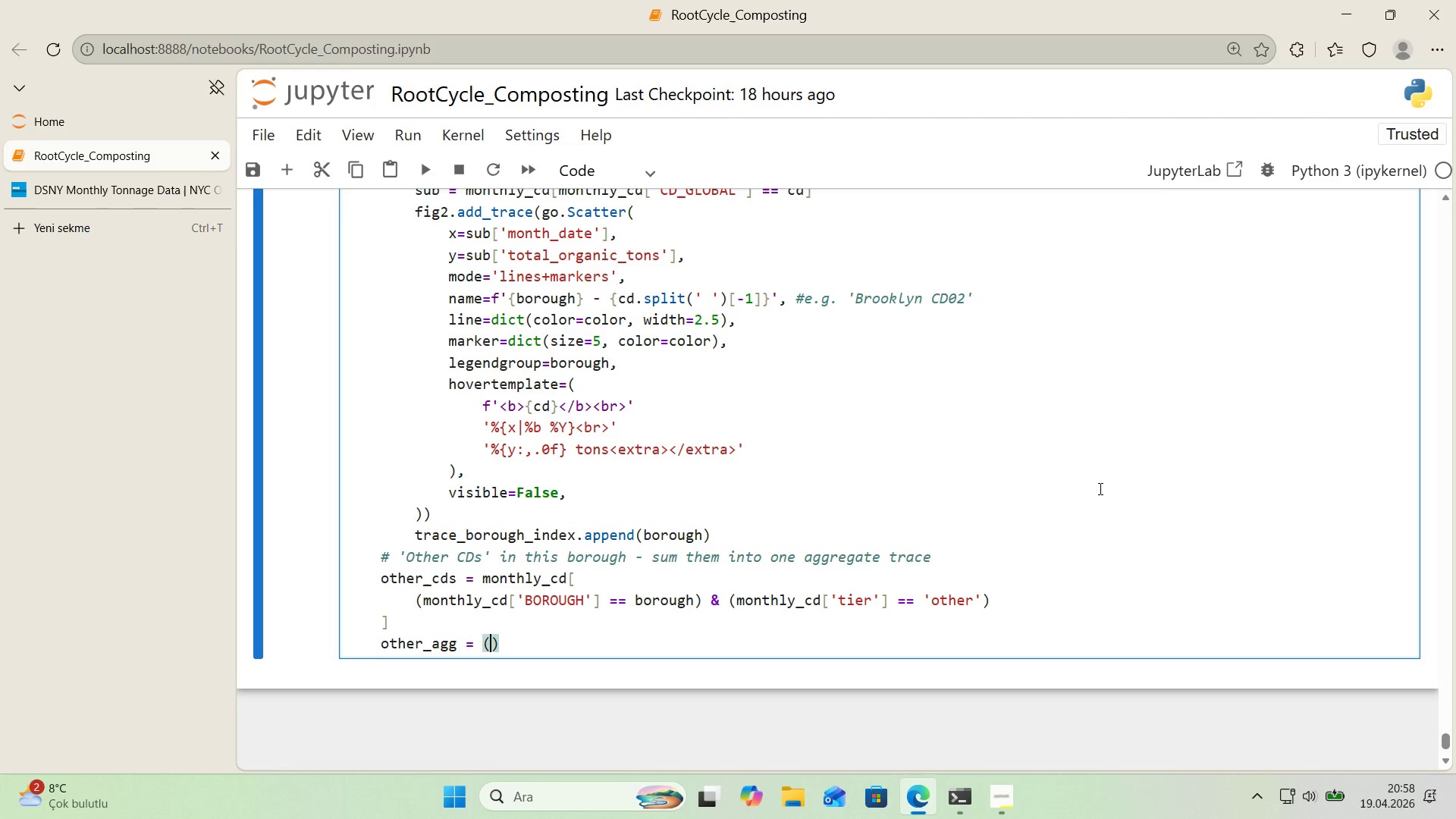 
 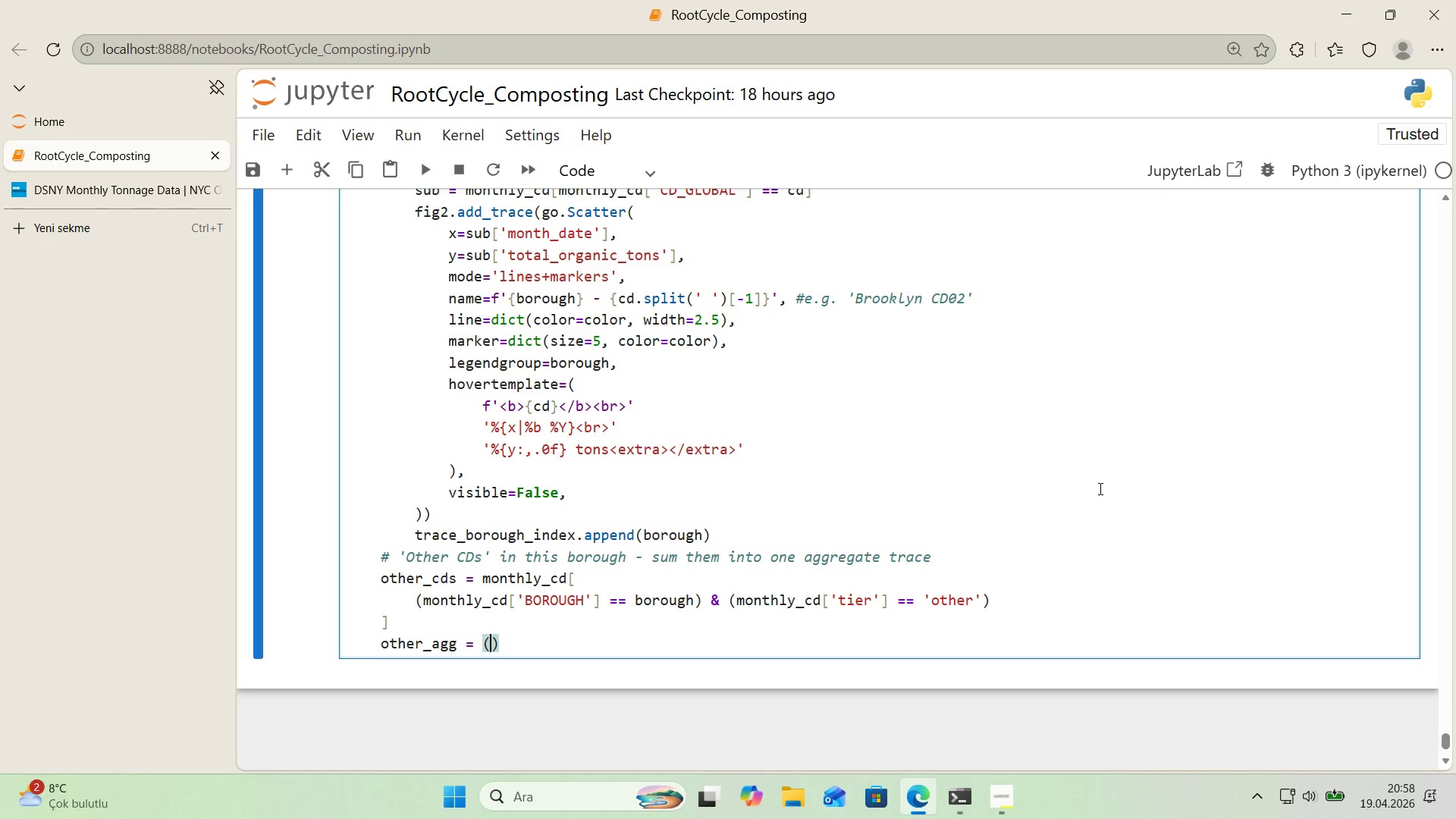 
key(ArrowLeft)
 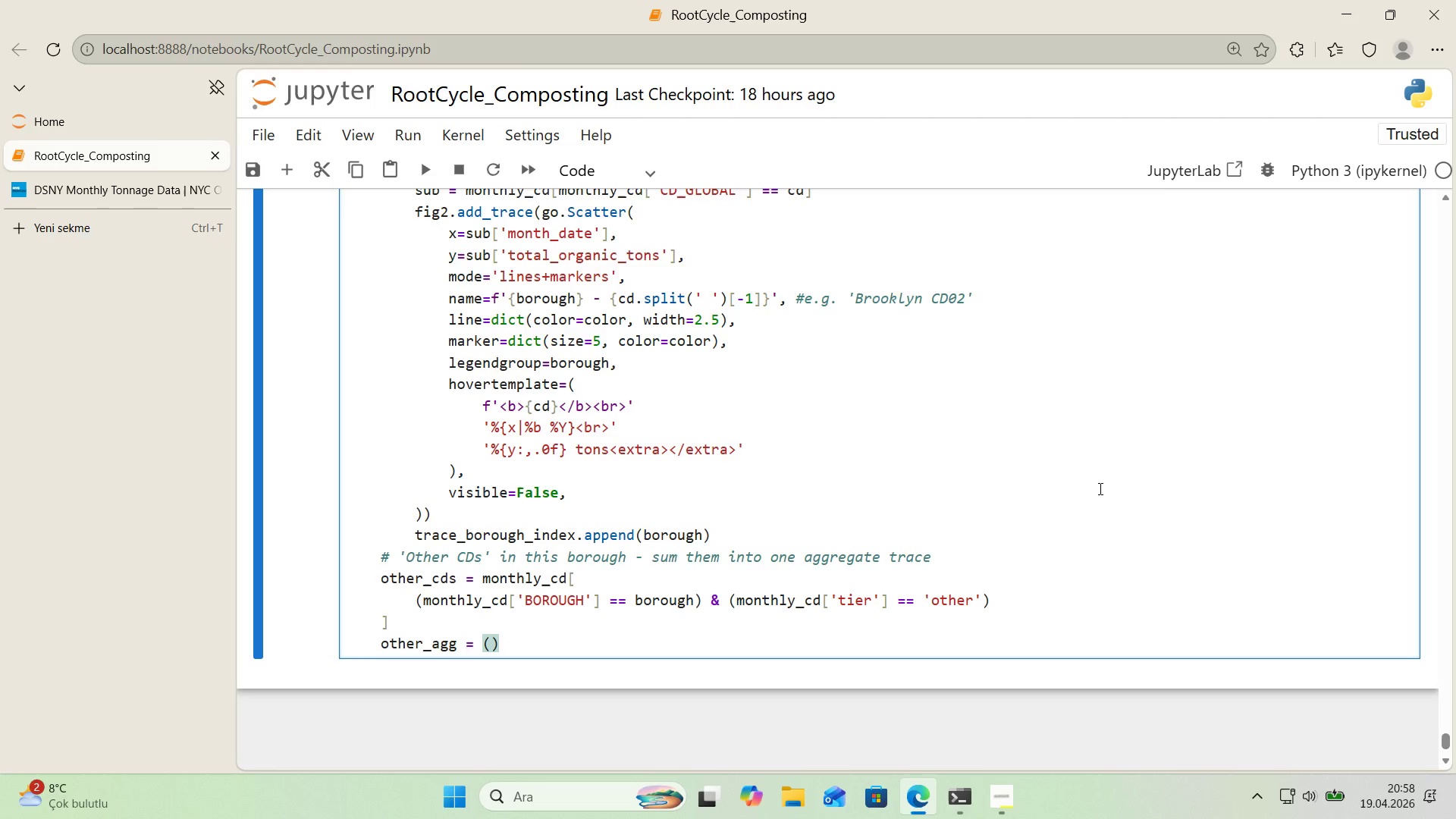 
key(Enter)
 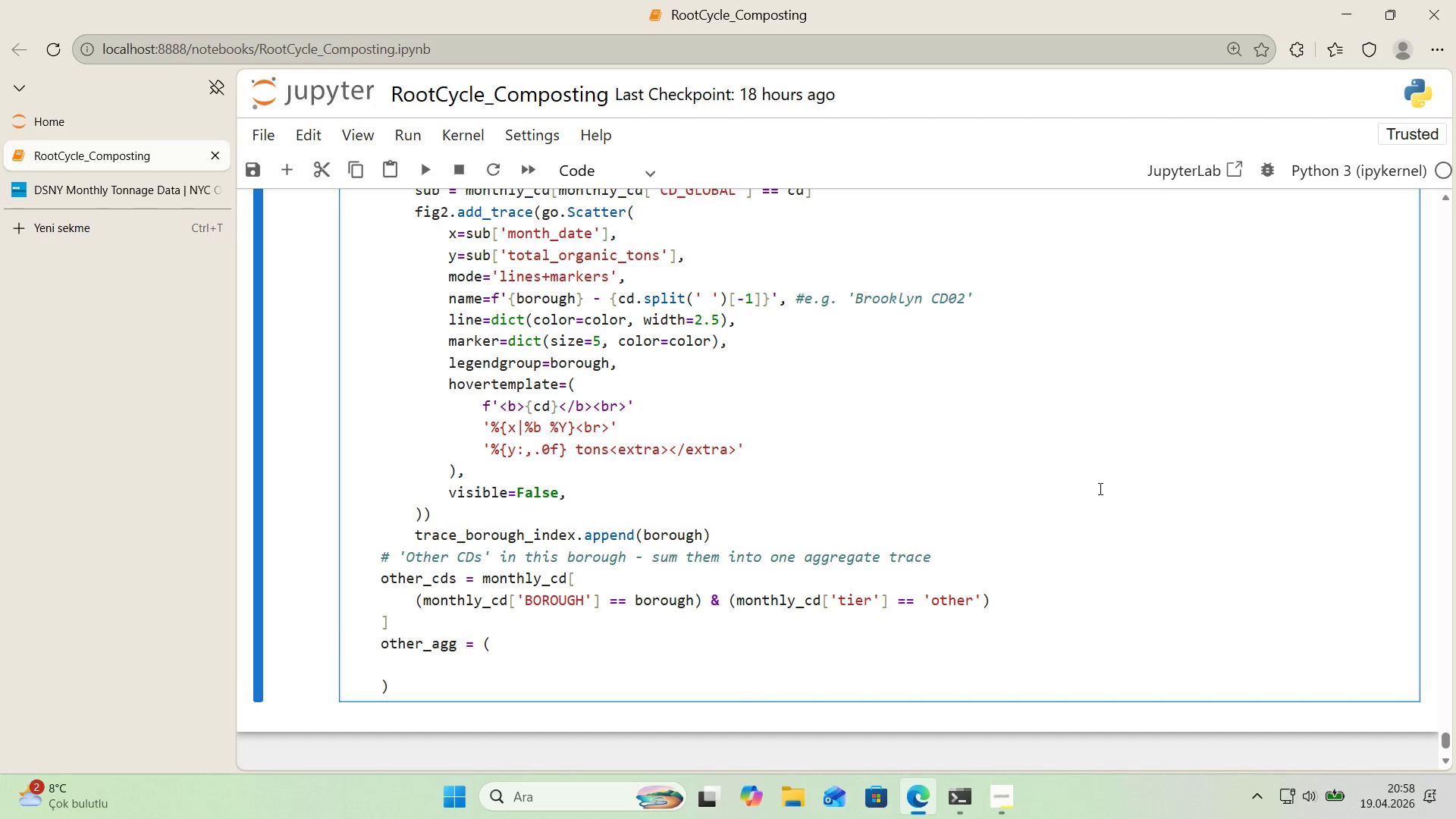 
type(other_cds.groupby*()
 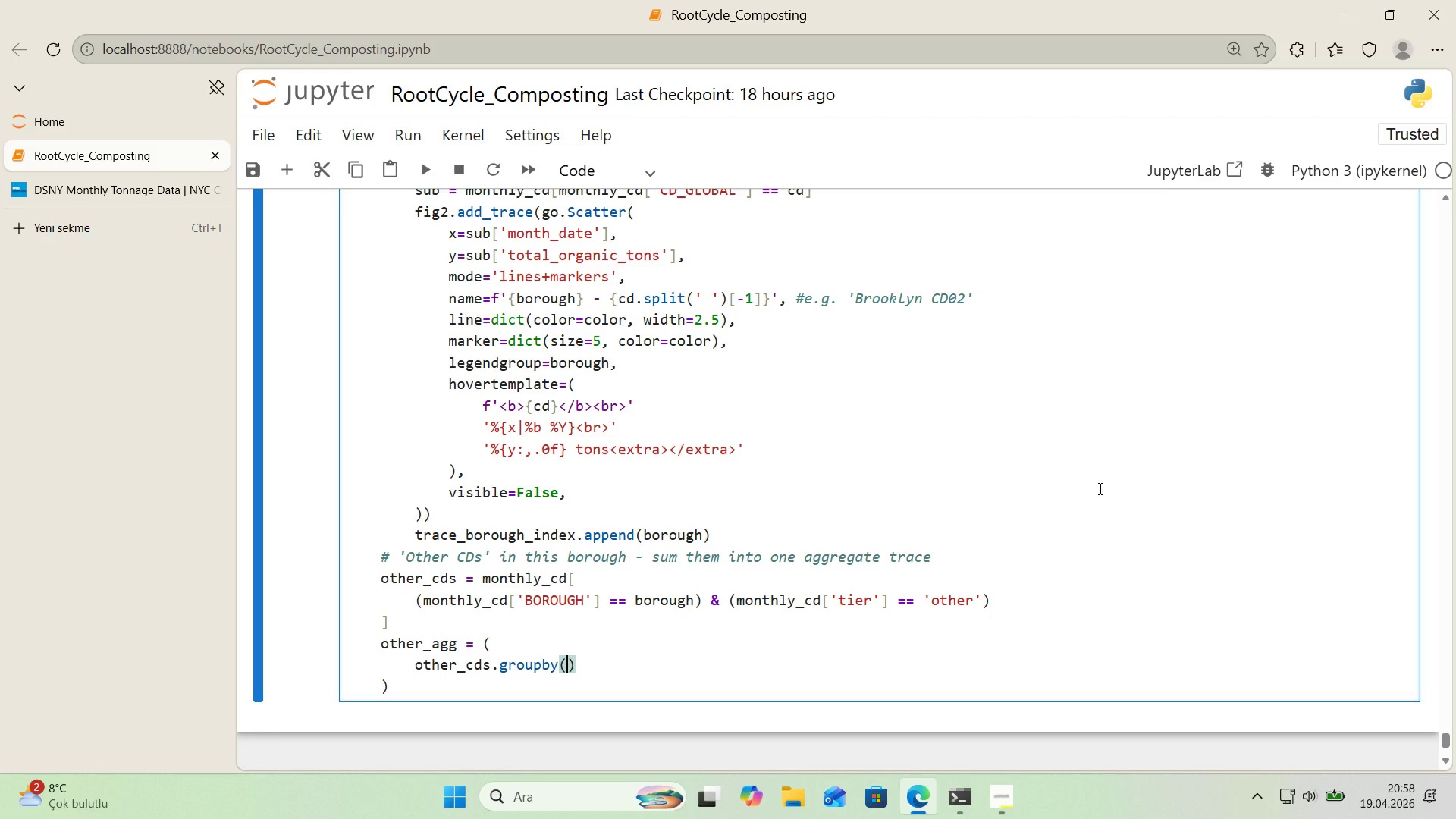 
 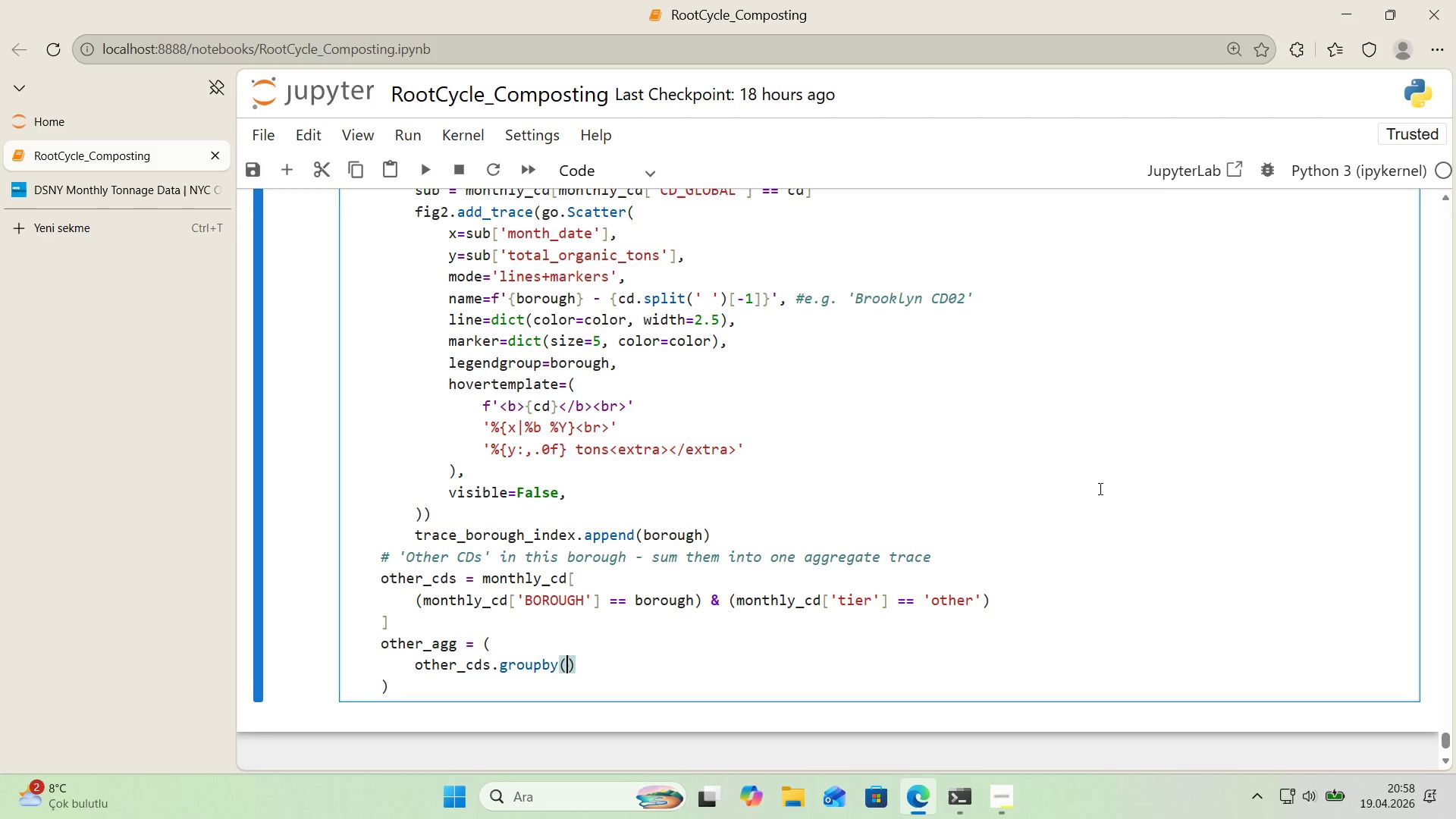 
key(ArrowLeft)
 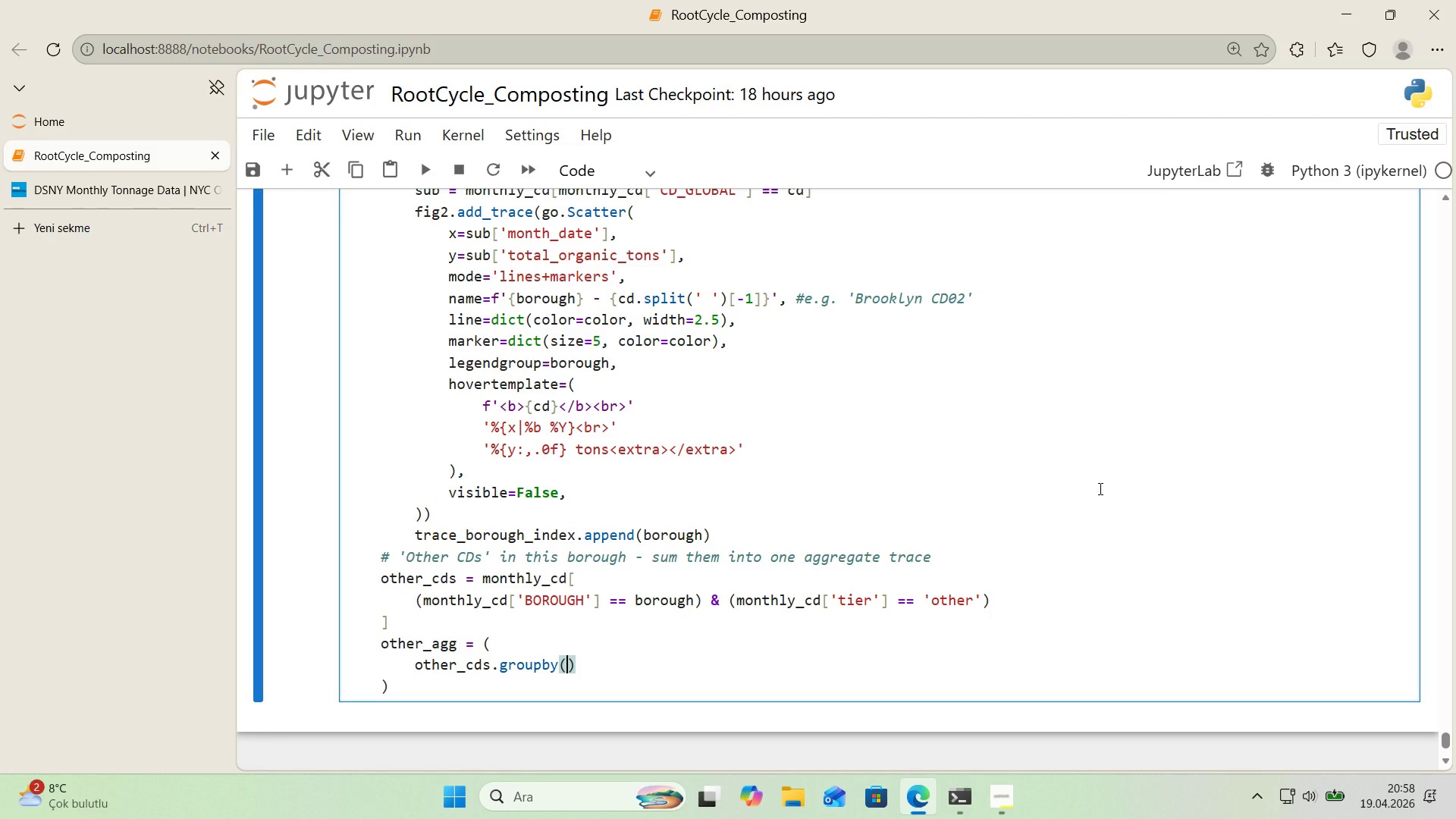 
type(@@)
 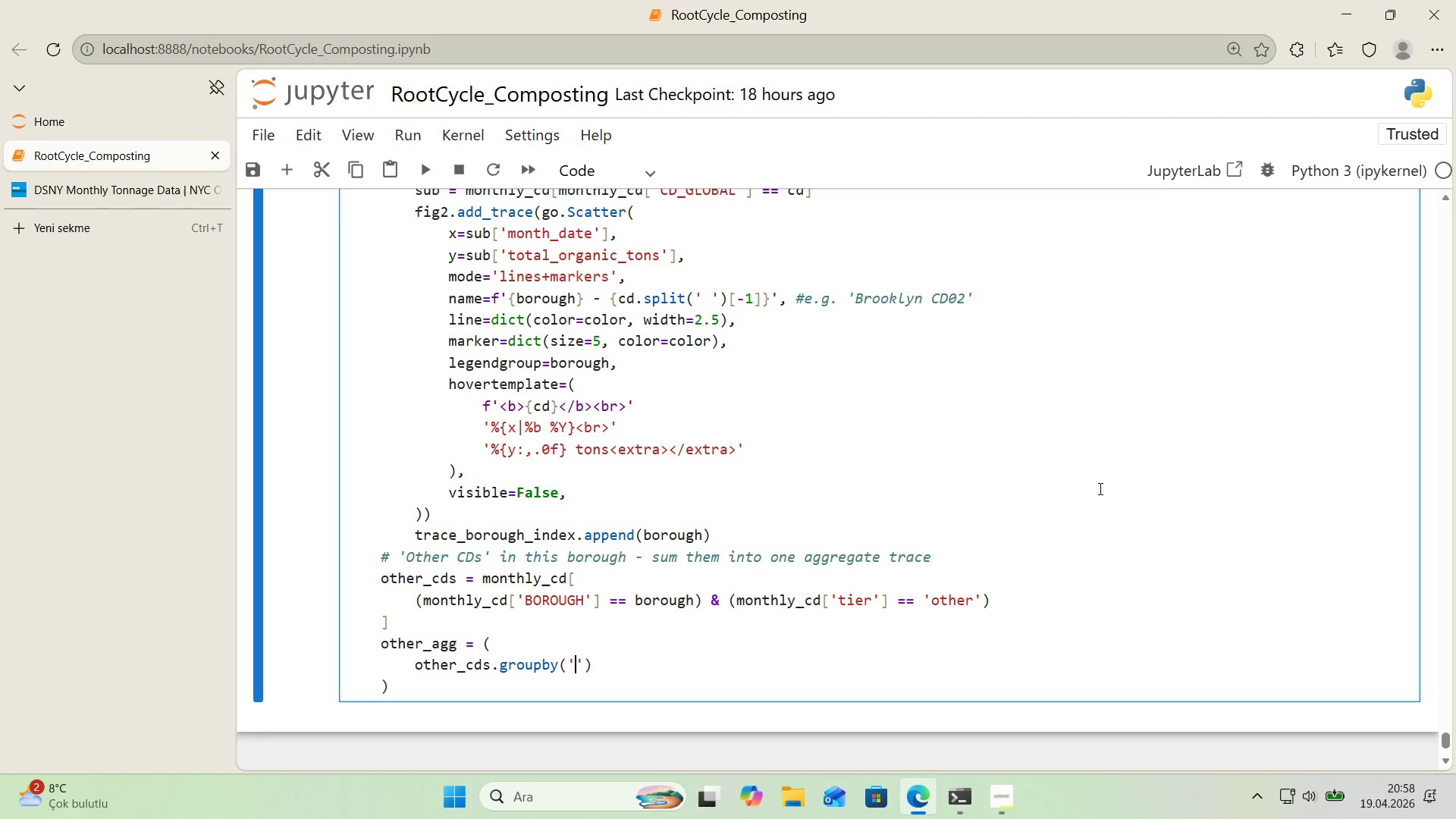 
key(ArrowLeft)
 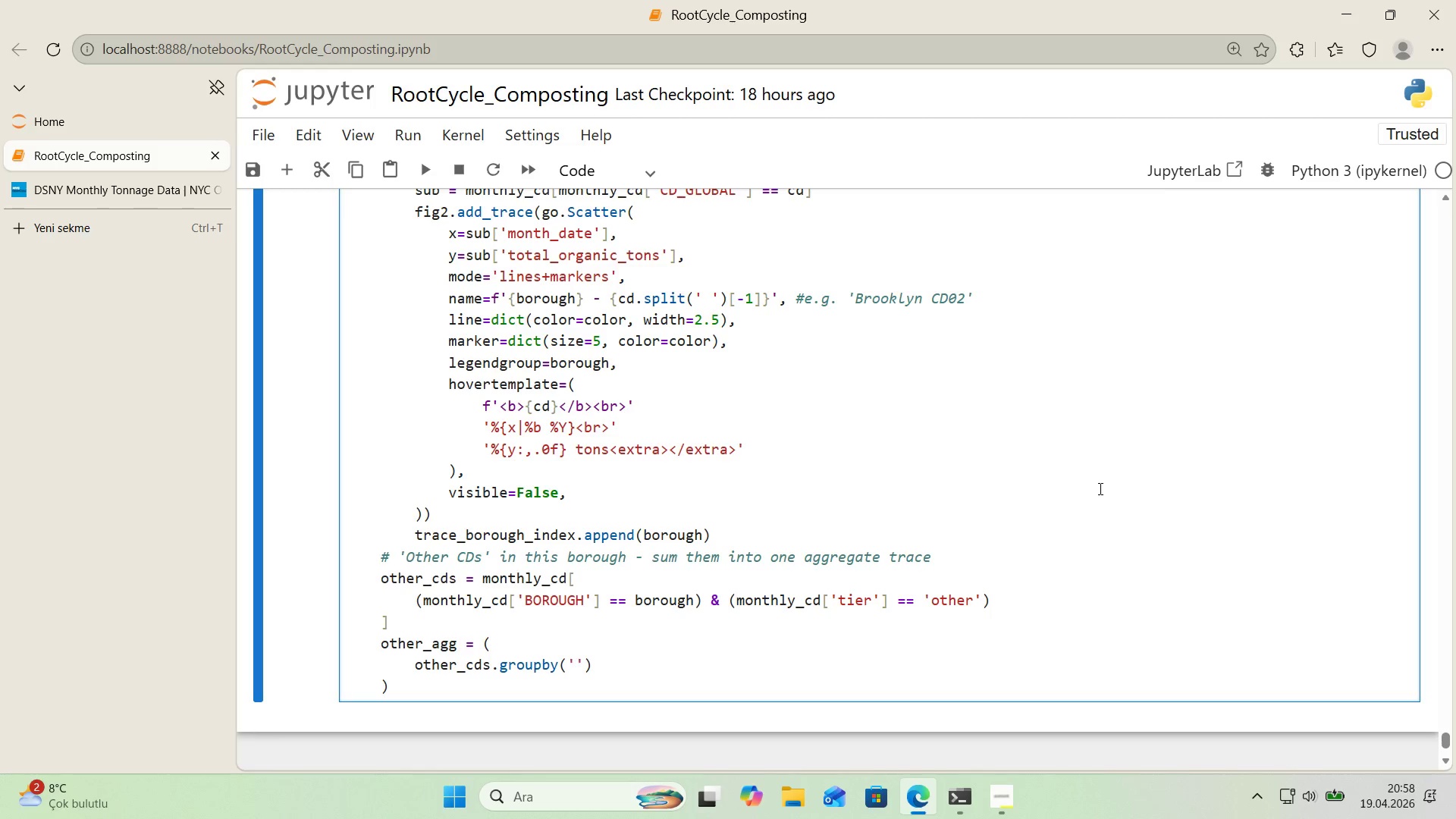 
type(month_date)
 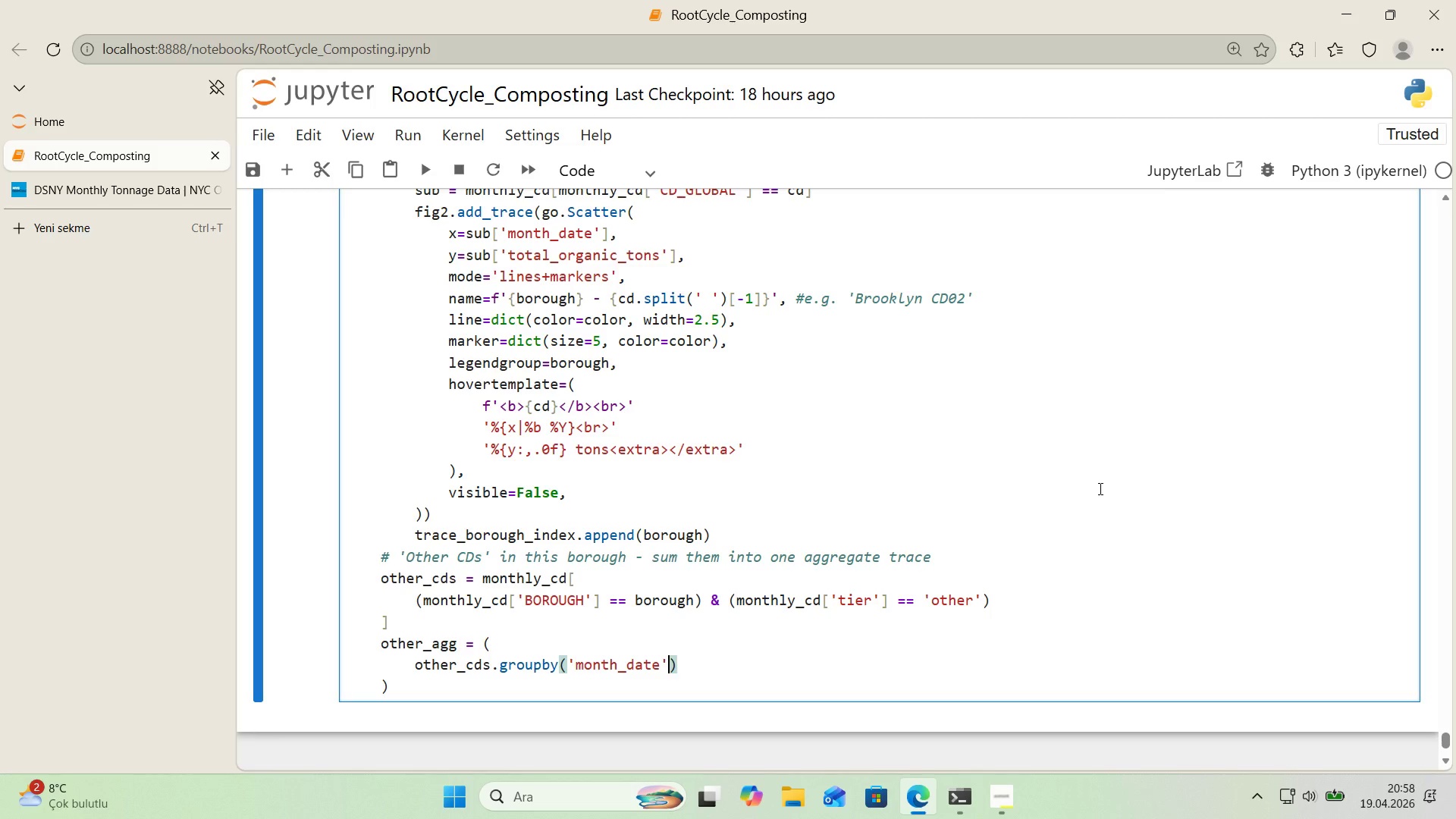 
 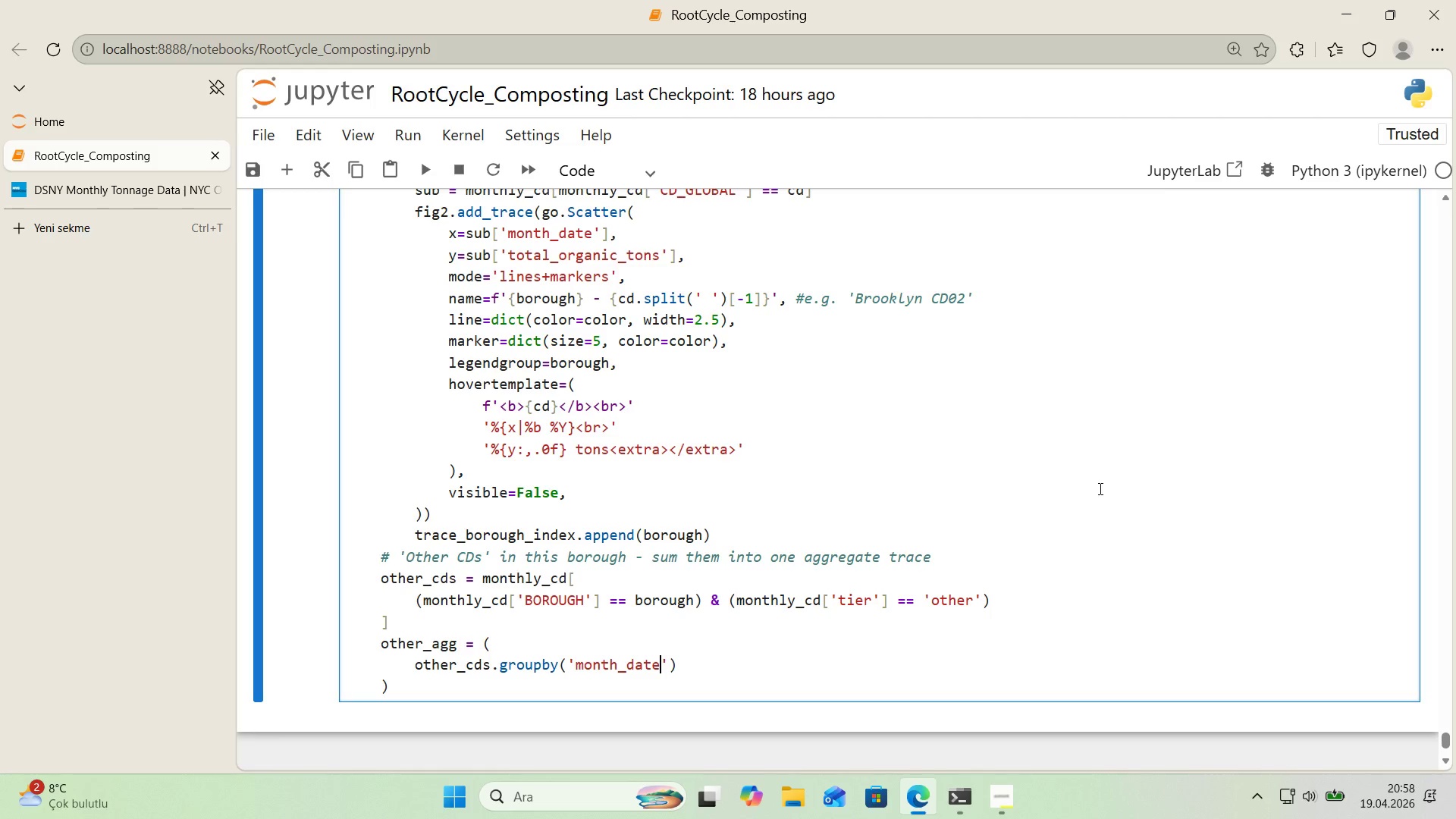 
key(ArrowRight)
 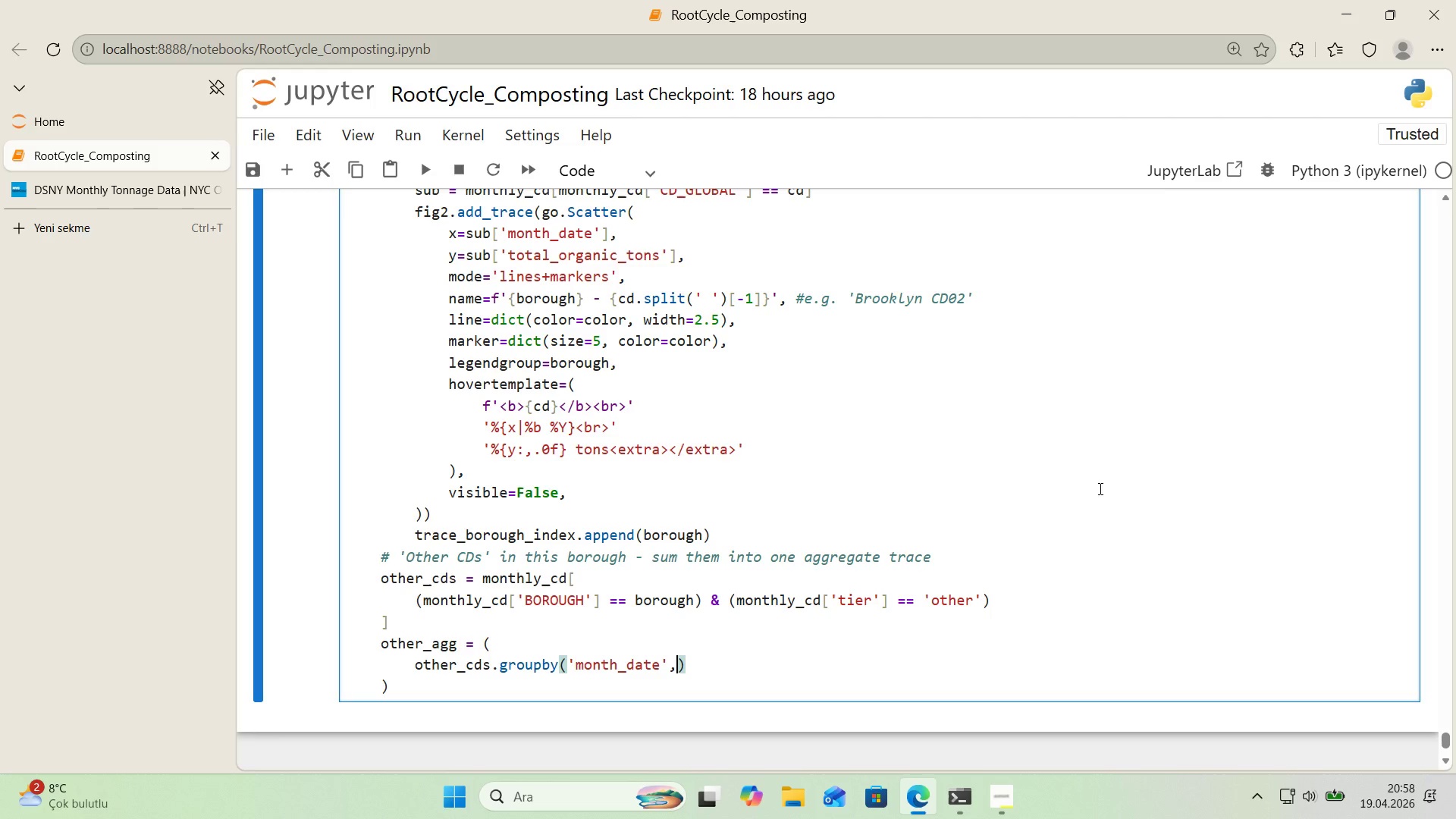 
type(, as_'ndex)False)
 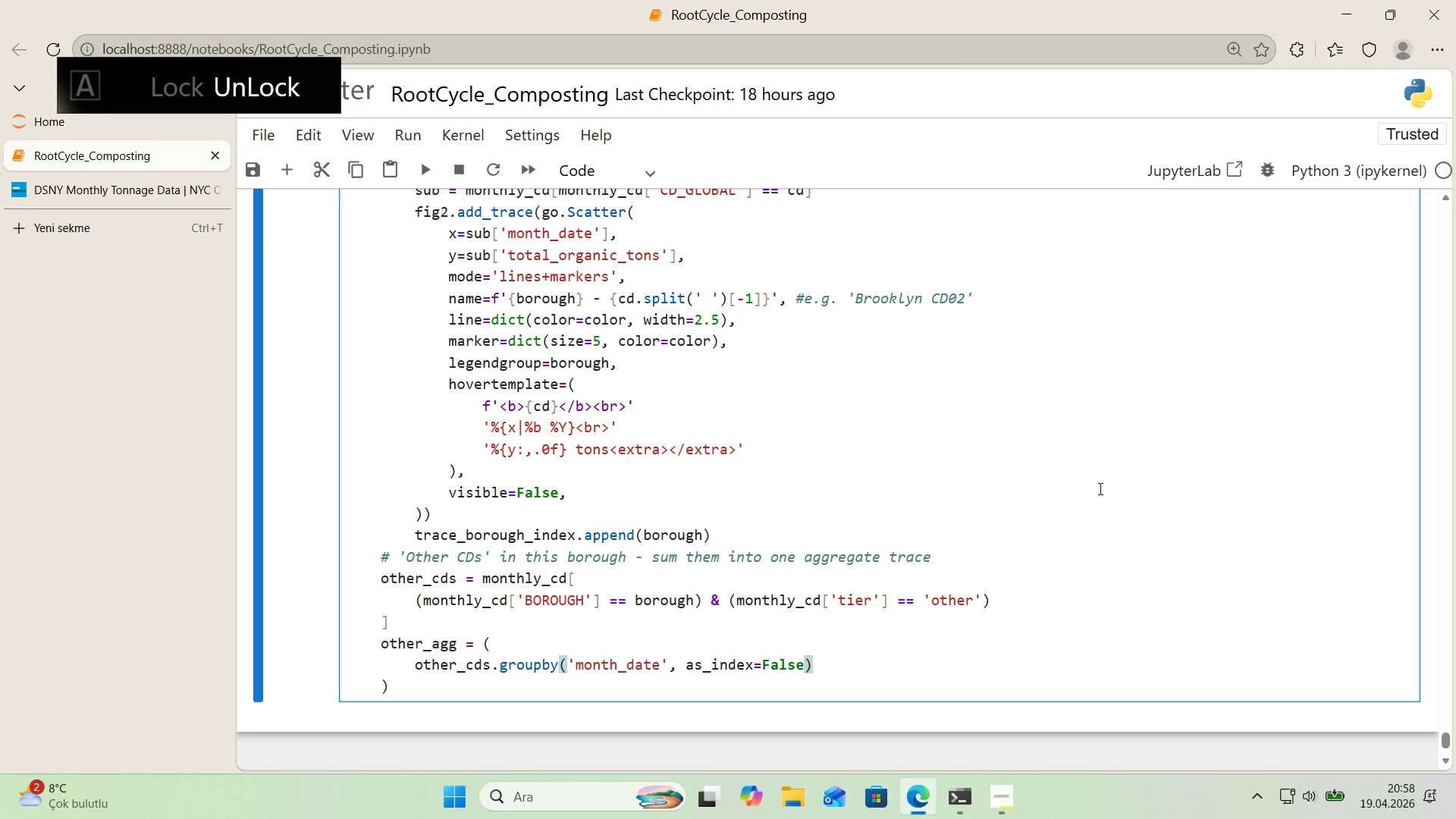 
key(ArrowRight)
 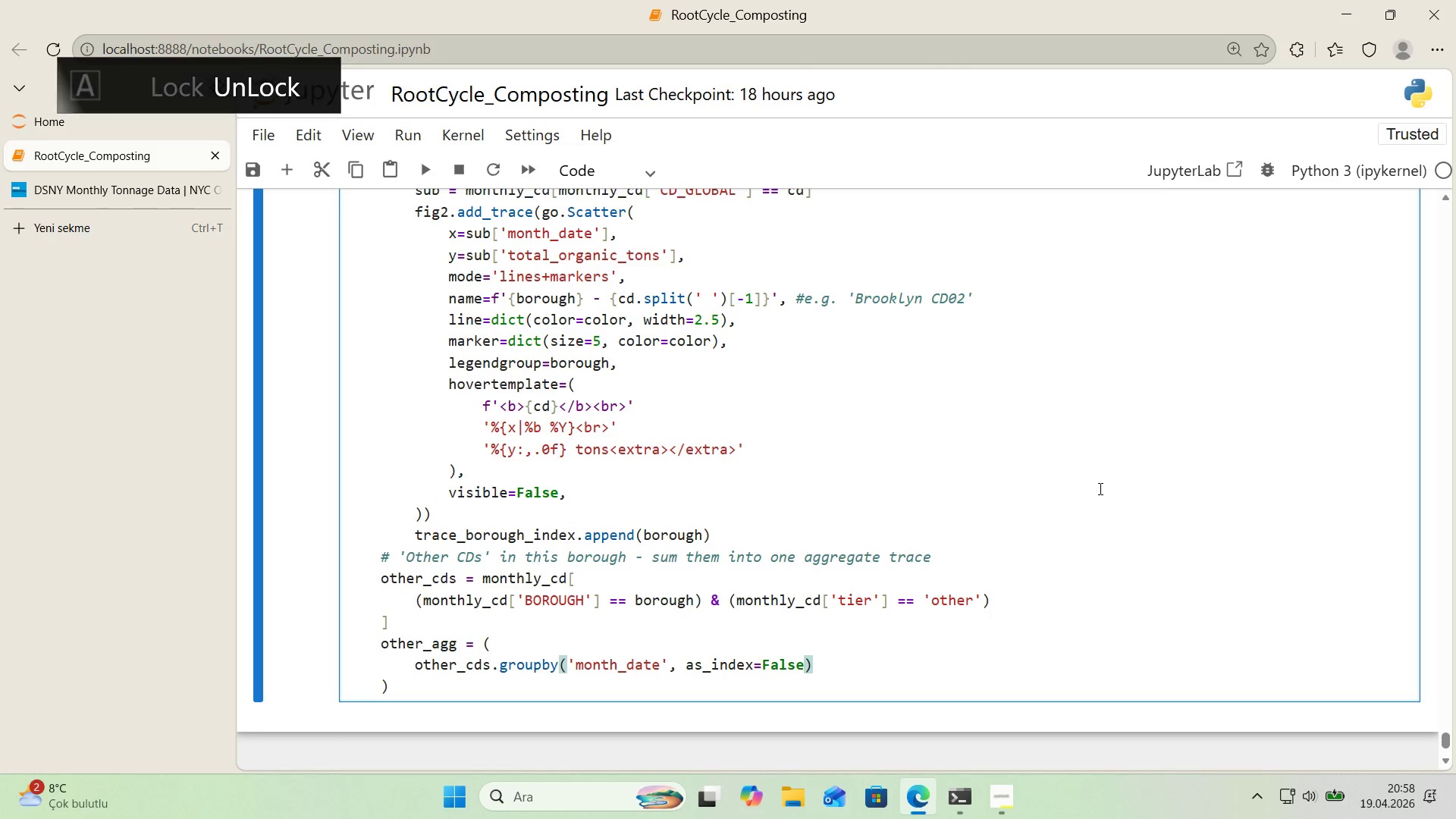 
key(Alt+Control+8)
 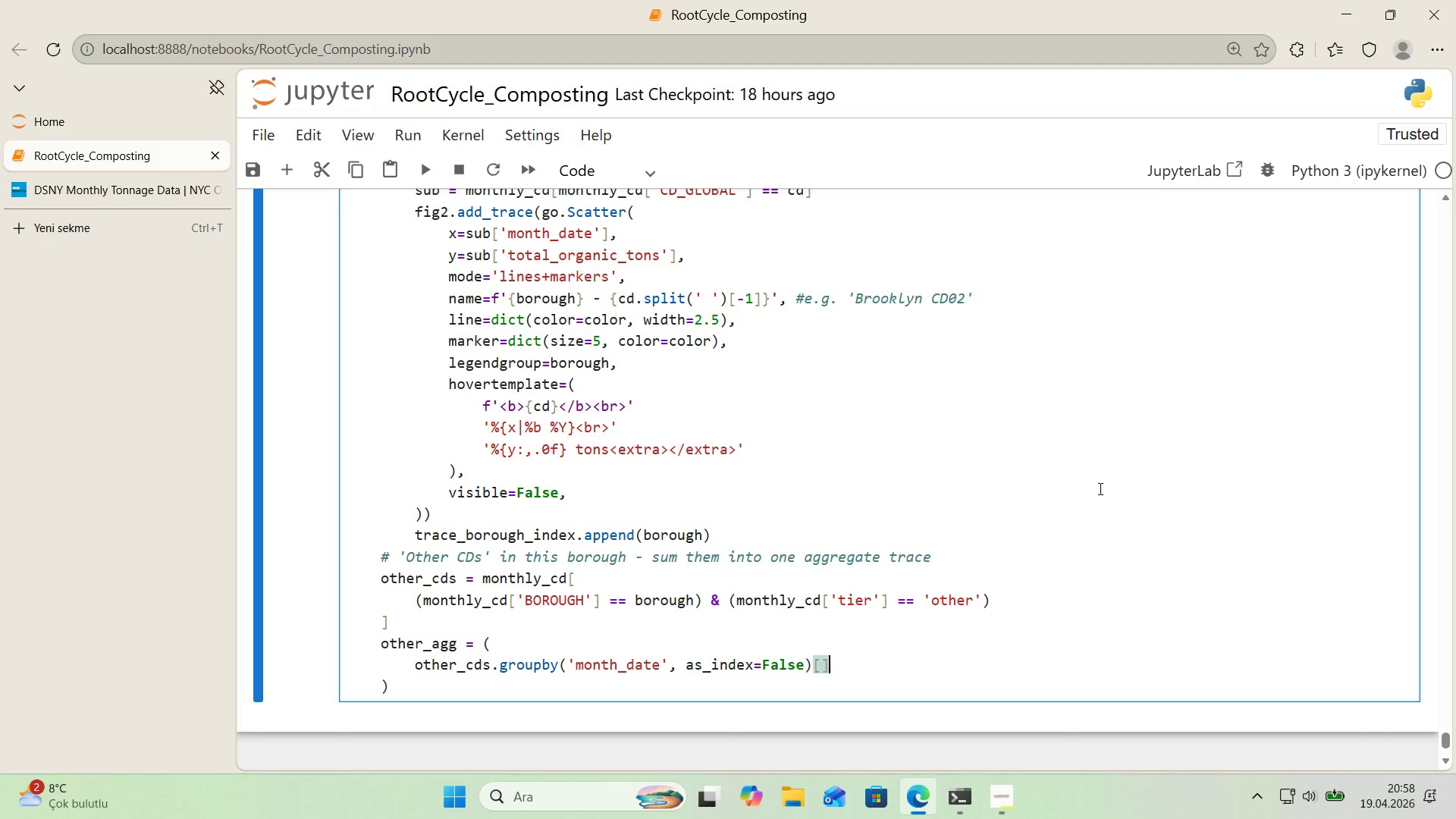 
key(Alt+Control+9)
 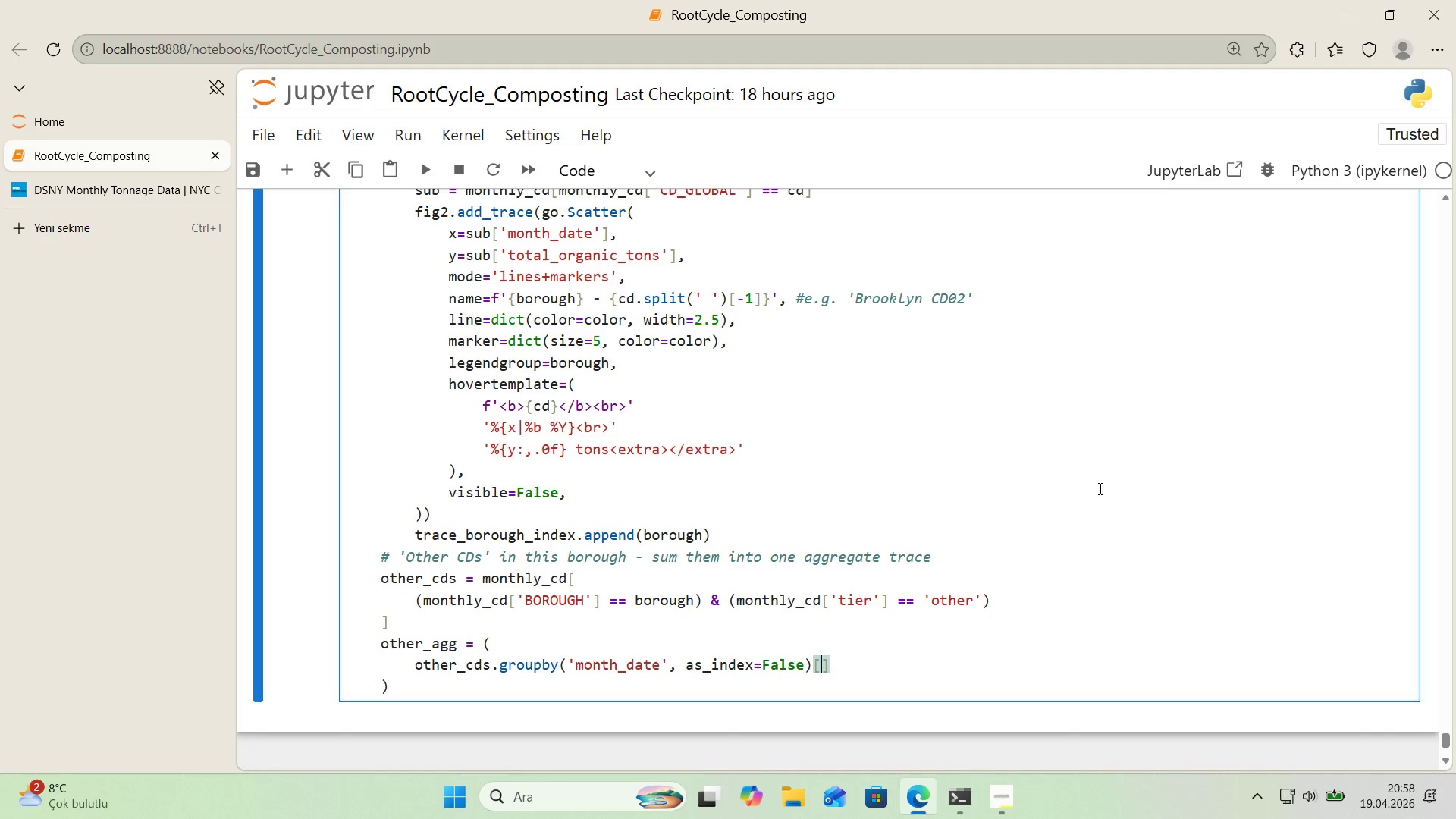 
key(ArrowLeft)
 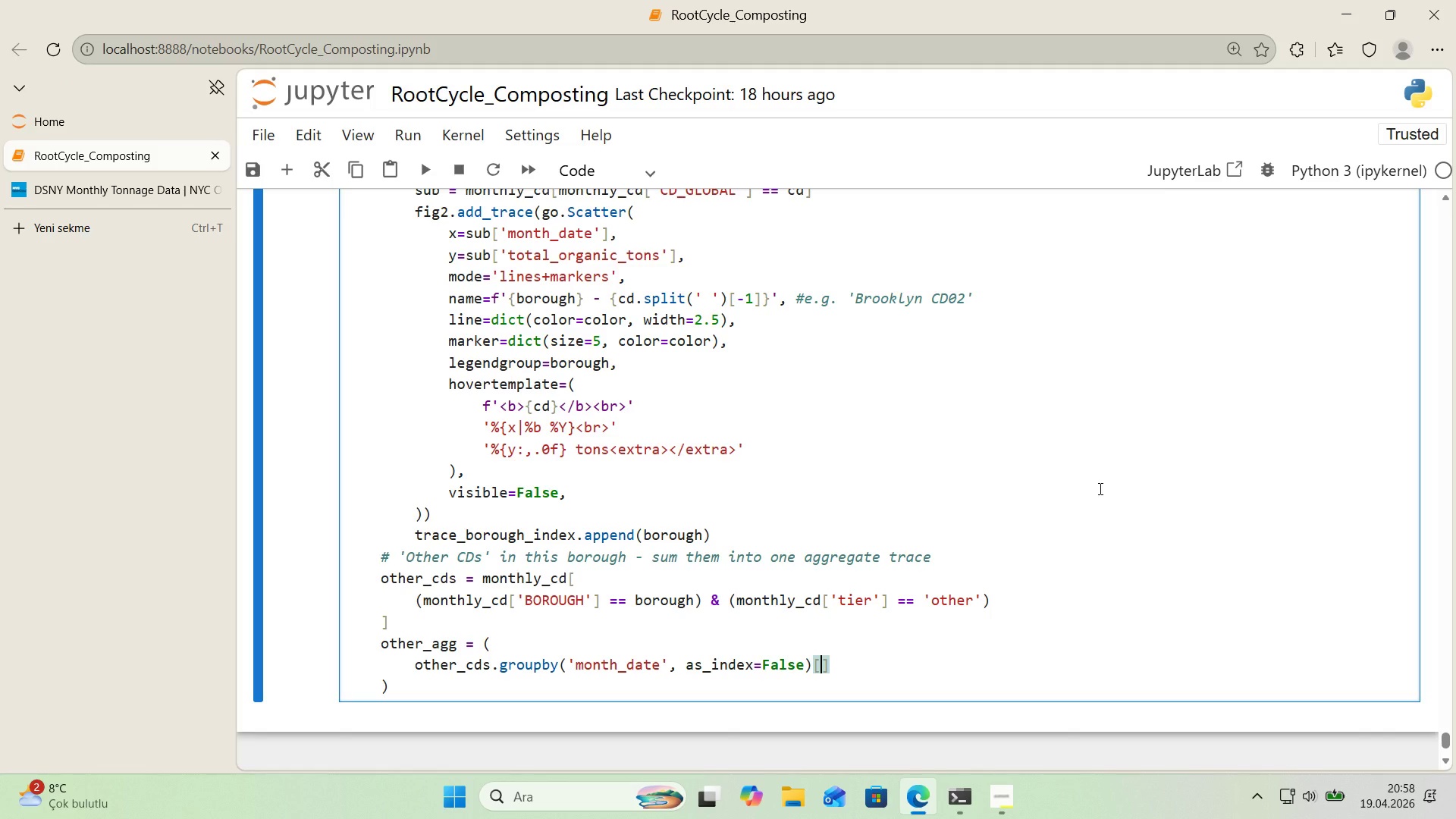 
type(@@)
 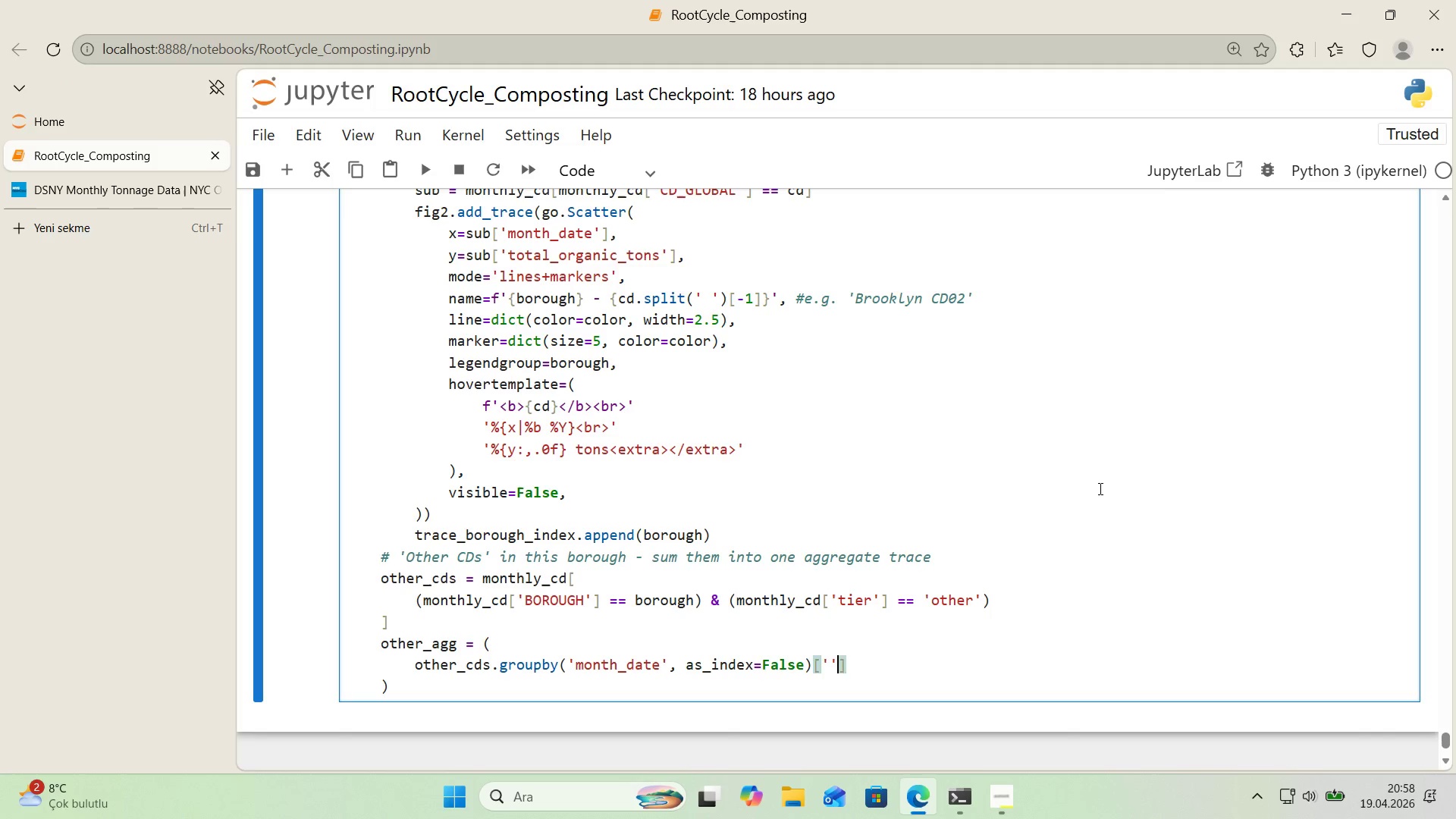 
key(ArrowLeft)
 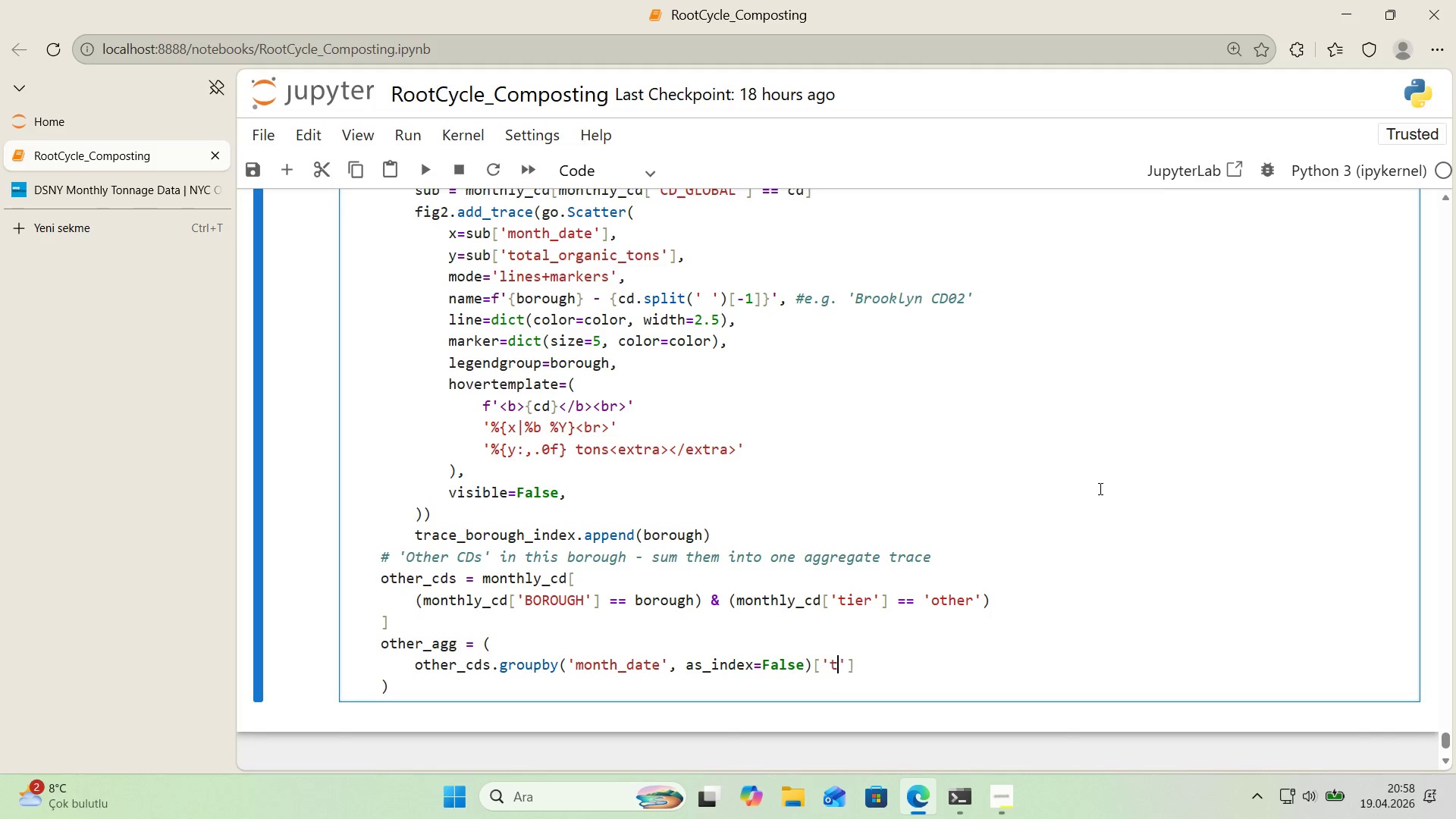 
type(total_organ'c_tons)
 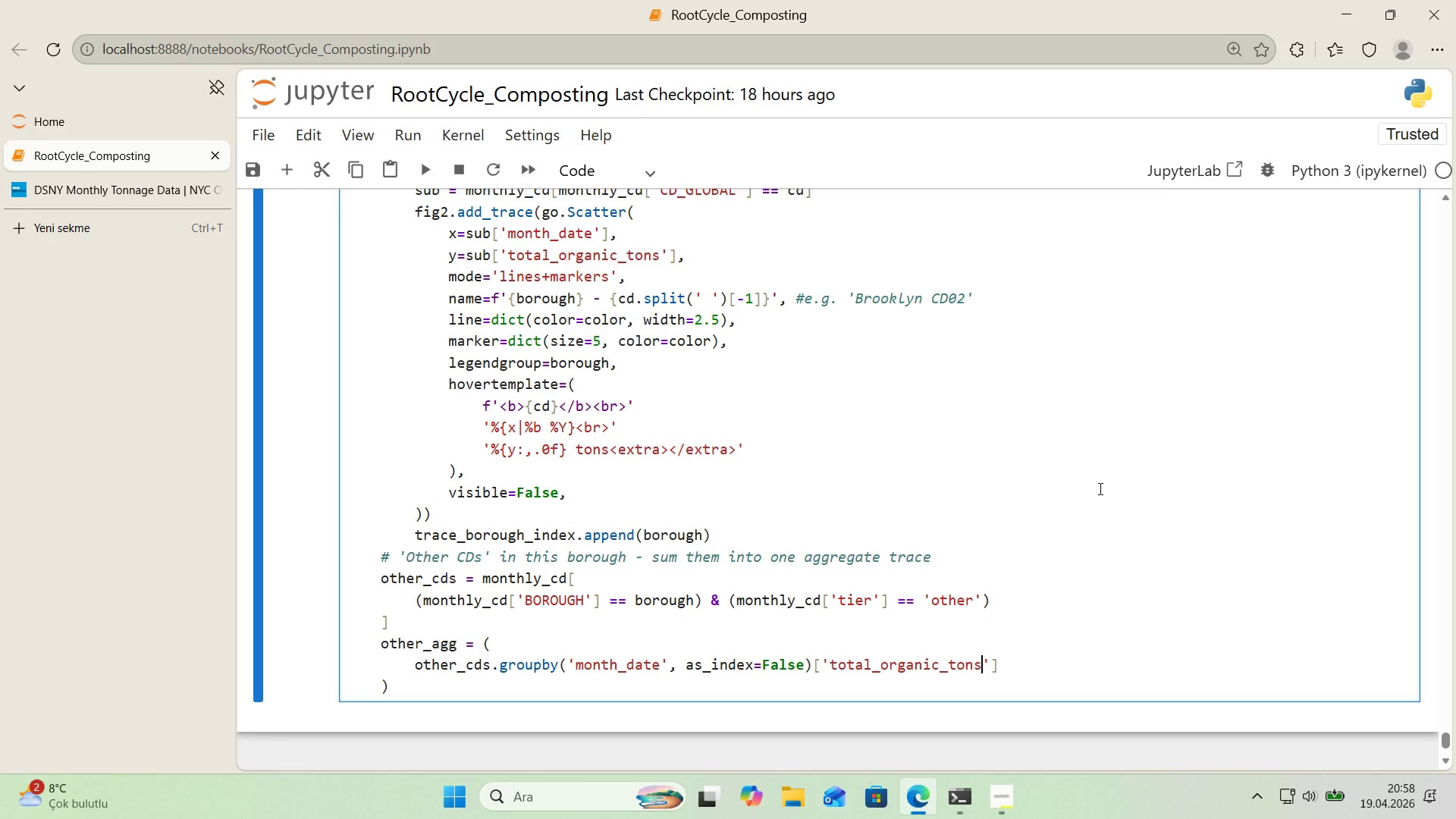 
key(ArrowRight)
 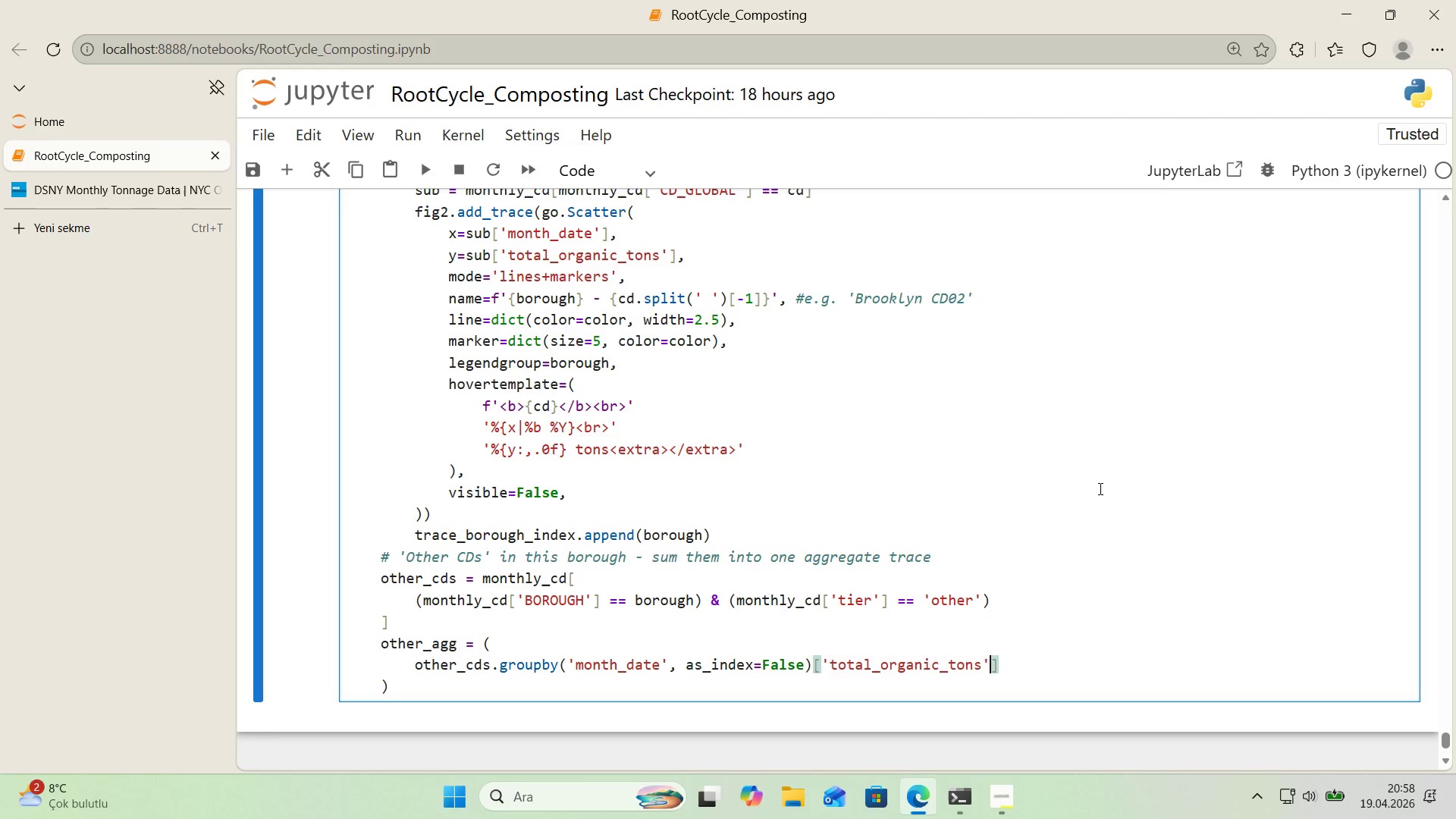 
key(ArrowRight)
 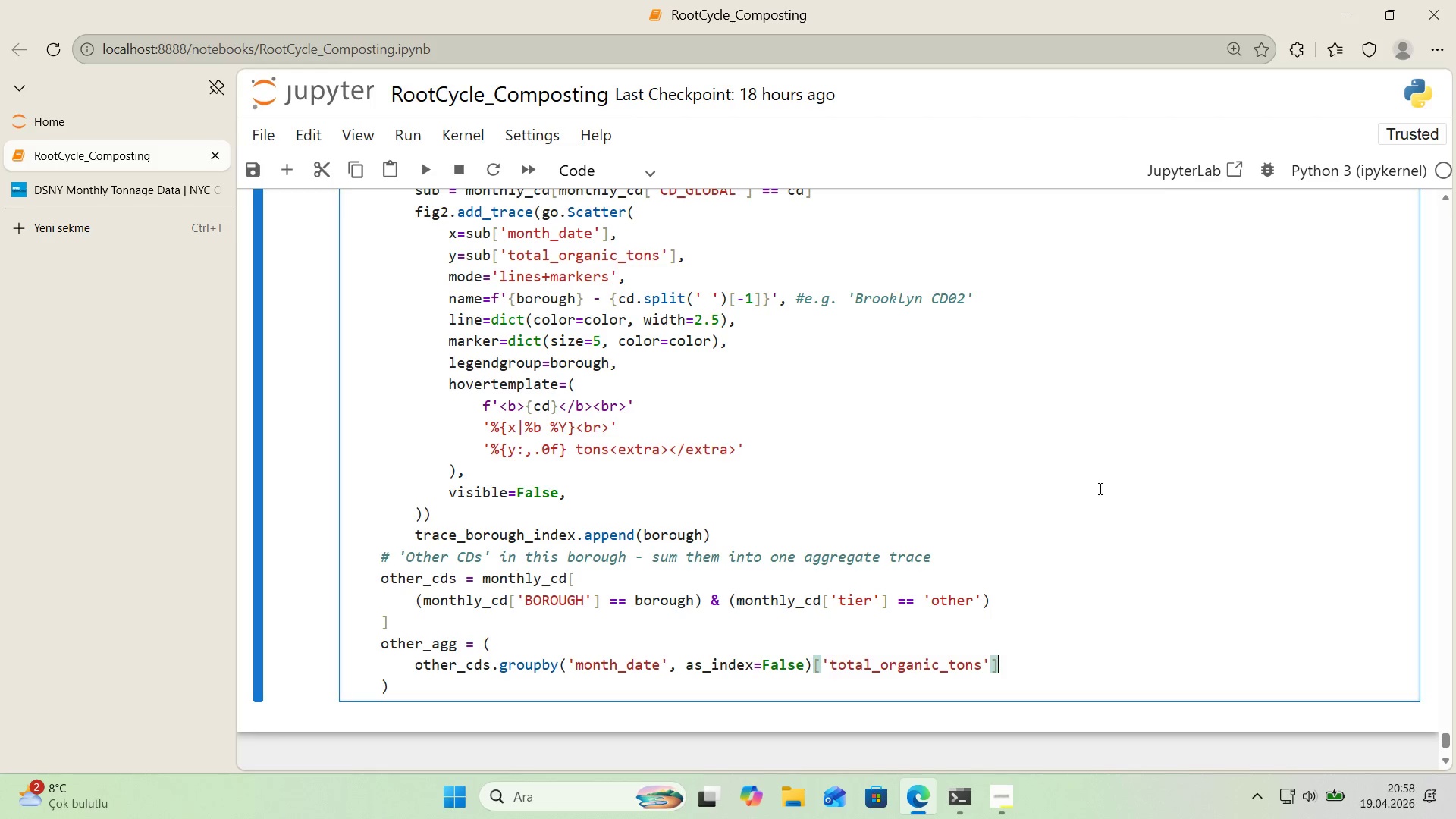 
key(Enter)
 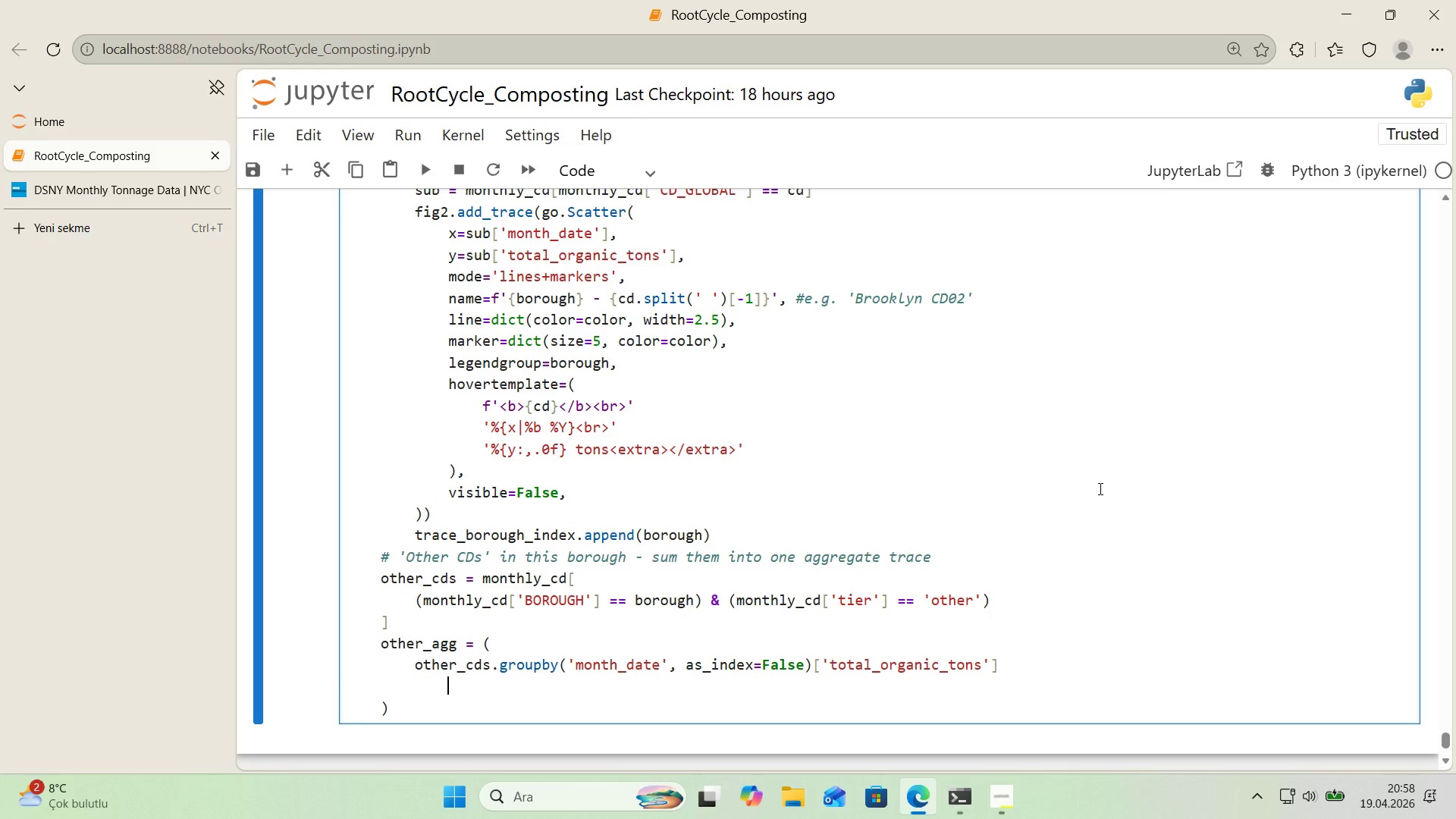 
key(Tab)
type(.sum*()
 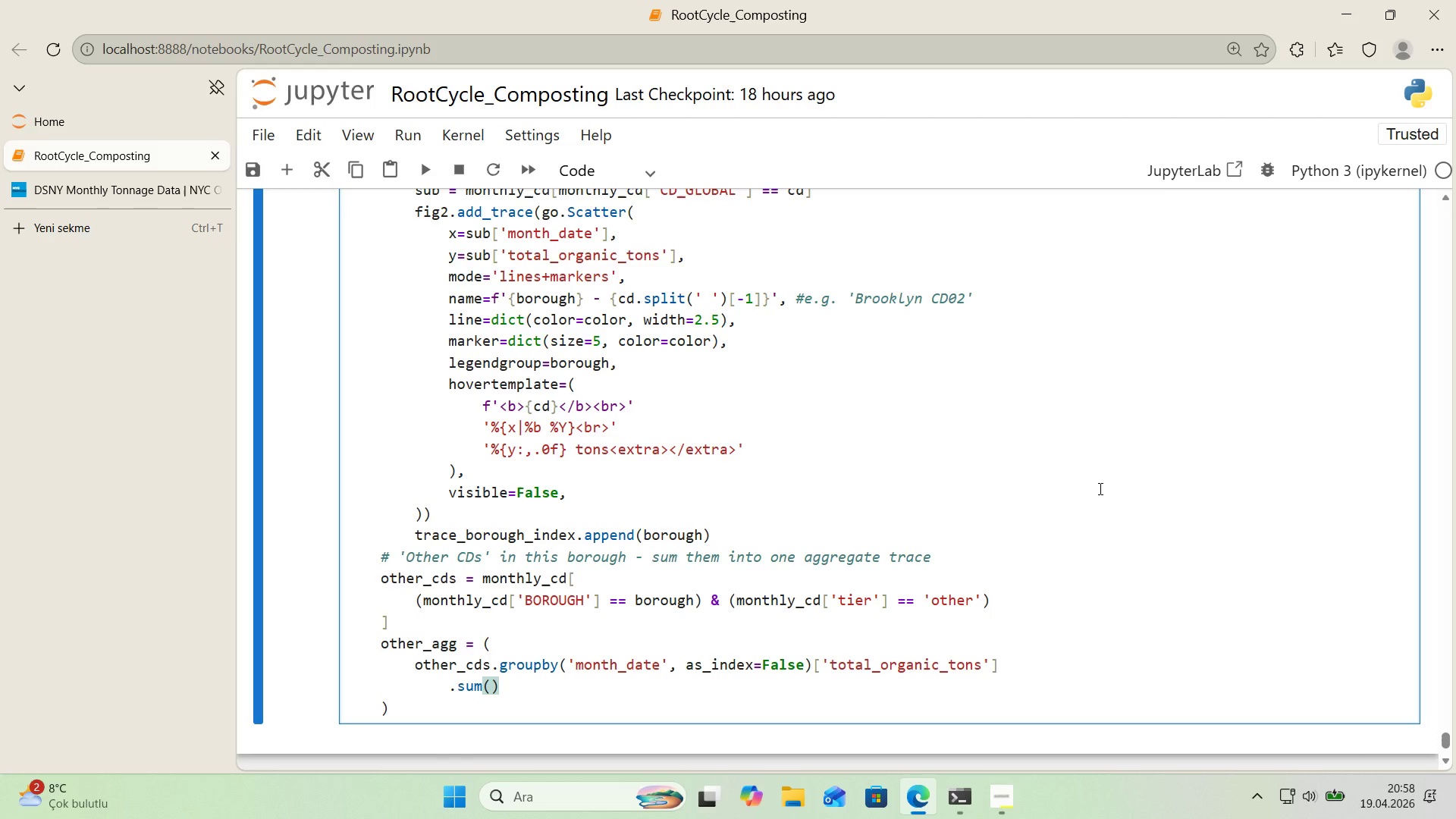 
key(ArrowDown)
 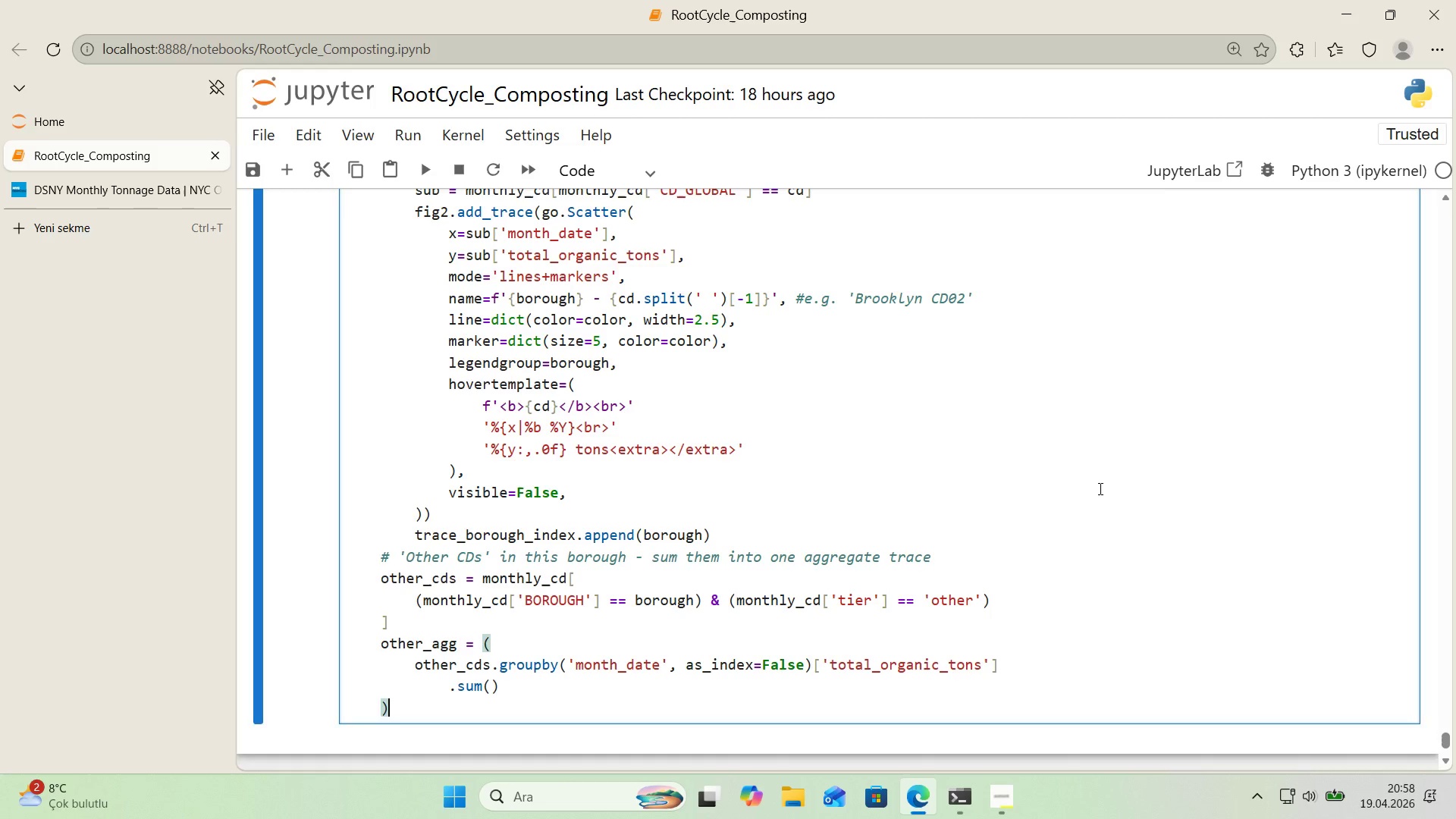 
key(Enter)
 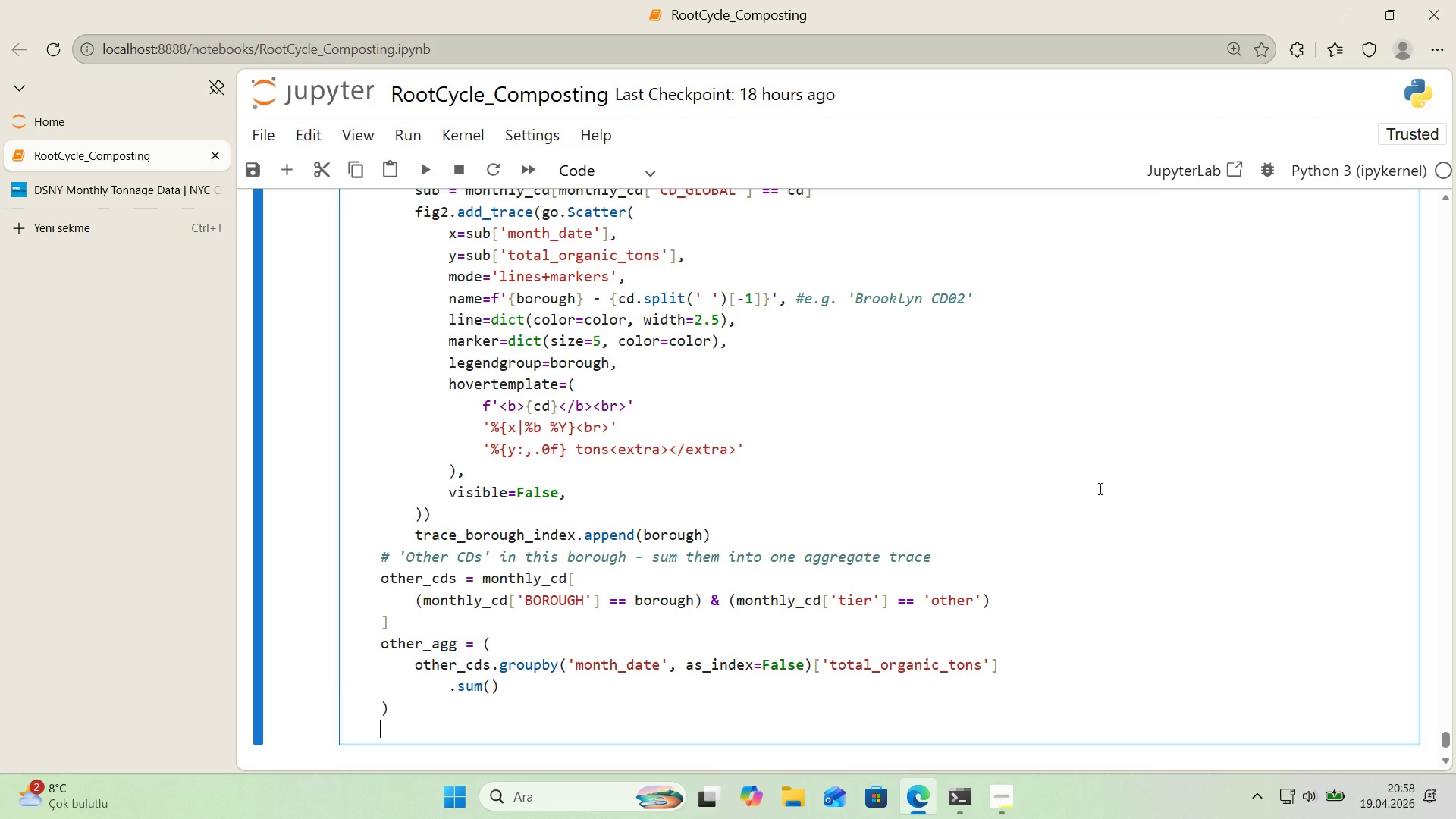 
key(N)
 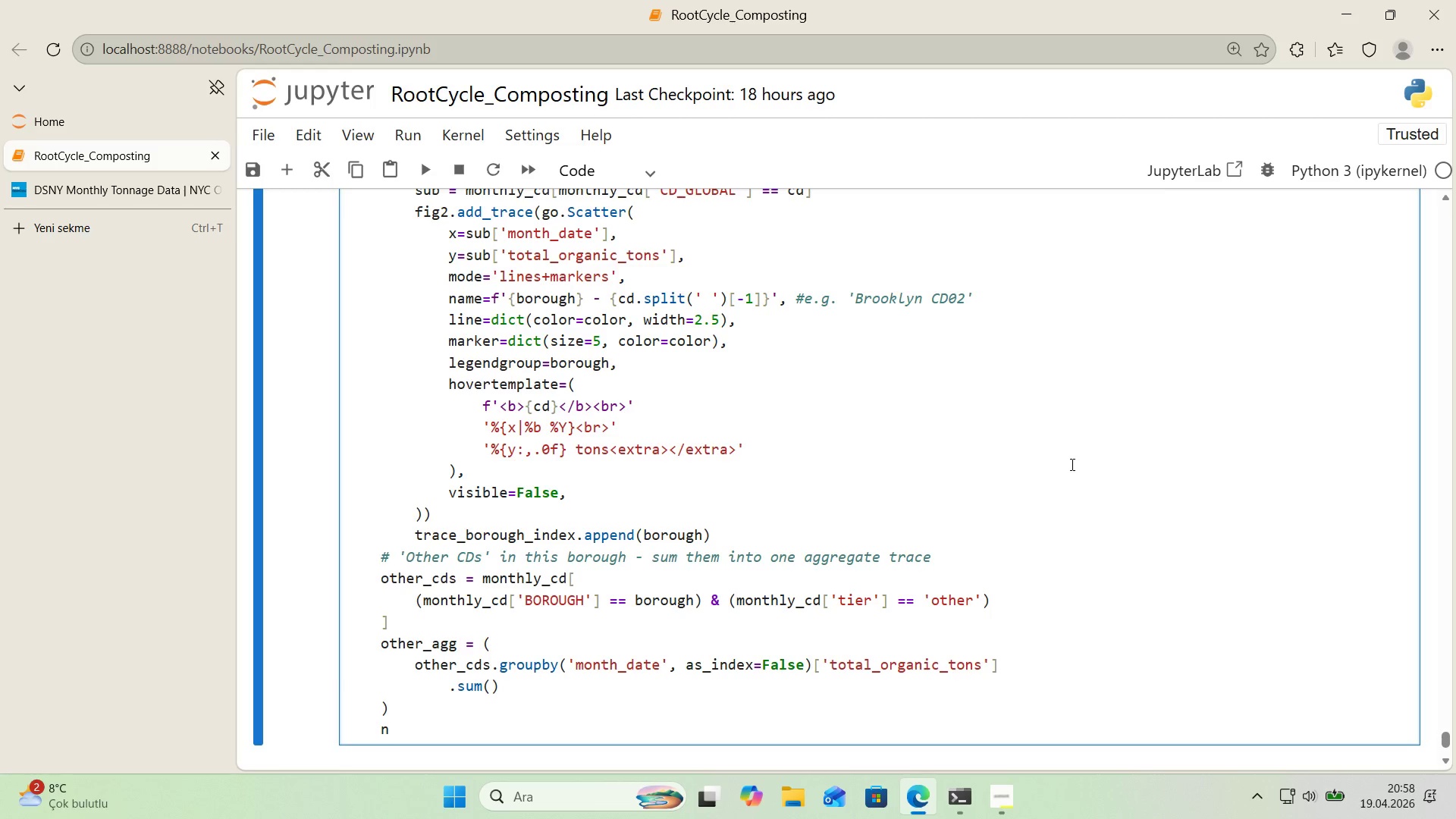 
scroll: coordinate [1069, 465], scroll_direction: down, amount: 1.0
 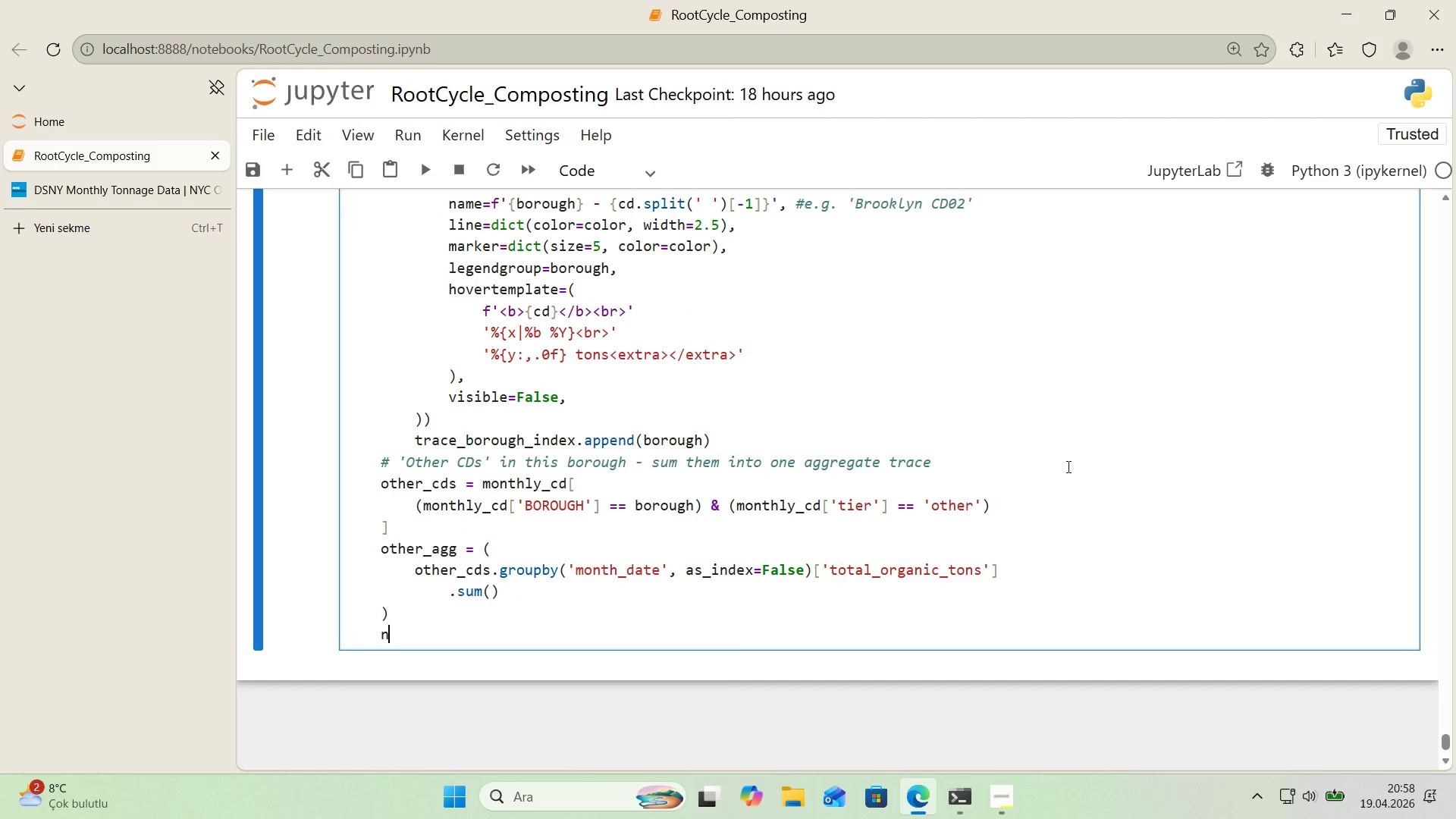 
type(_other ) other_cds)
 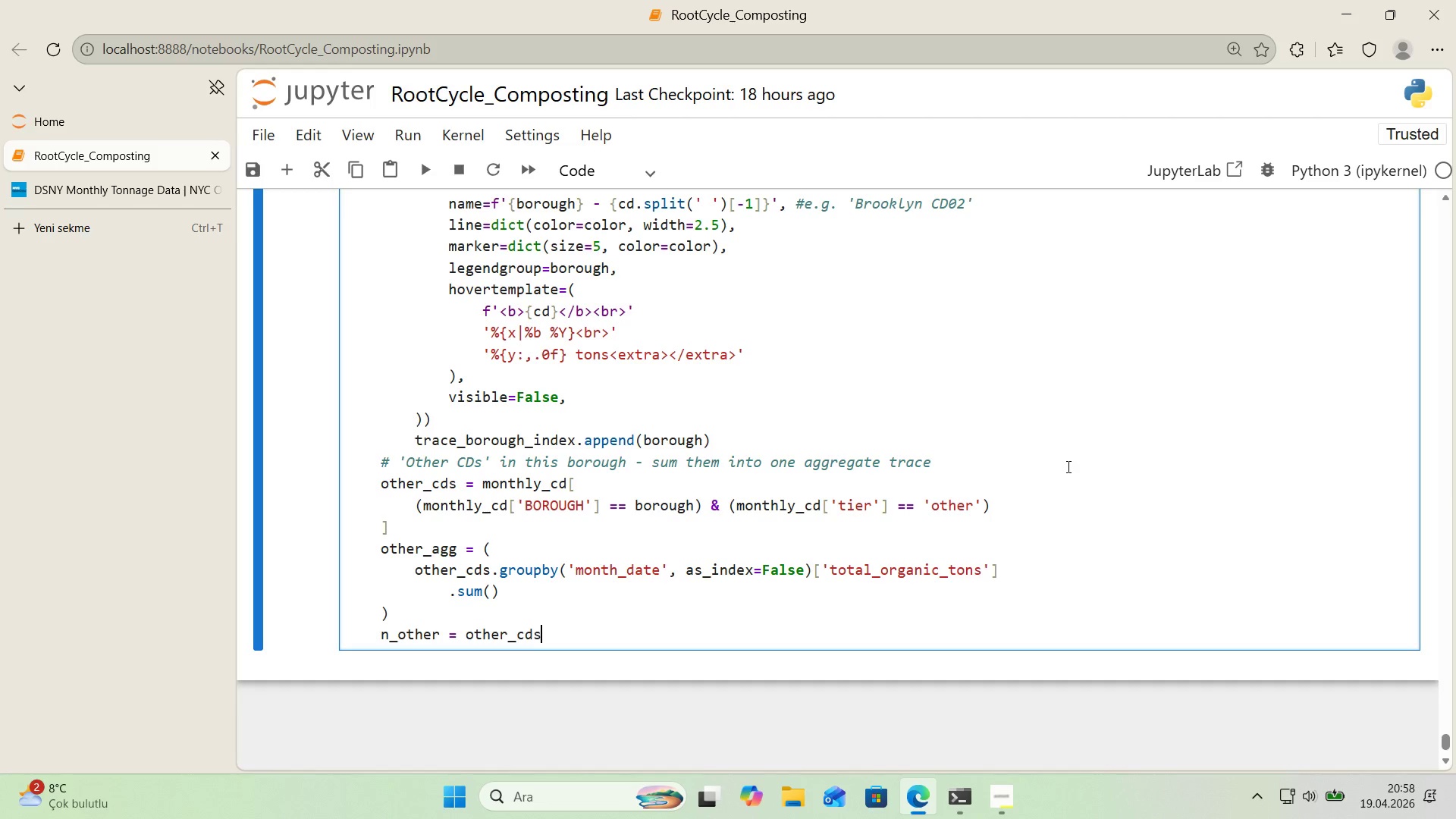 
key(Alt+Control+8)
 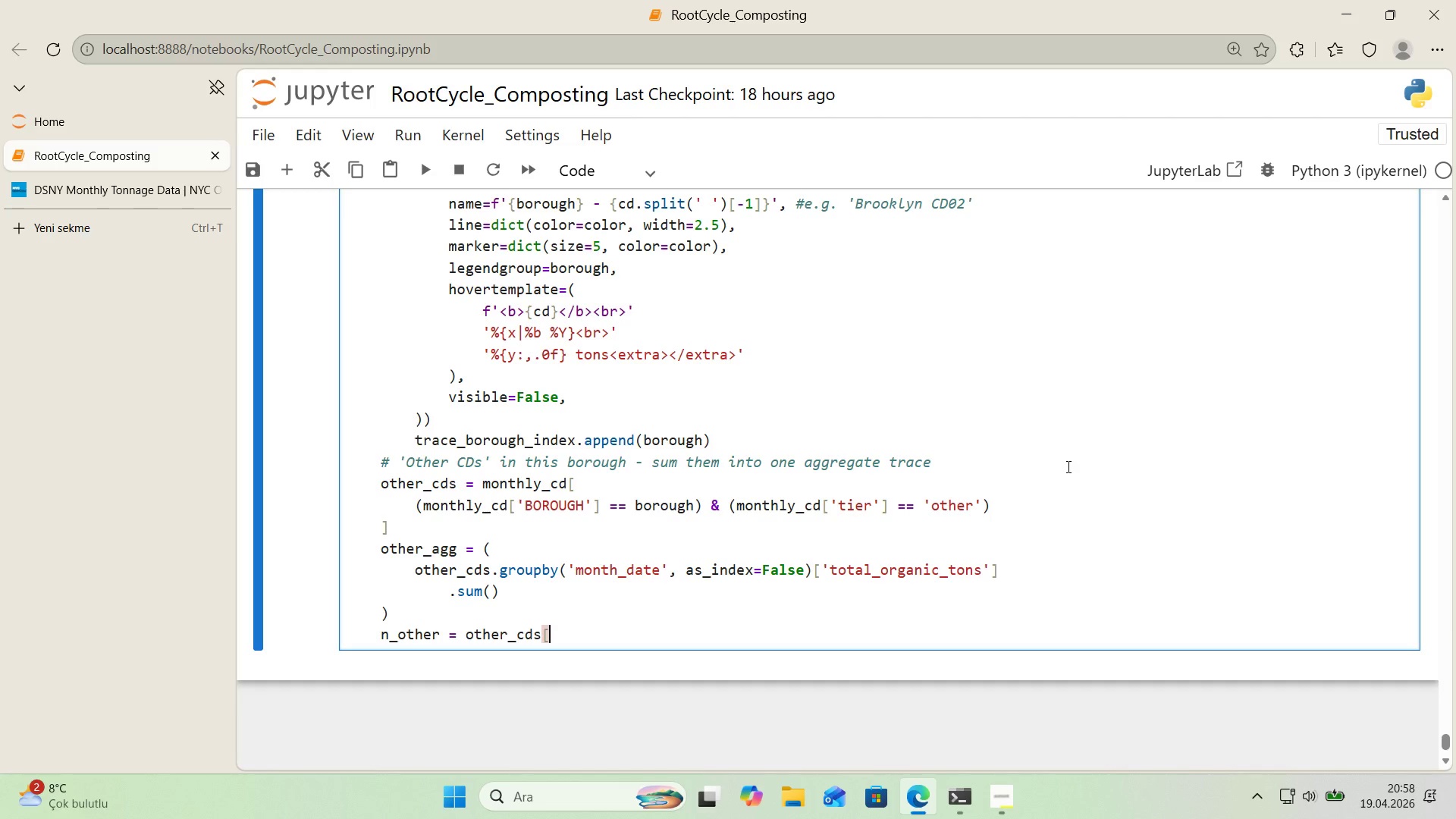 
key(Alt+Control+9)
 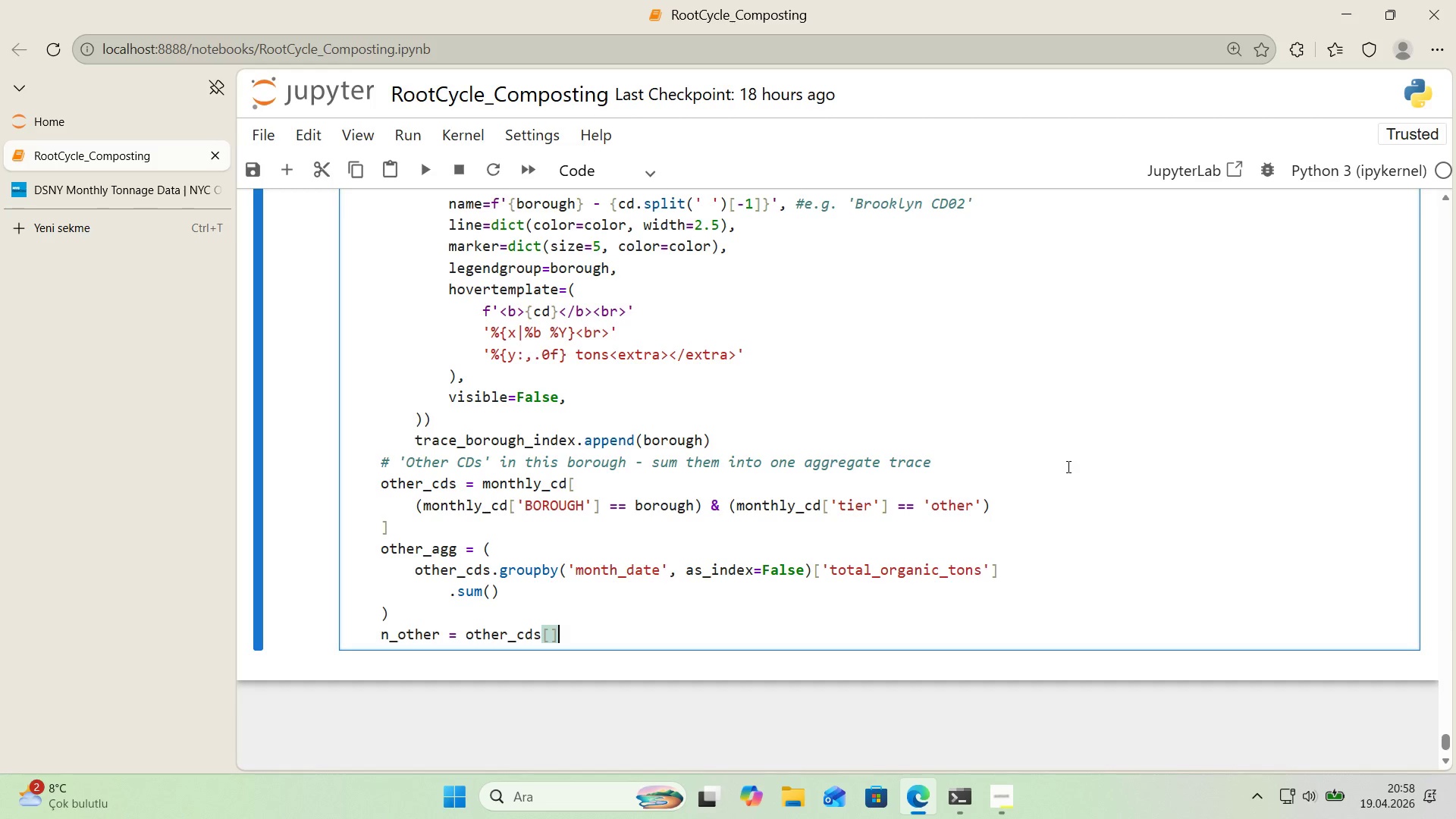 
key(ArrowLeft)
 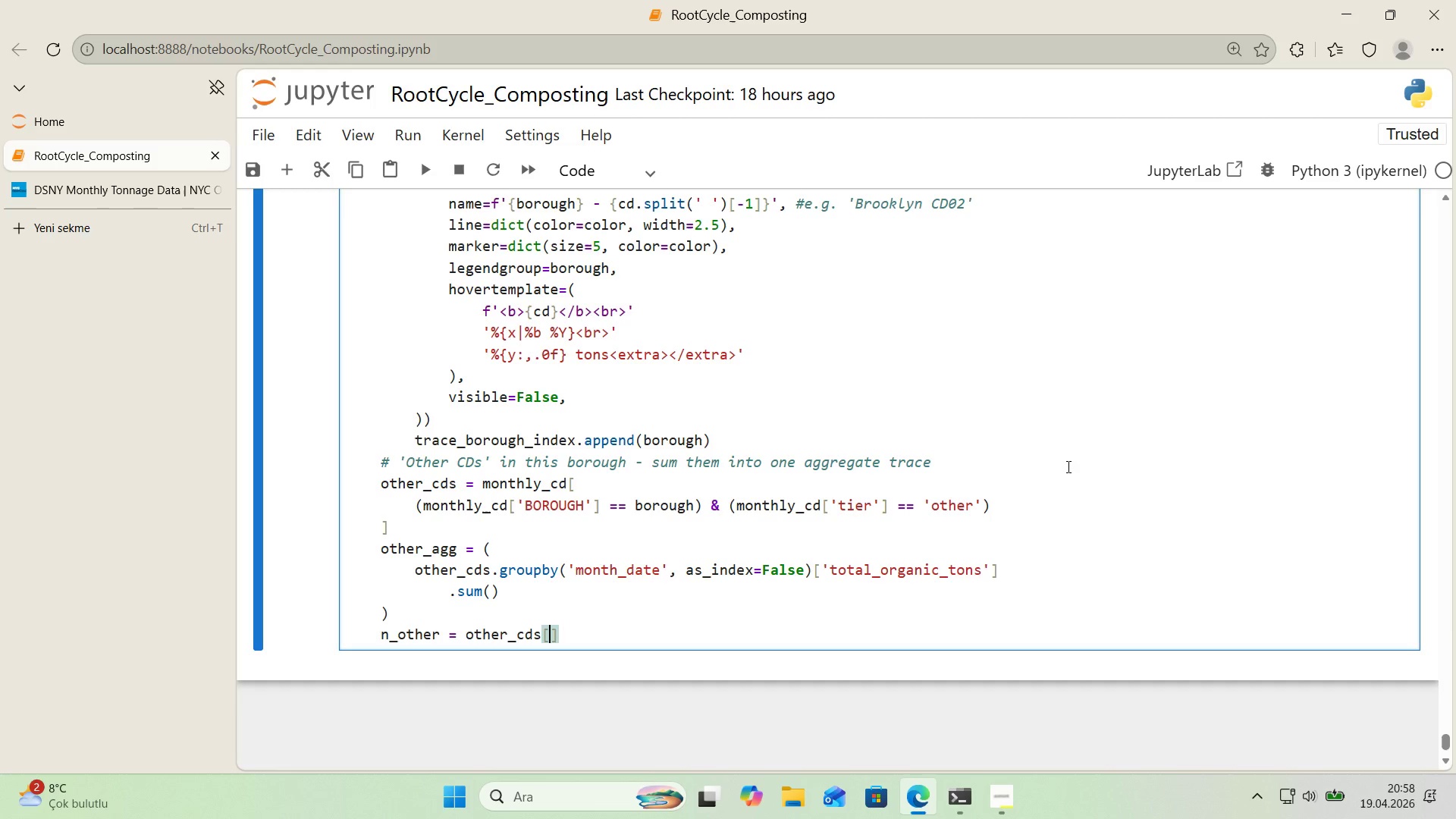 
type(@@)
 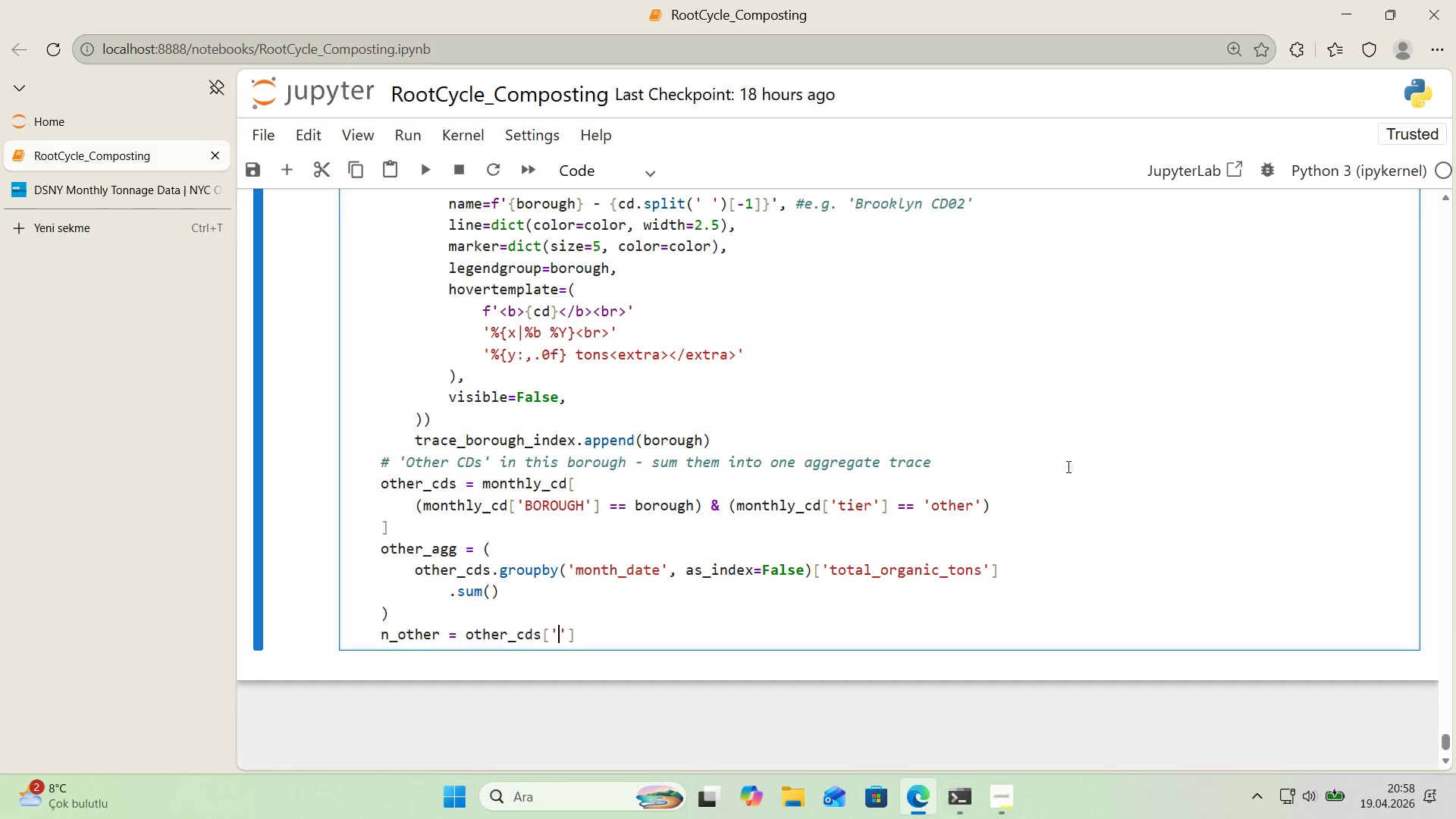 
key(ArrowLeft)
 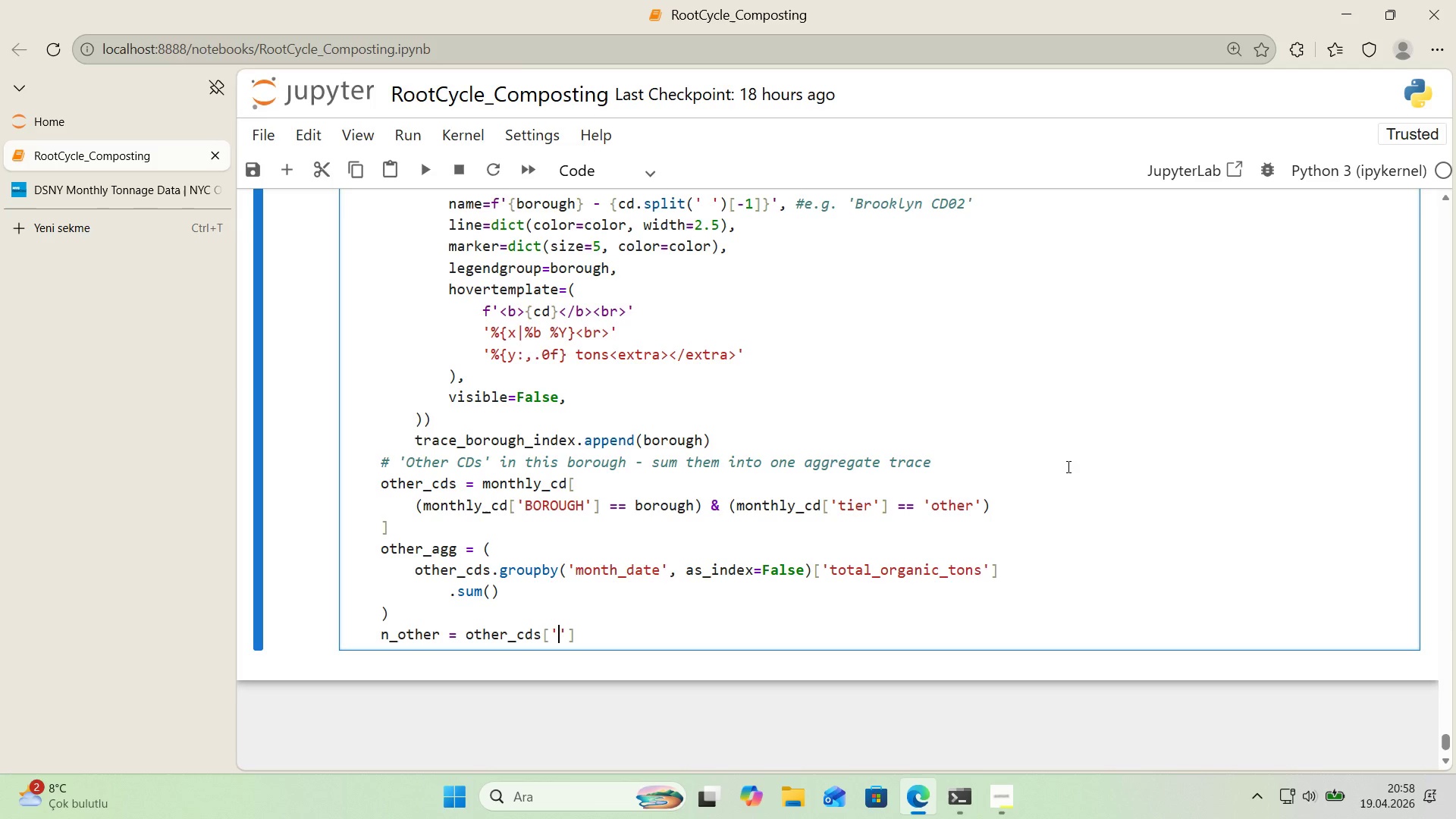 
type(CD_GLOBAL)
 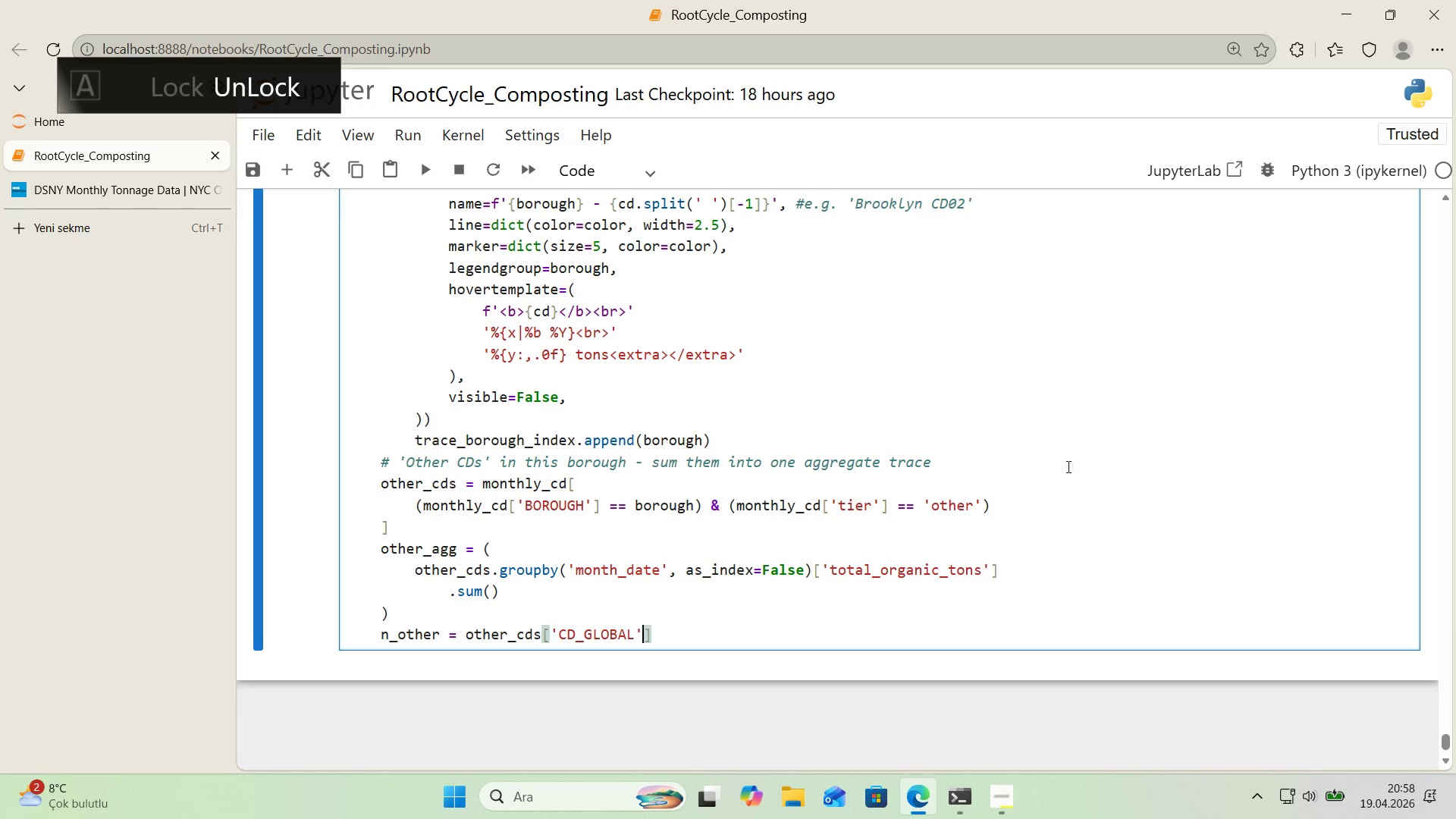 
key(ArrowRight)
 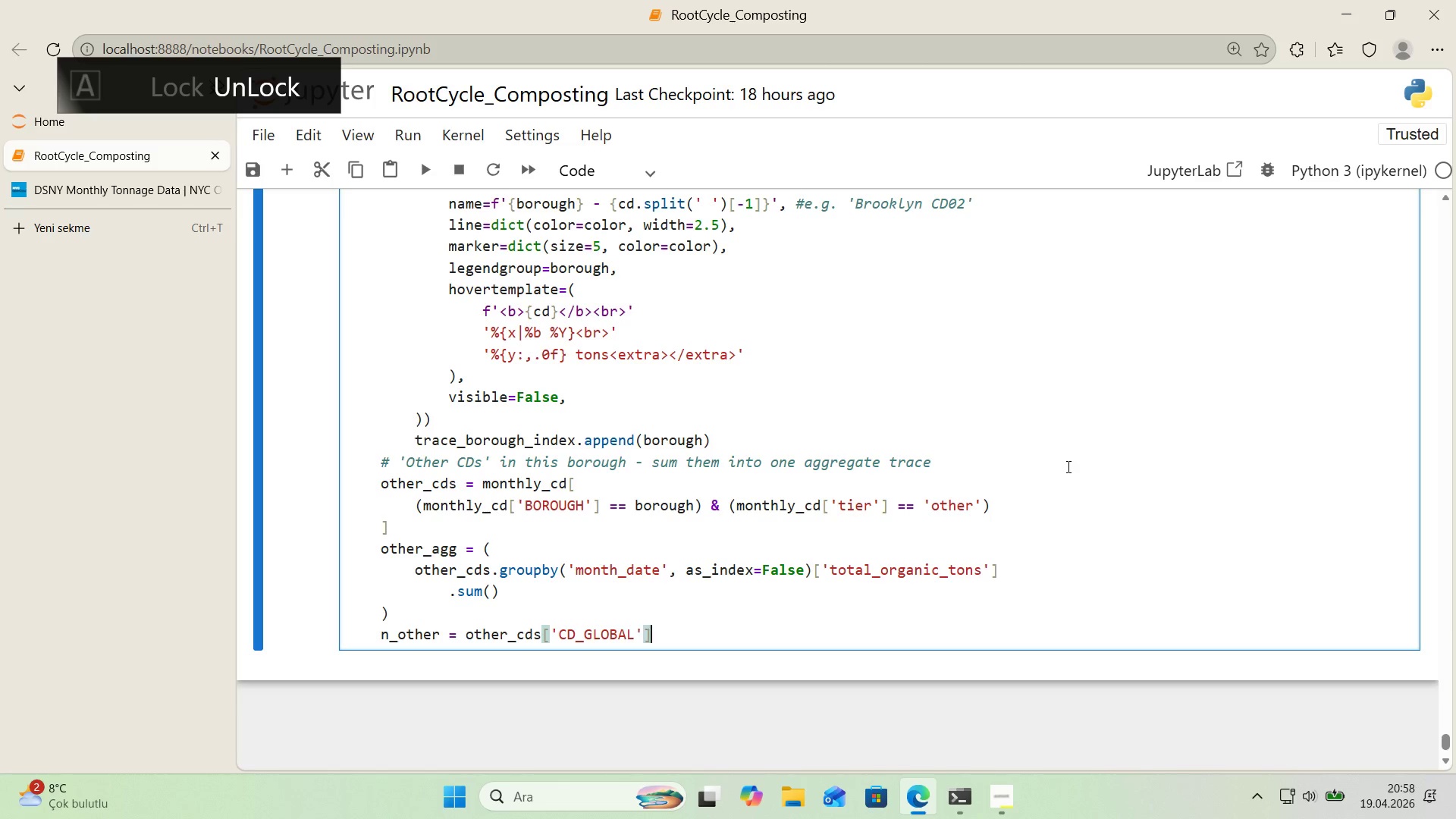 
key(ArrowRight)
 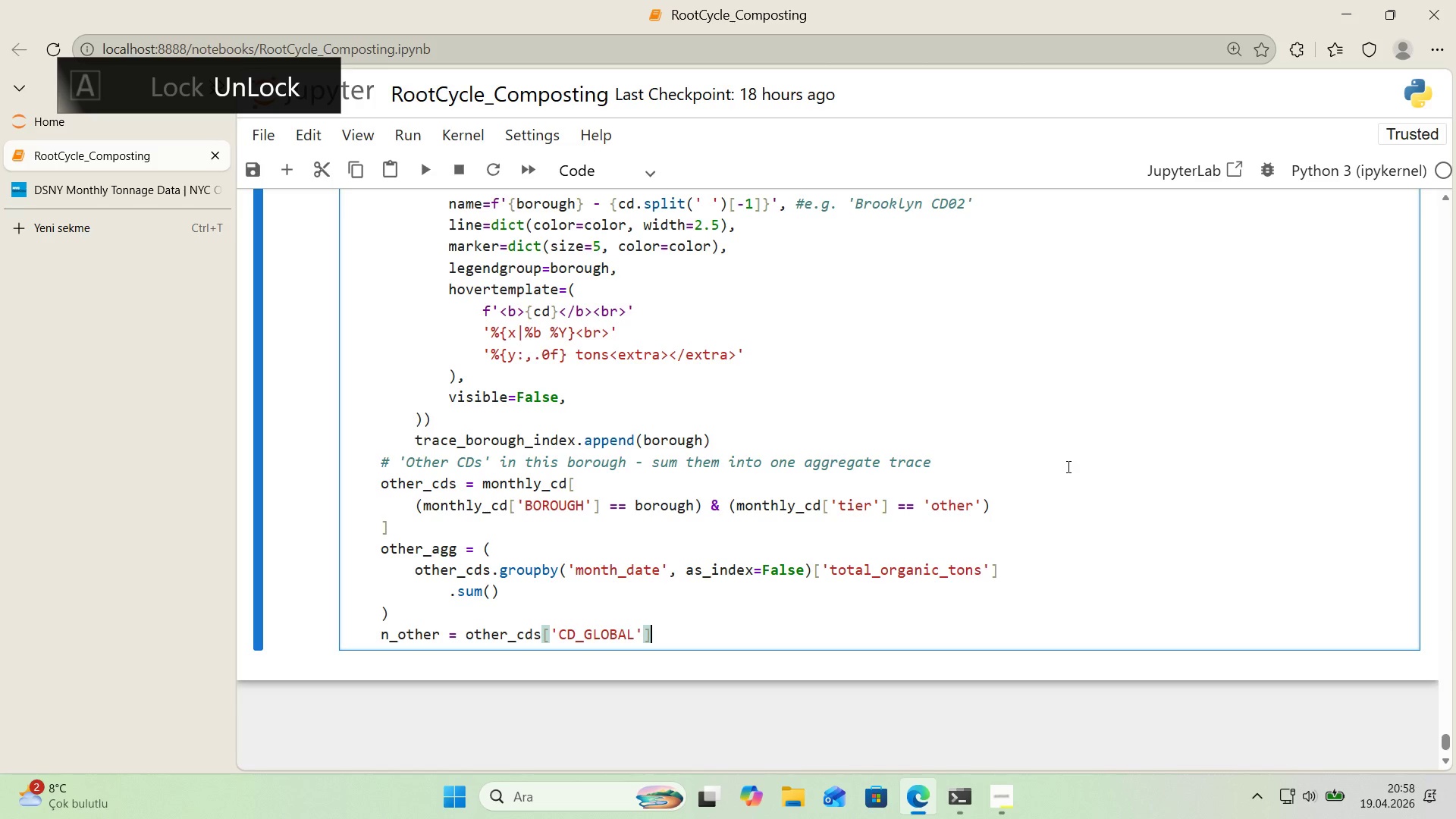 
type(.nun'que*()
 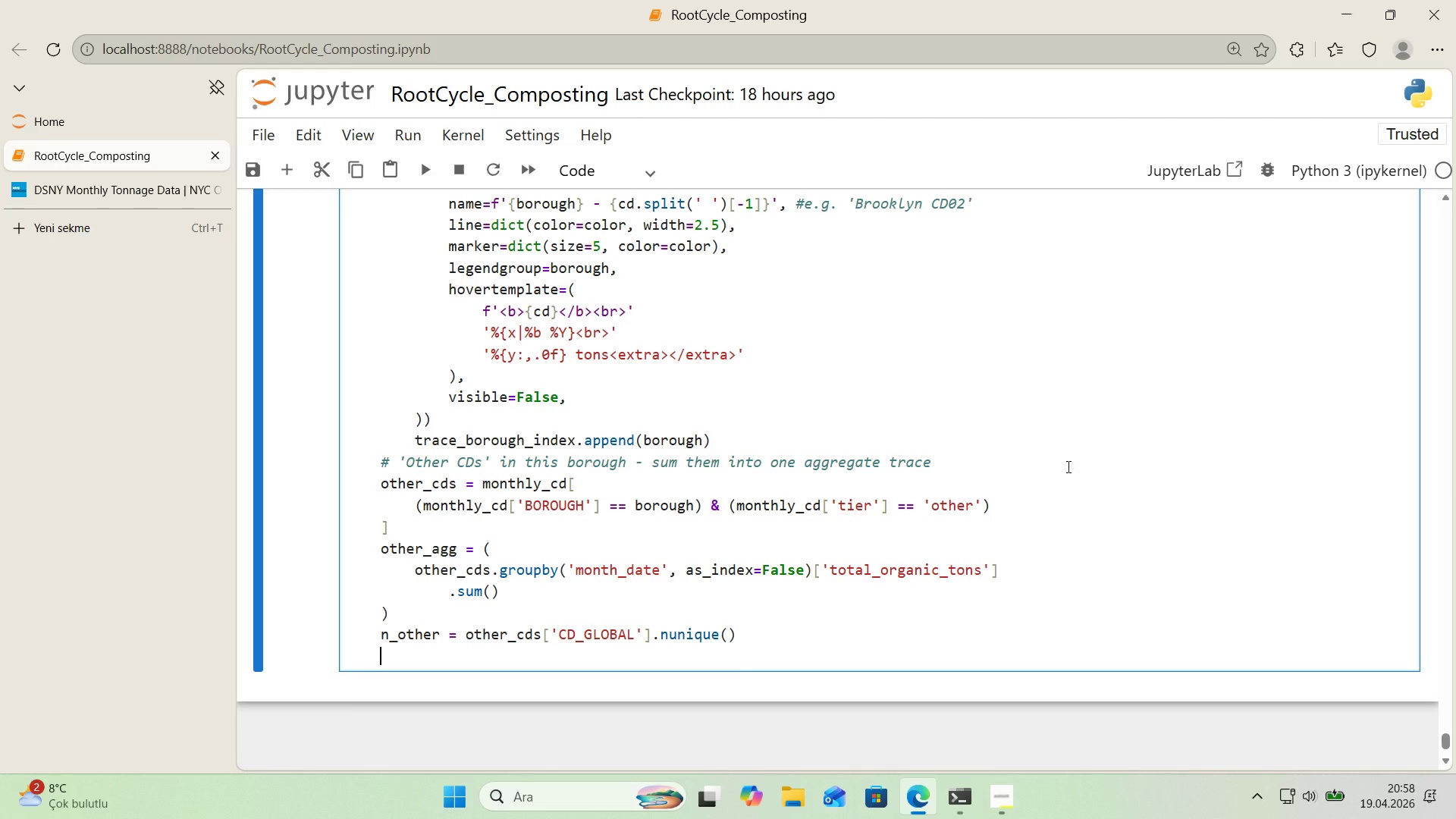 
 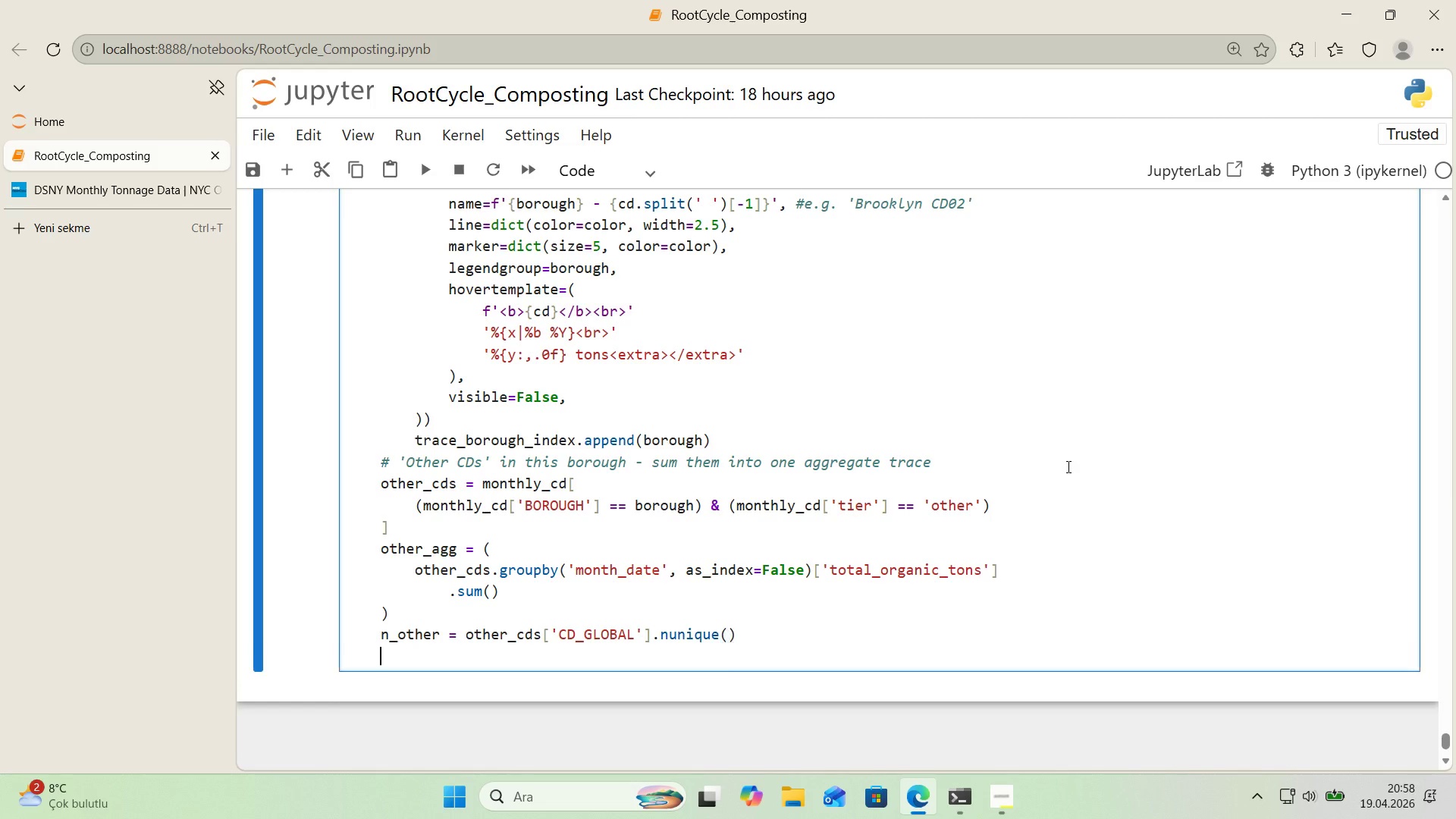 
key(Enter)
 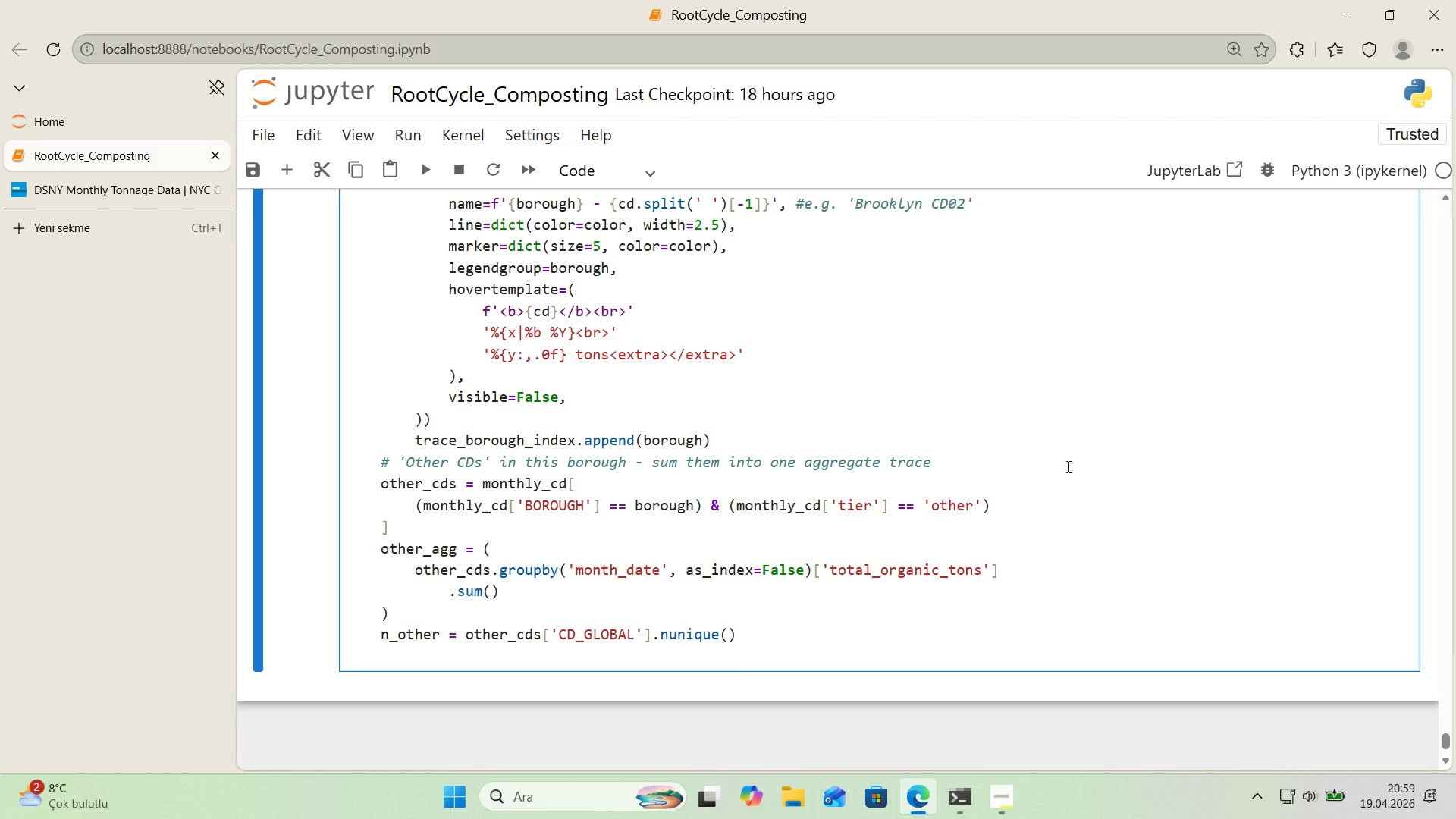 
type(f'g2.add_trace*()
 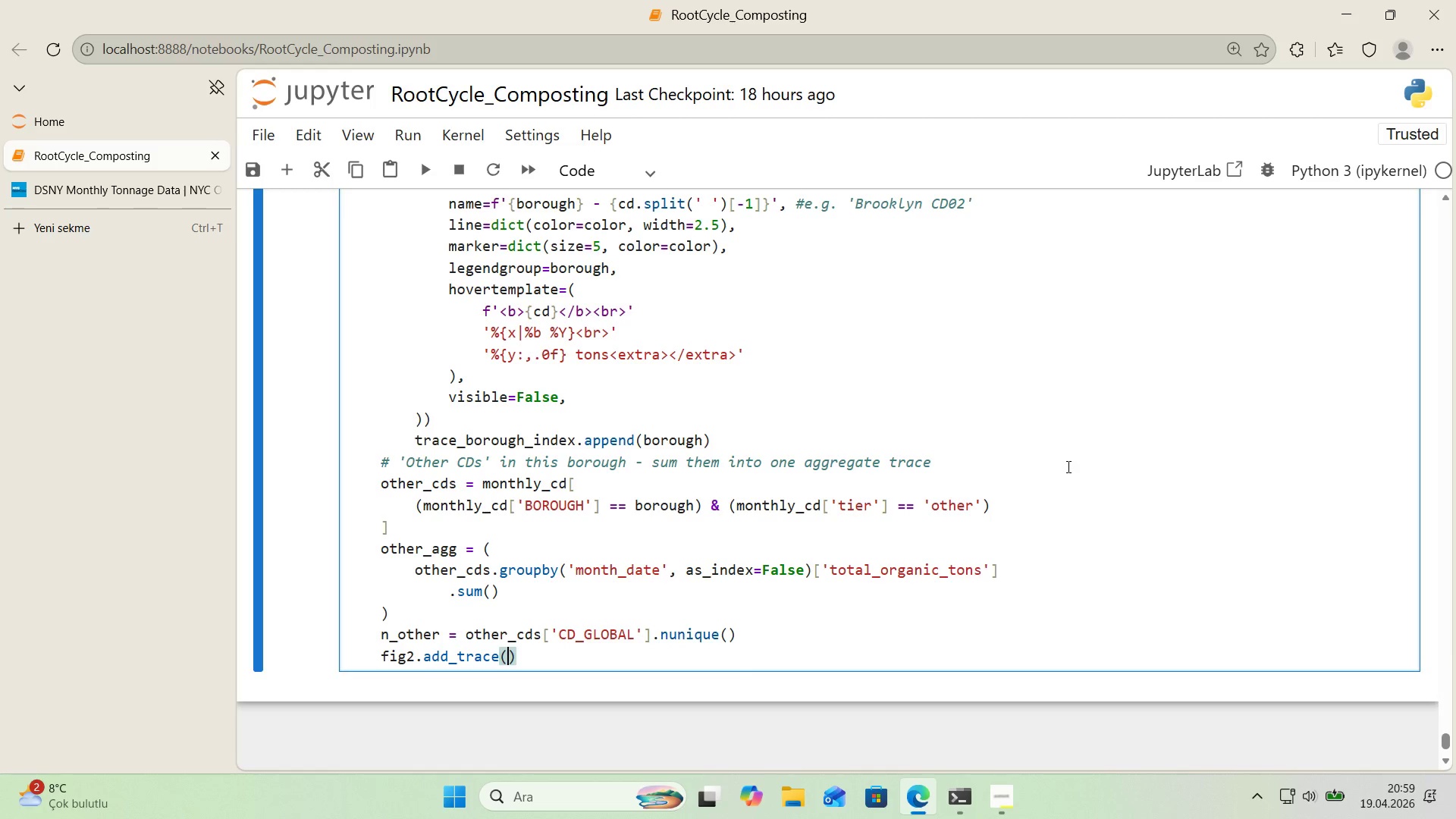 
 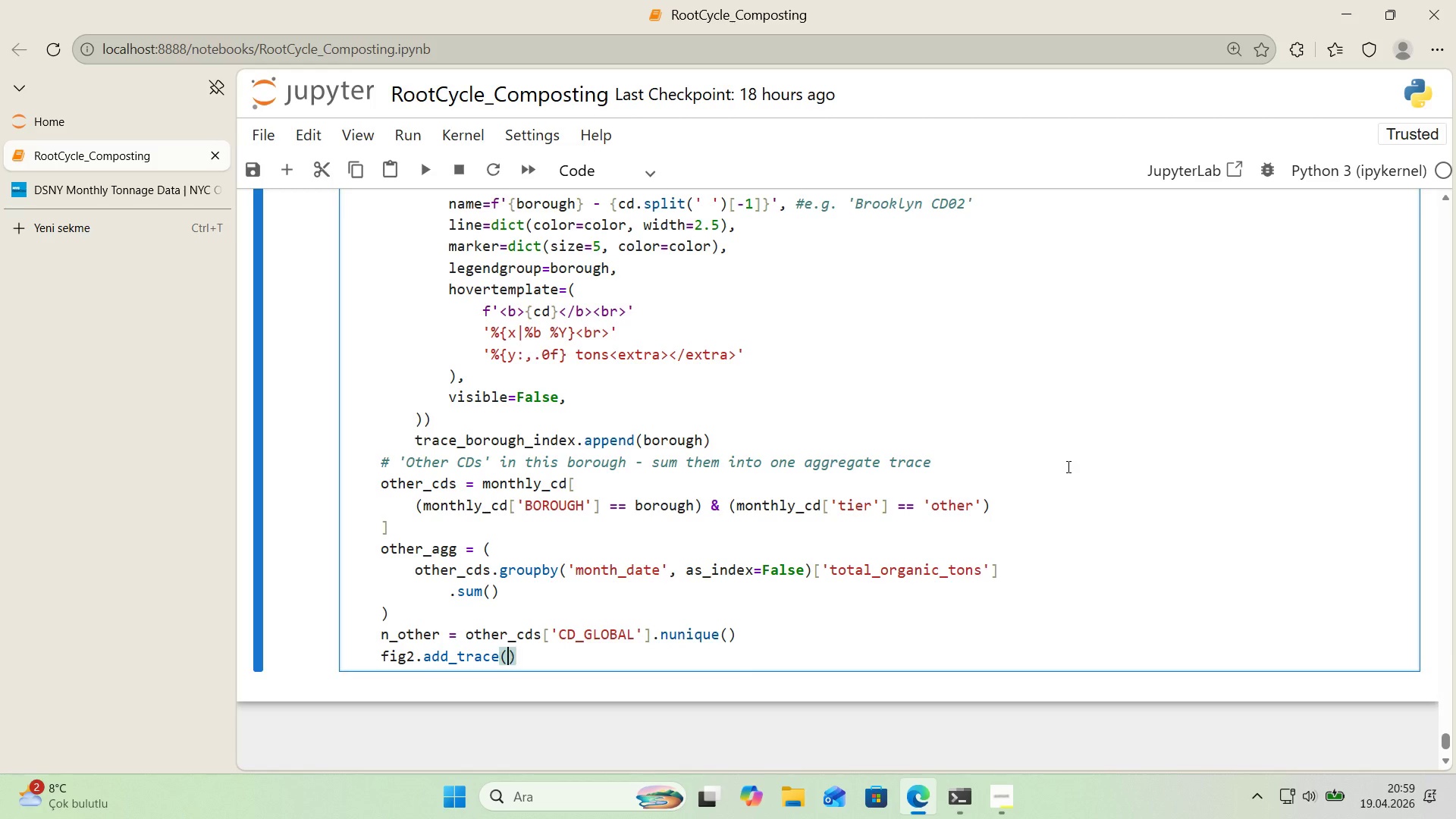 
key(ArrowLeft)
 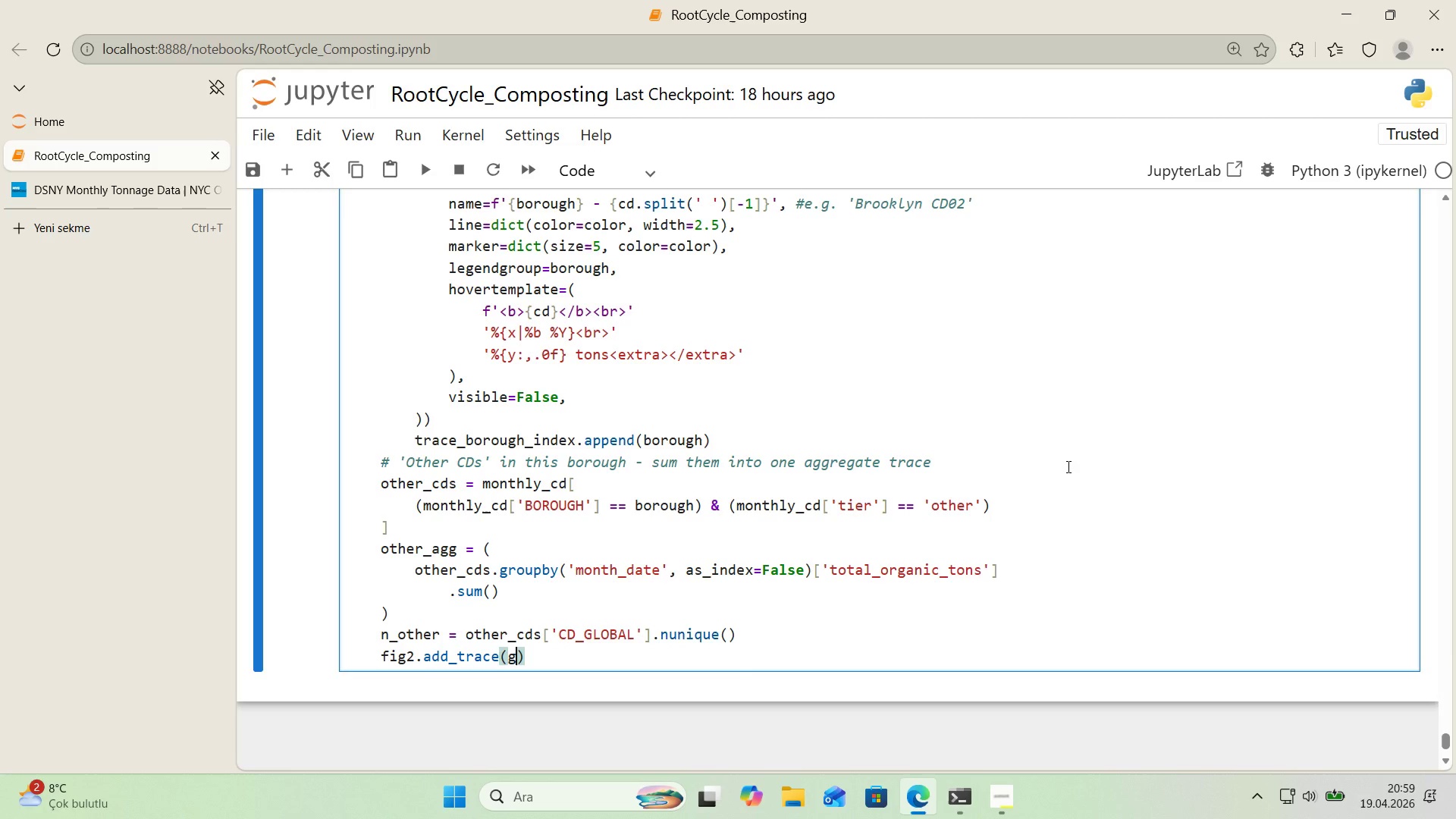 
type(go.Scatter*()
 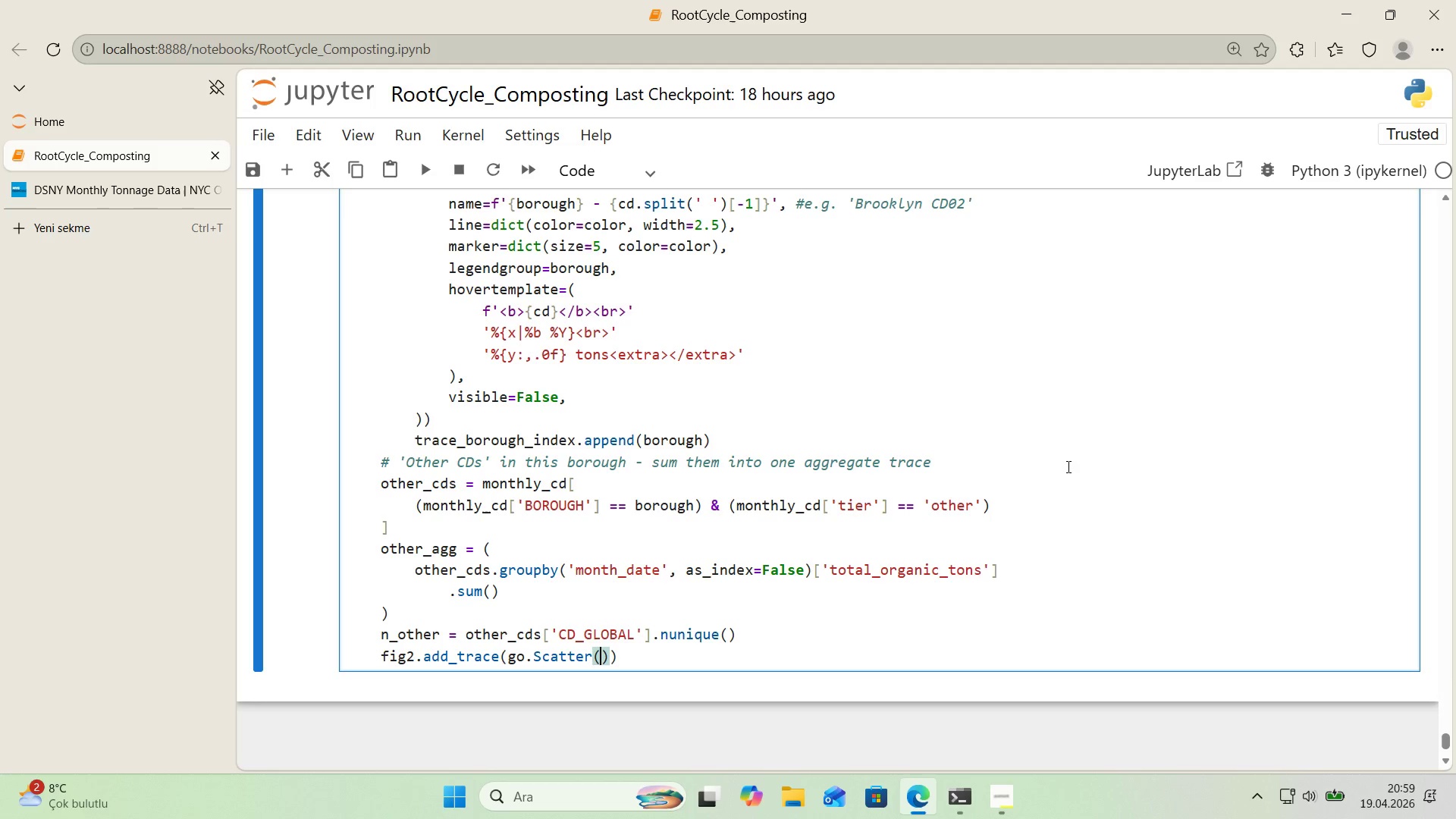 
 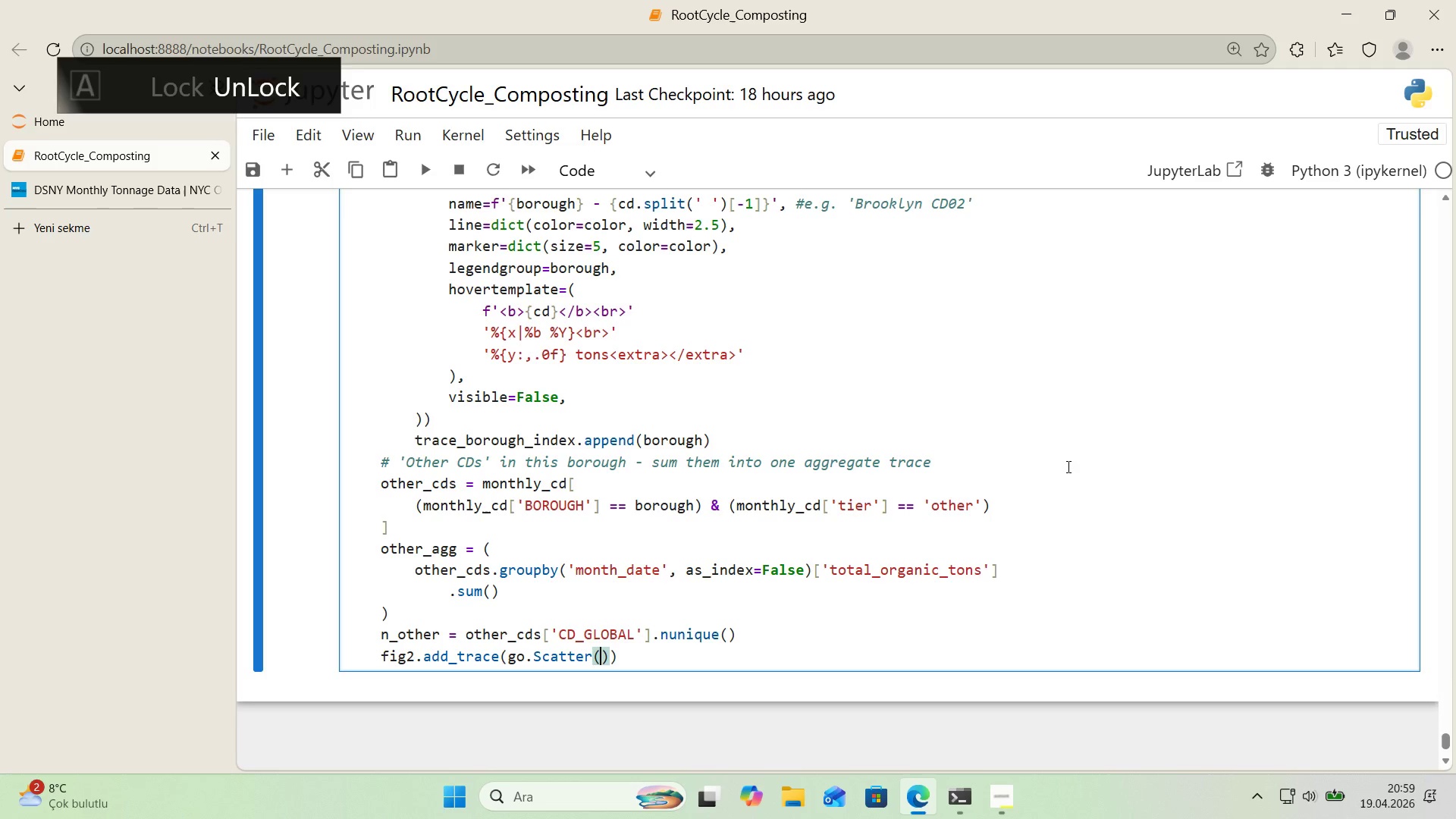 
key(ArrowLeft)
 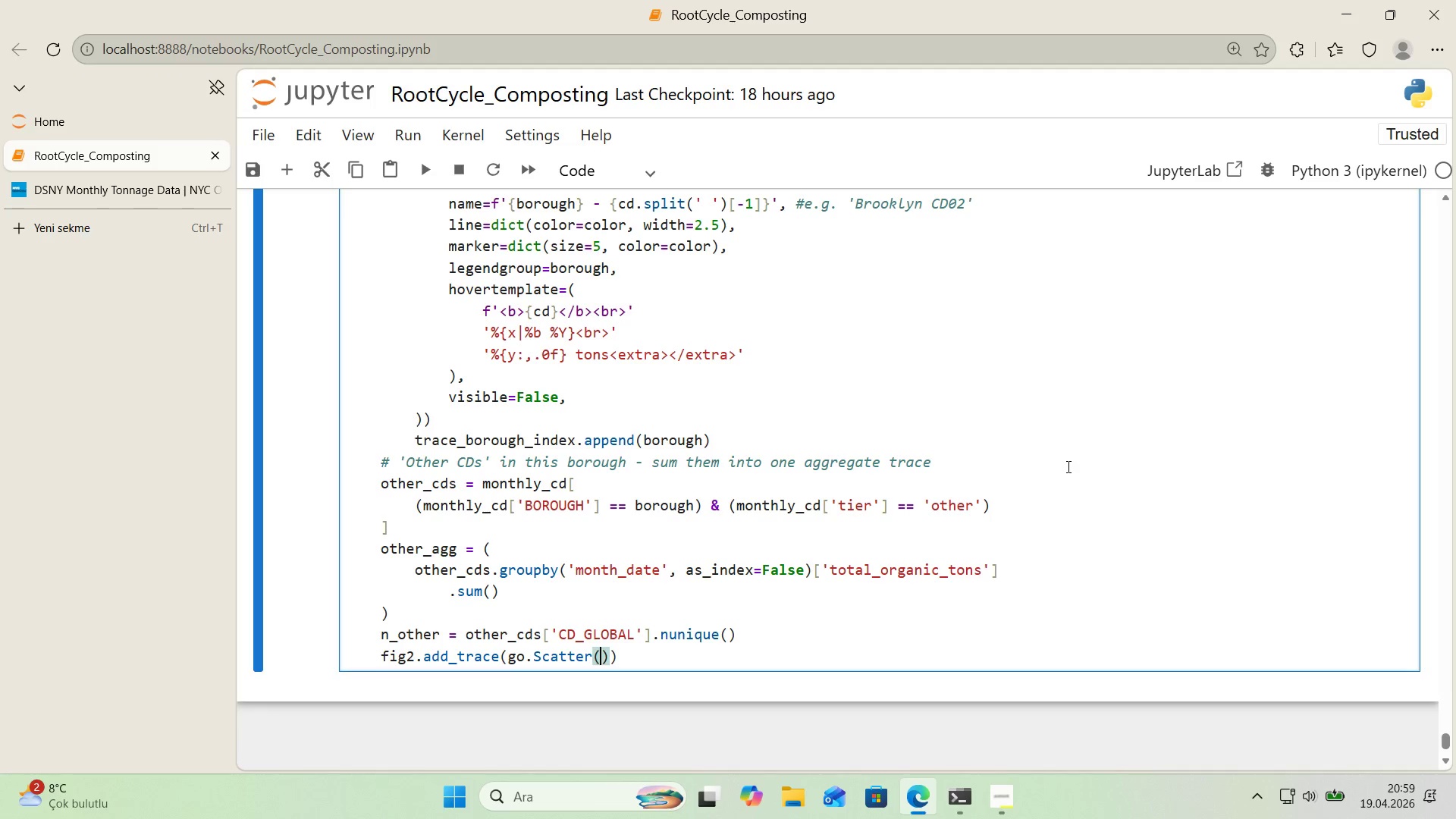 
key(Enter)
 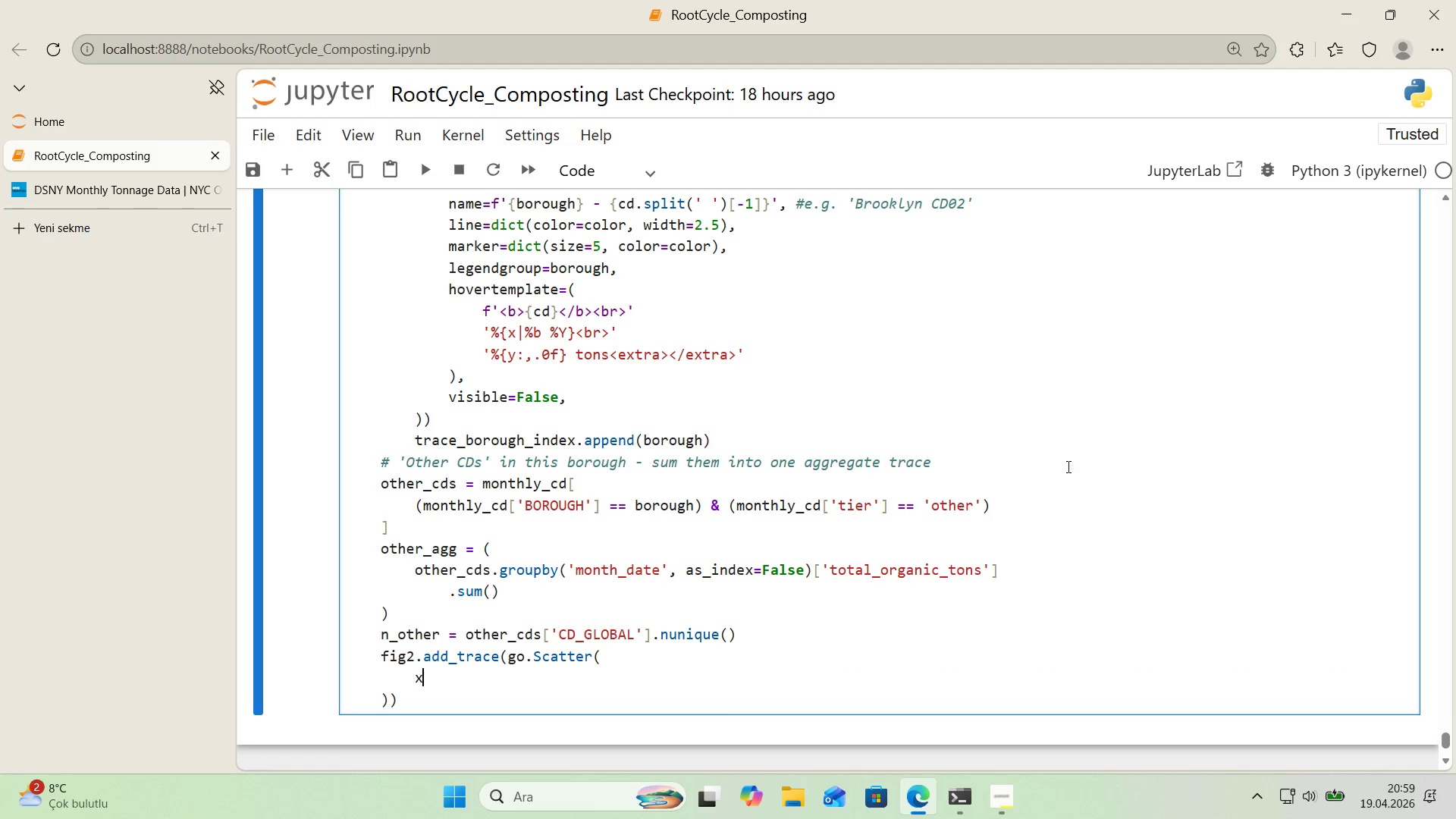 
type(x)other_agg)
 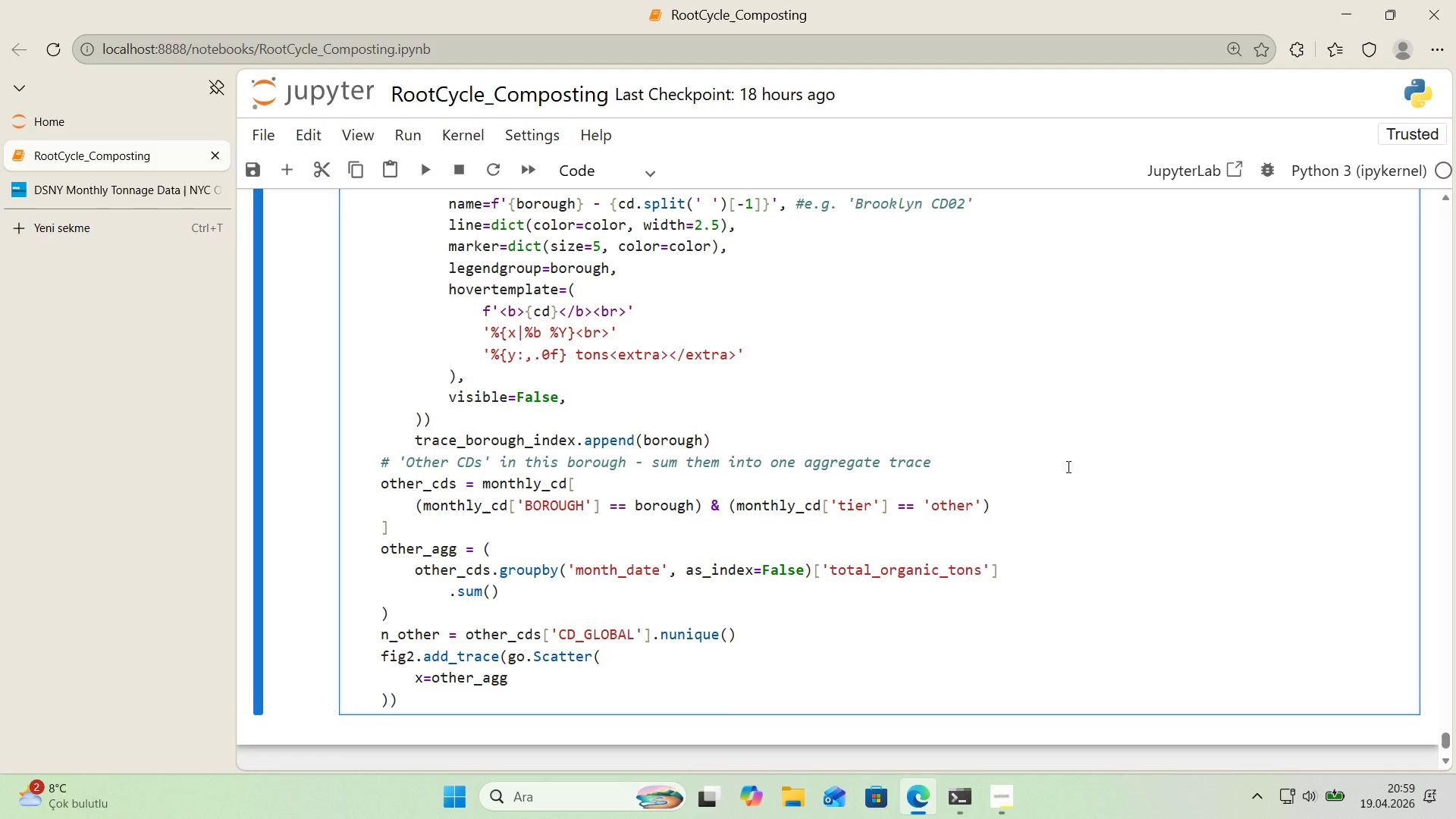 
key(Alt+Control+8)
 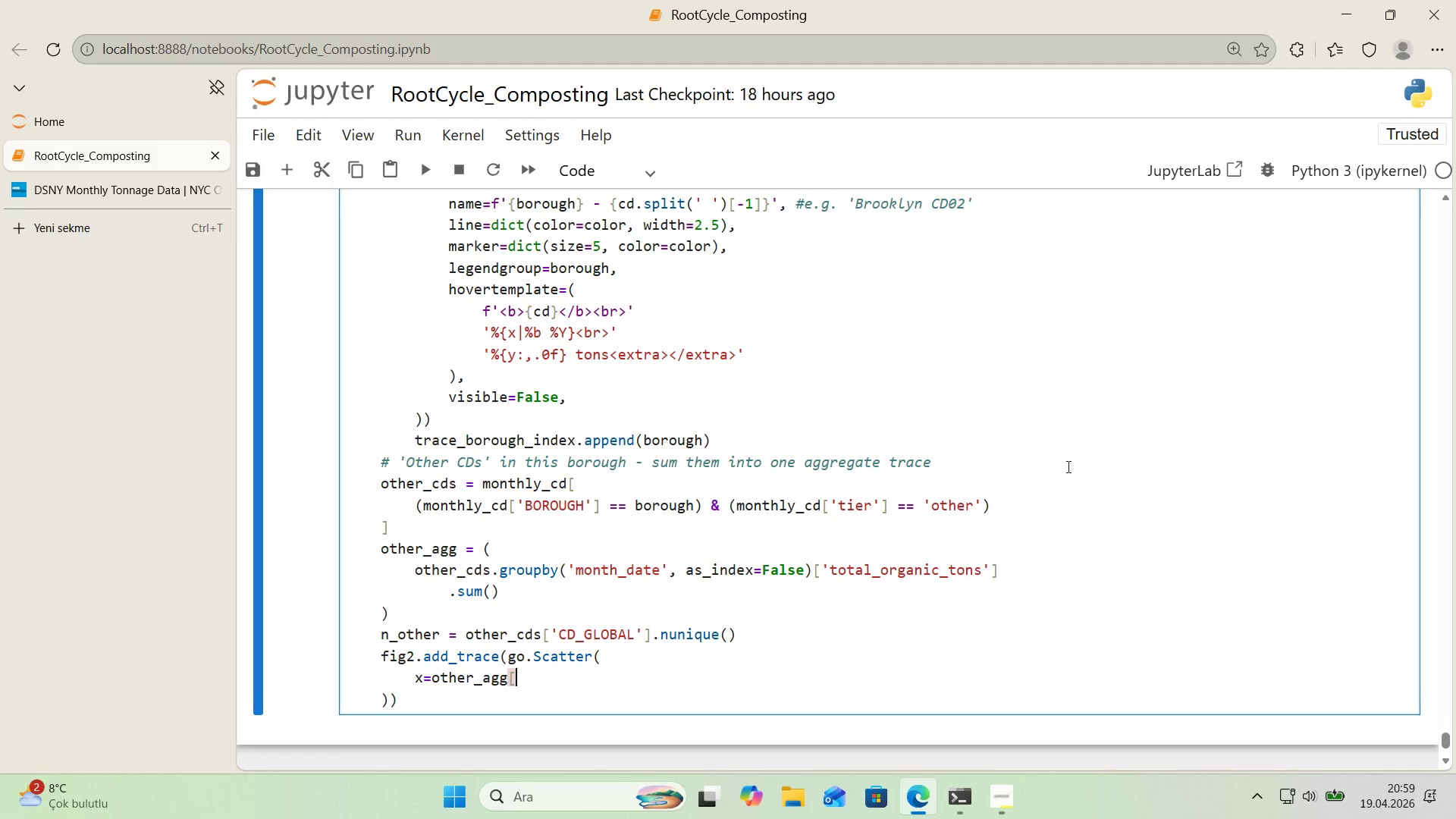 
key(Alt+Control+9)
 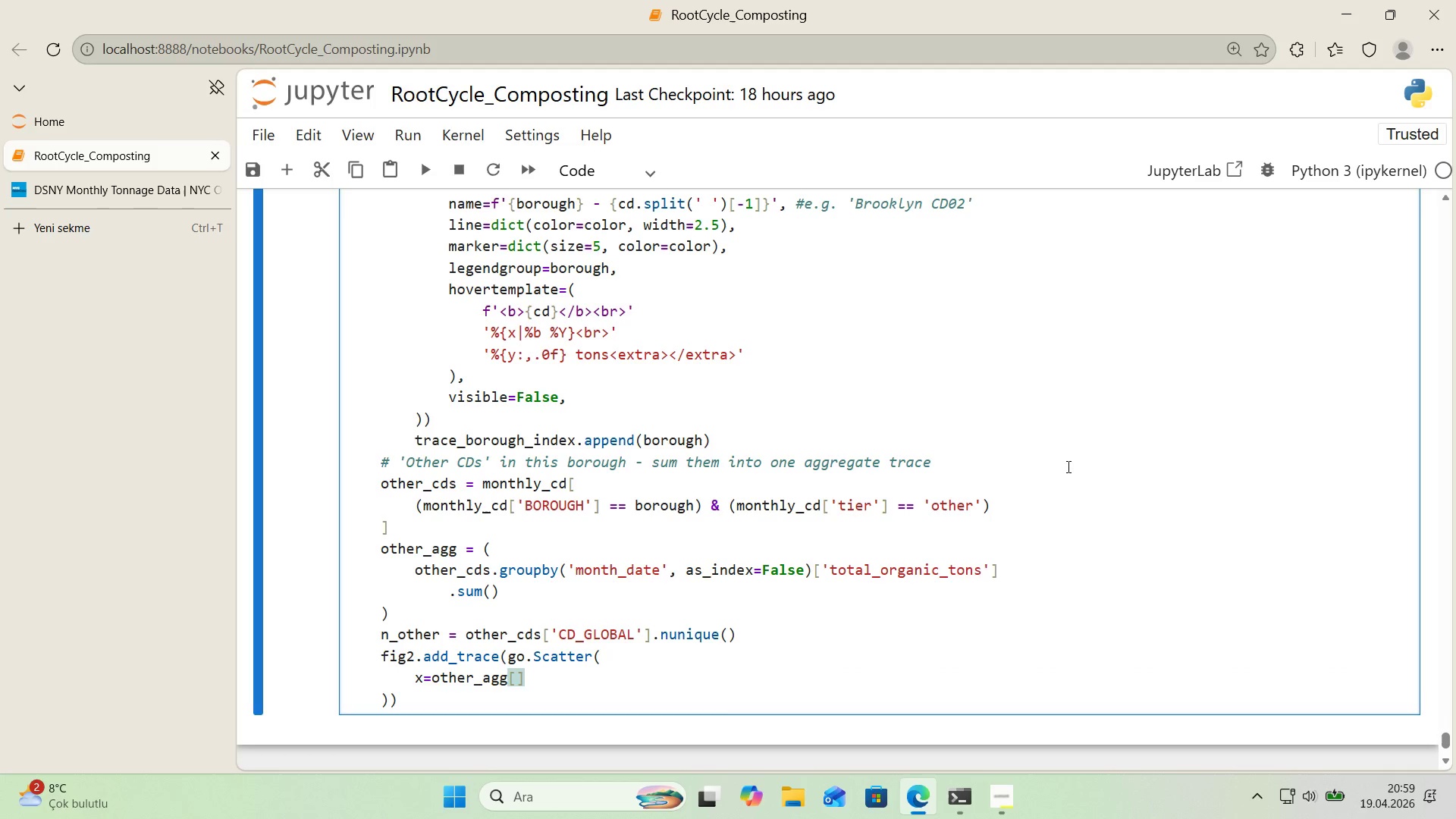 
key(ArrowLeft)
 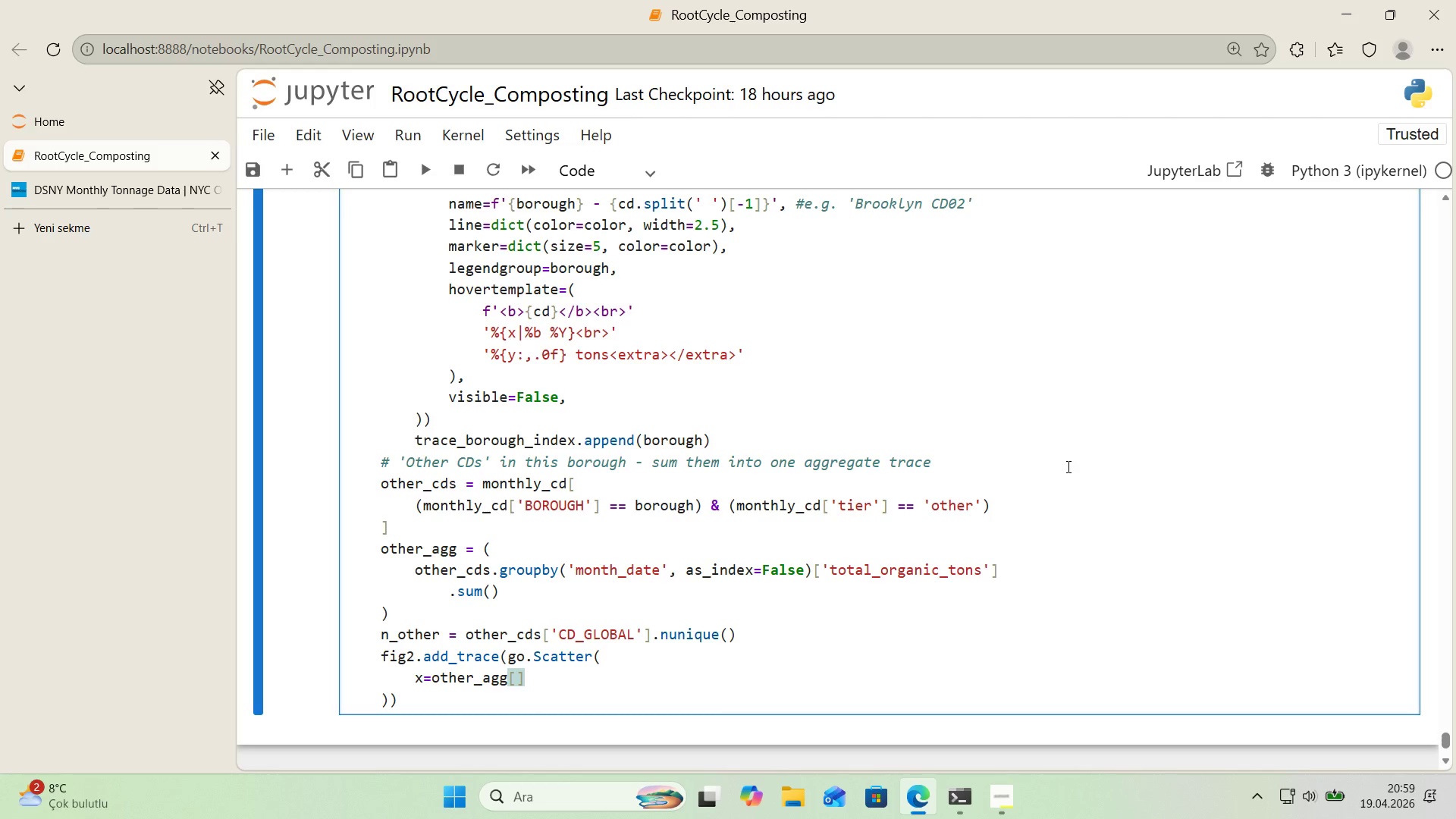 
type(@@)
 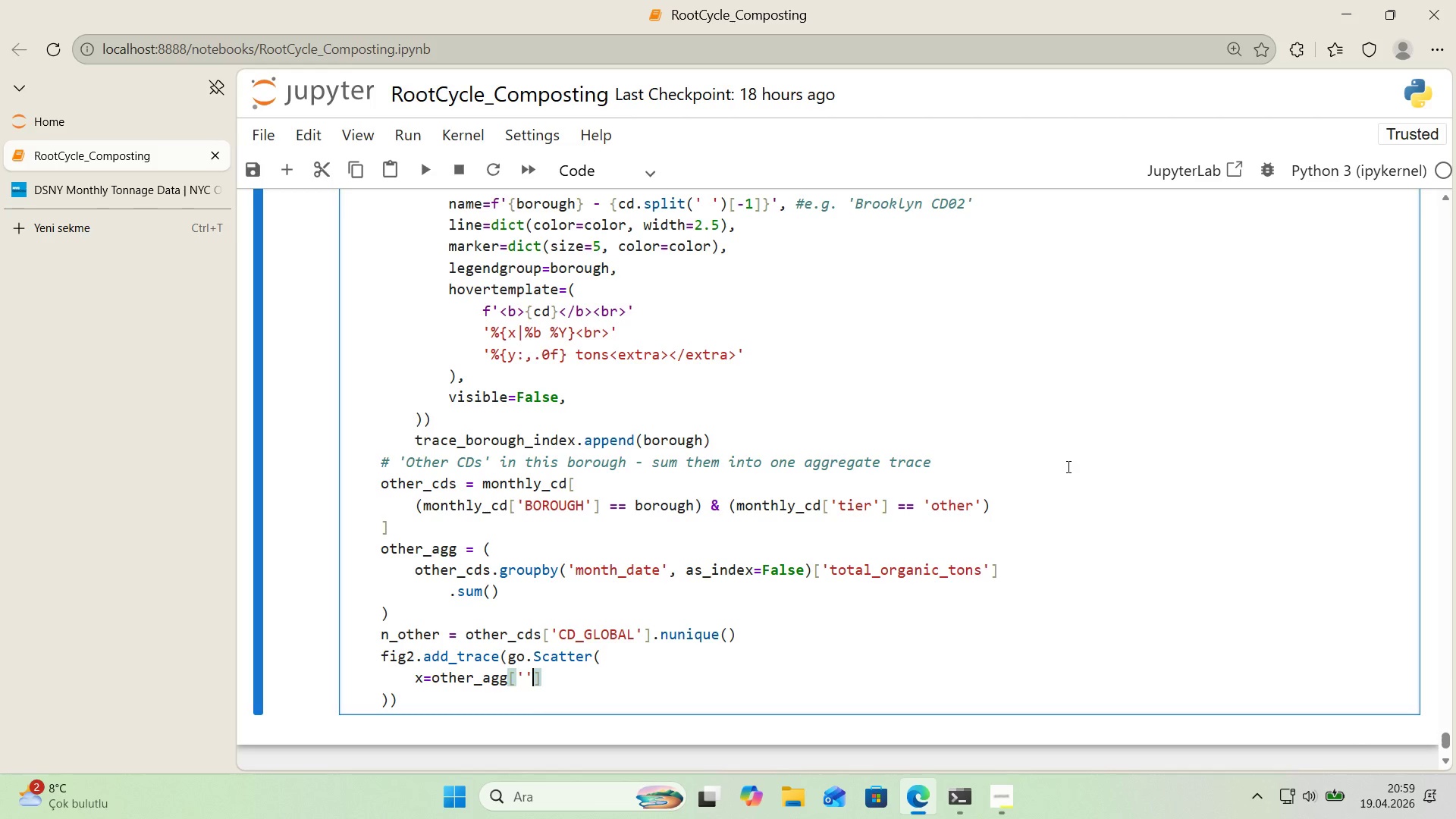 
key(ArrowLeft)
 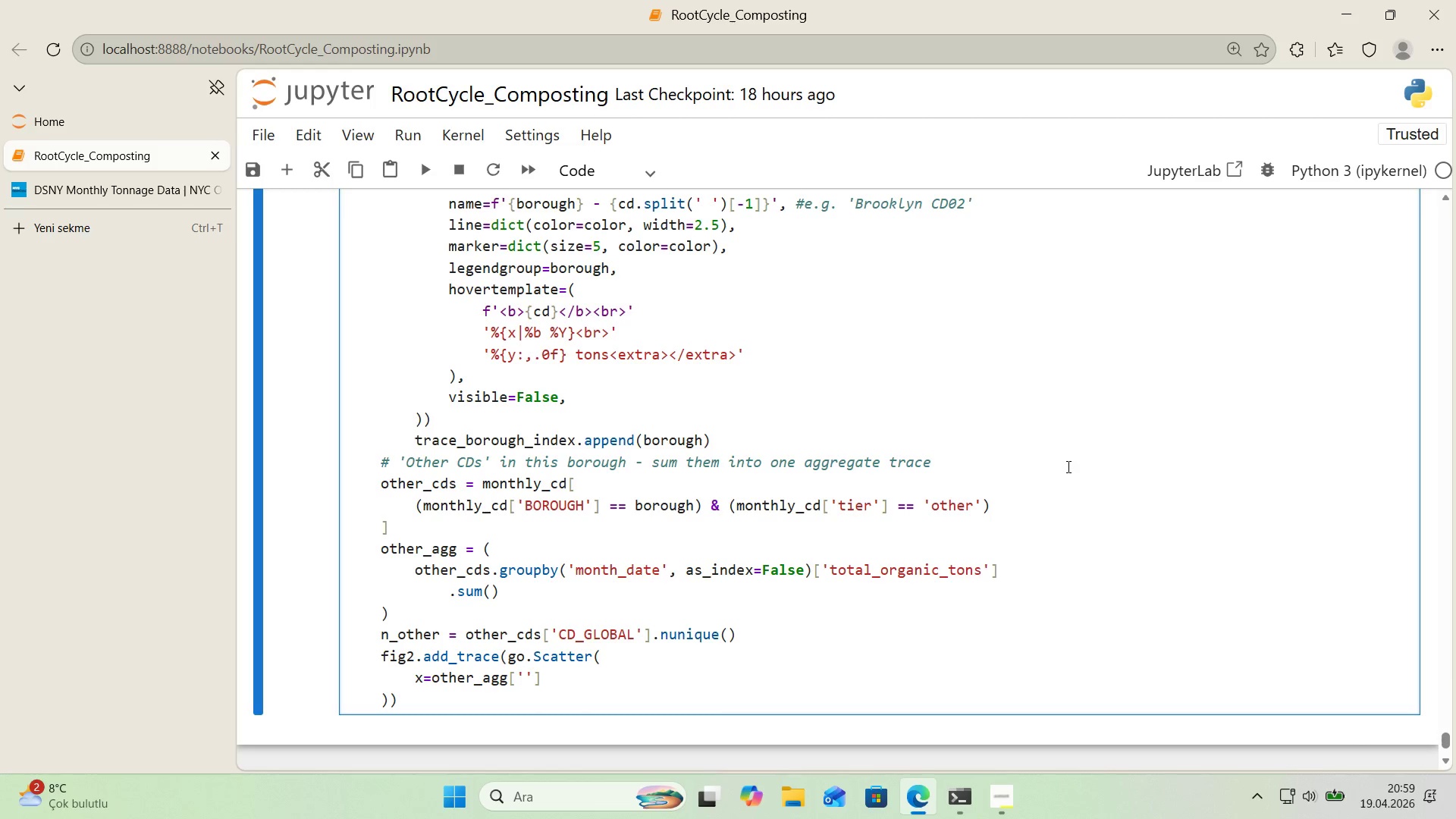 
type(month_date)
 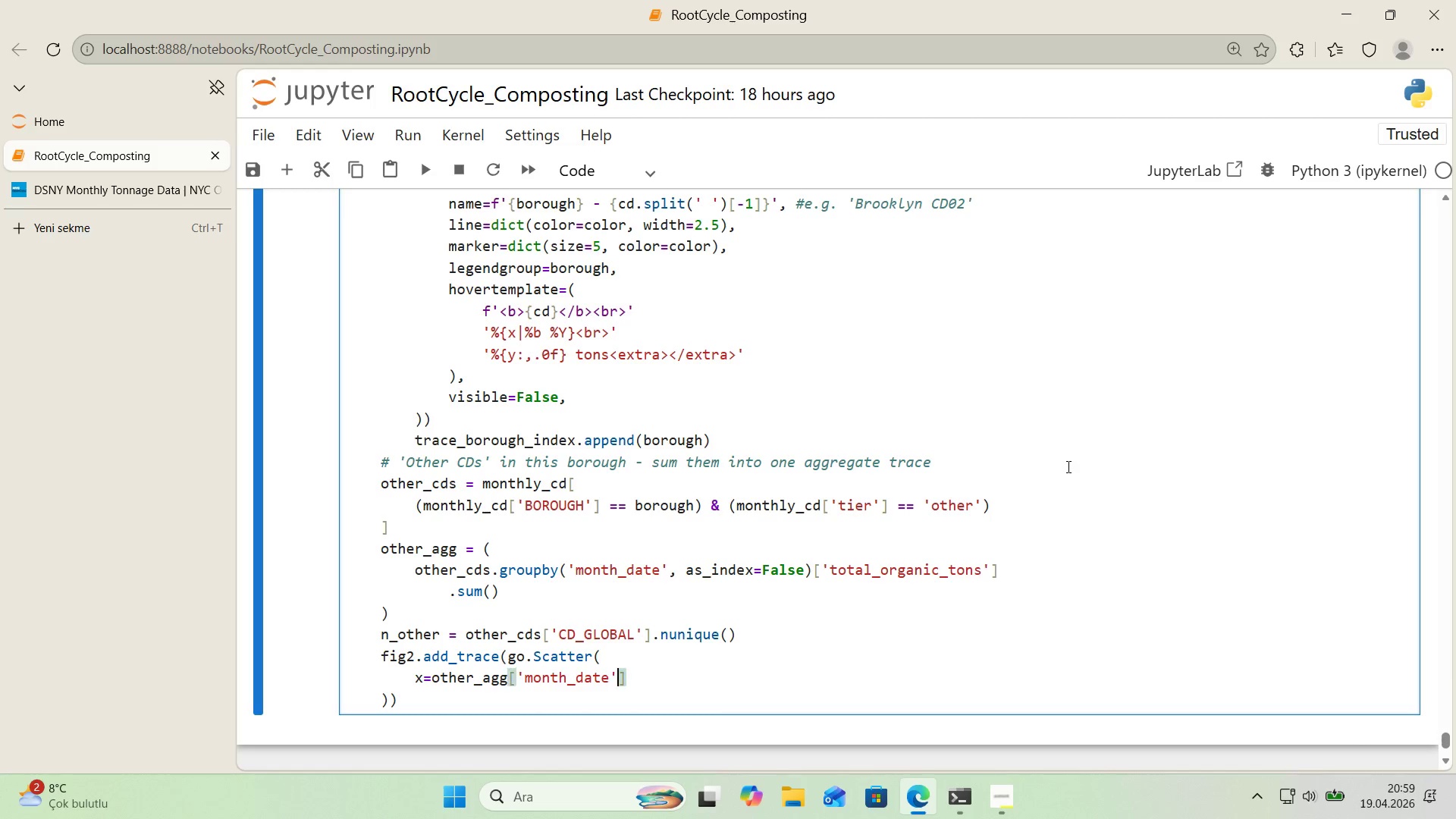 
key(ArrowRight)
 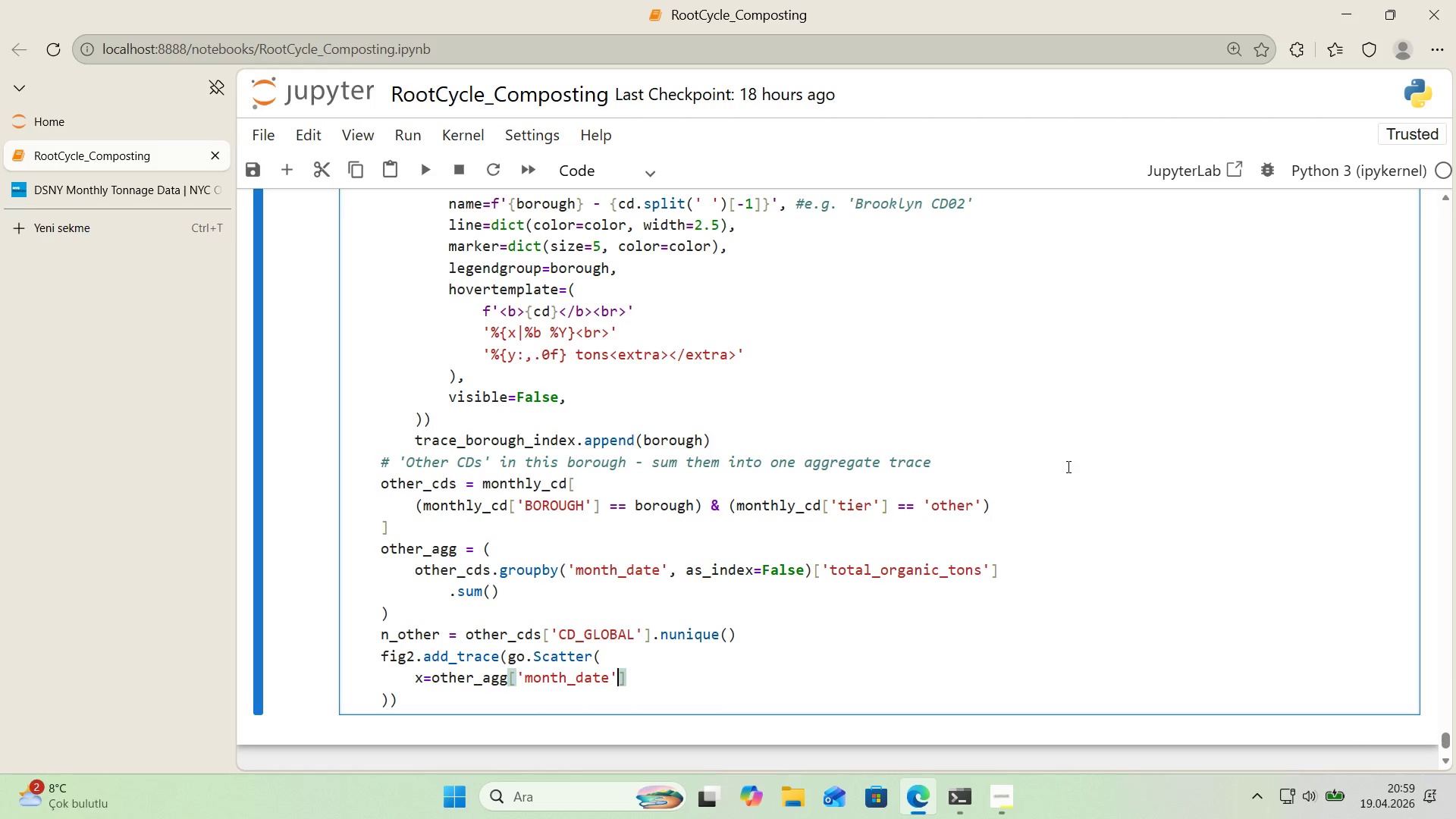 
key(ArrowRight)
 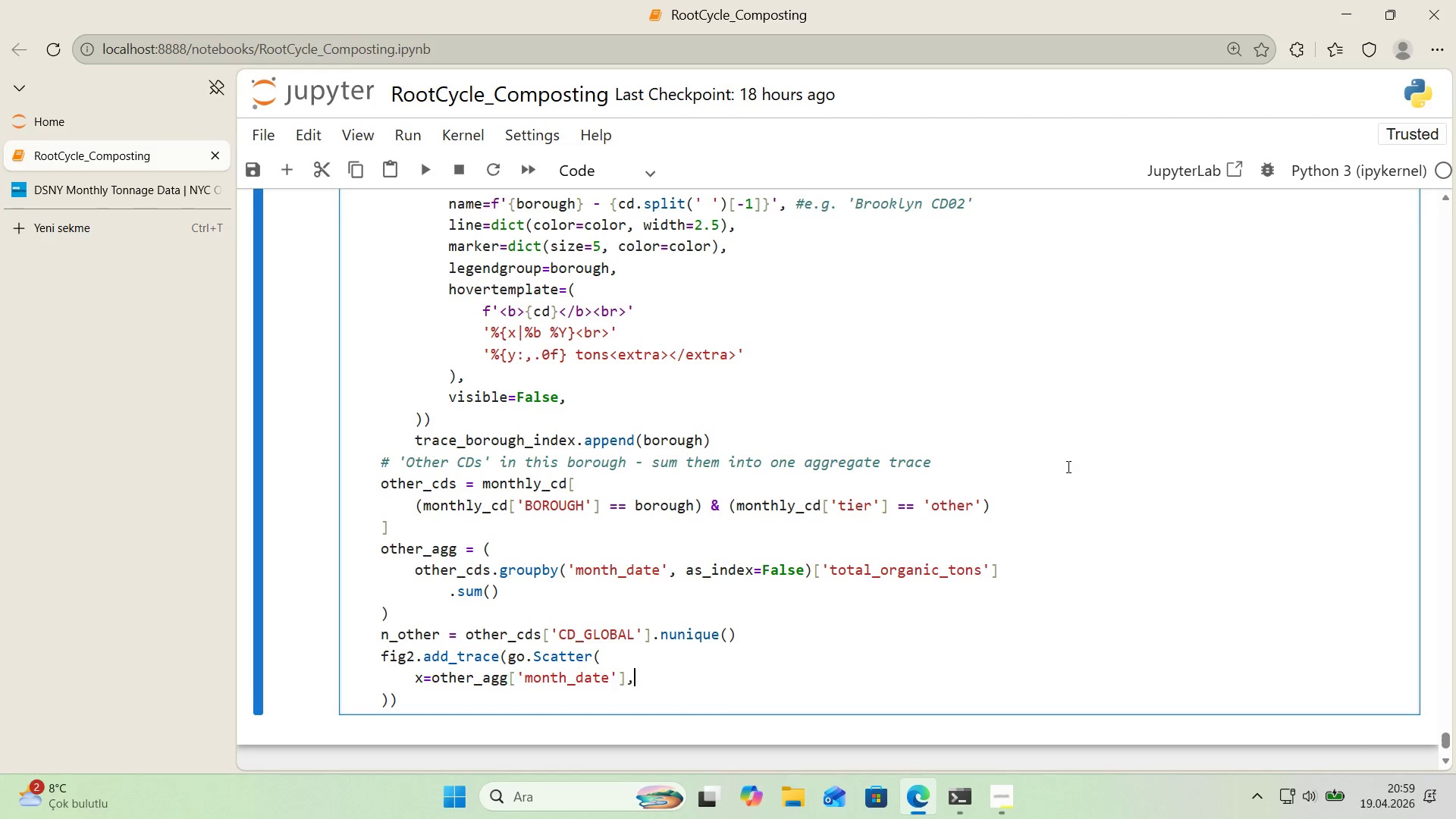 
key(Comma)
 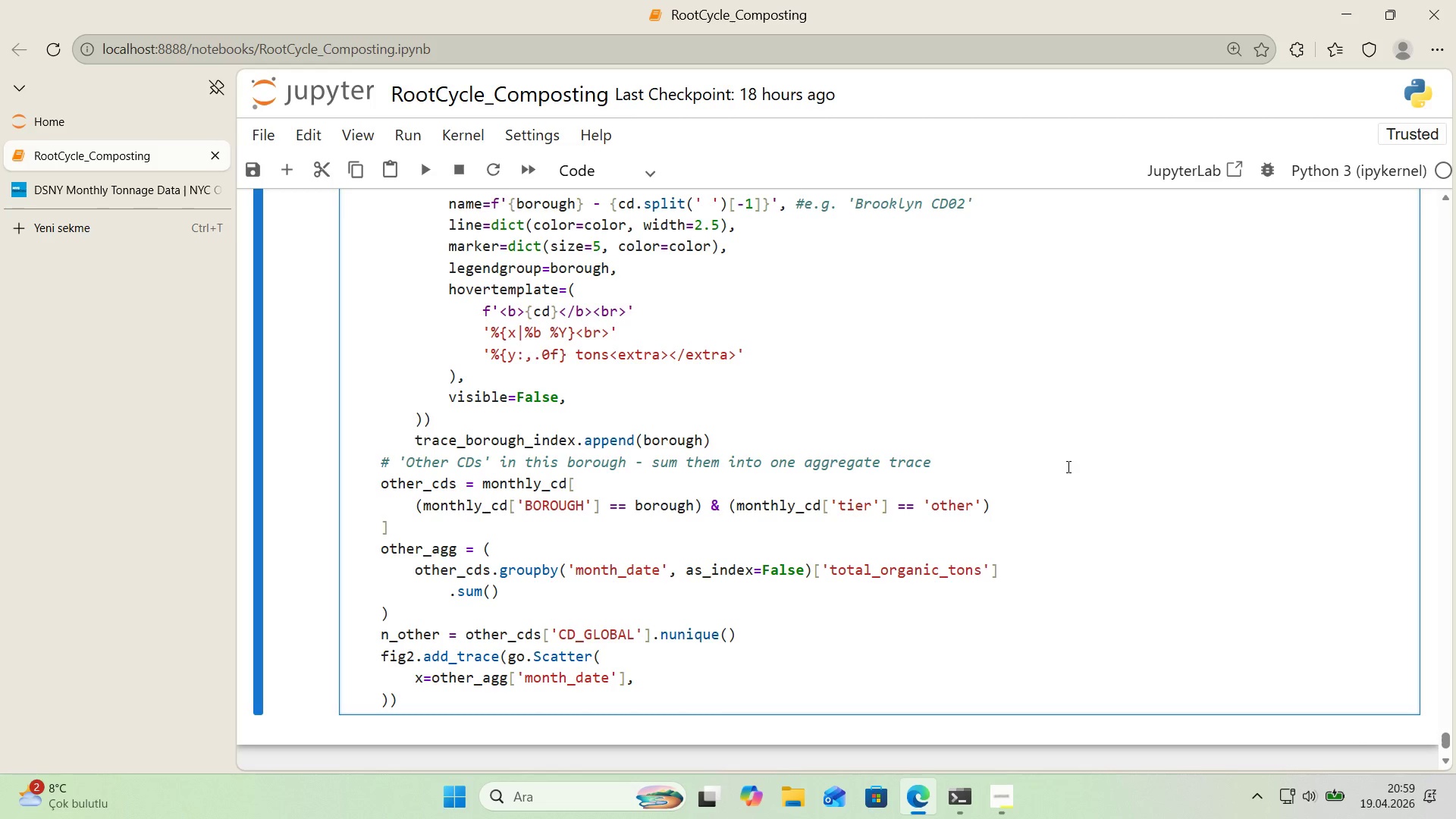 
key(Enter)
 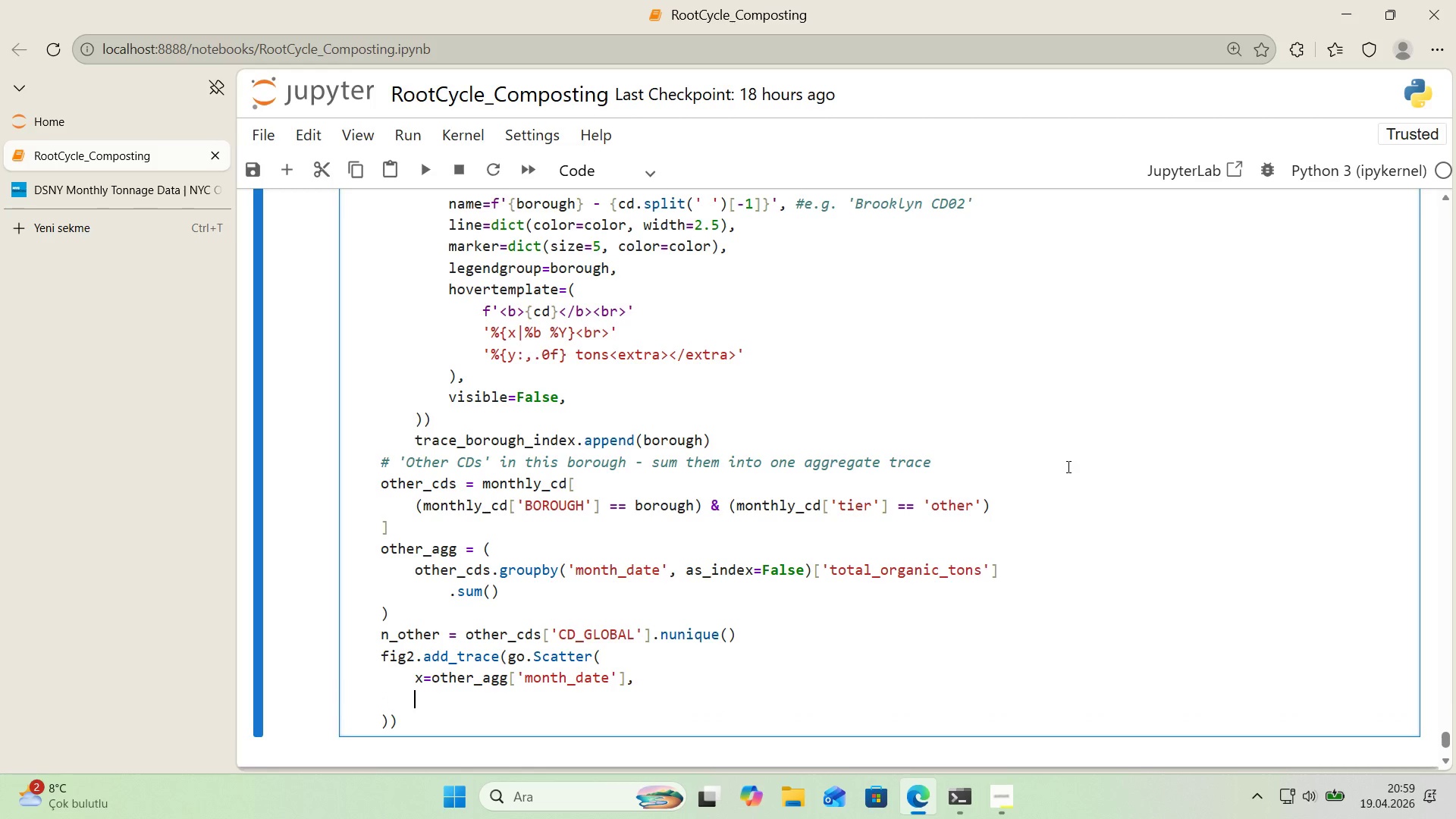 
type(y)otjer)
key(Backspace)
key(Backspace)
key(Backspace)
type(her_agg)
 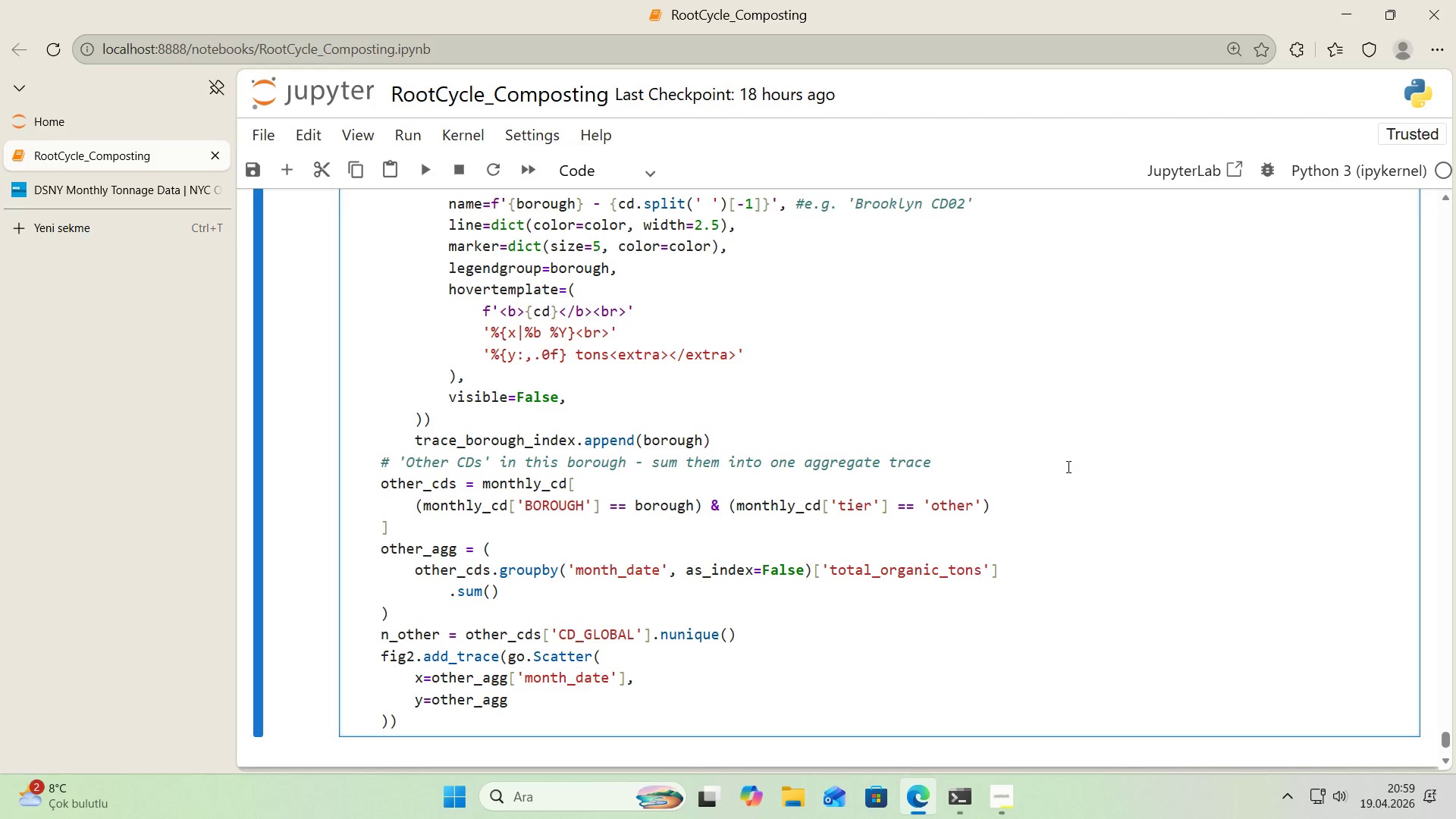 
key(Alt+Control+8)
 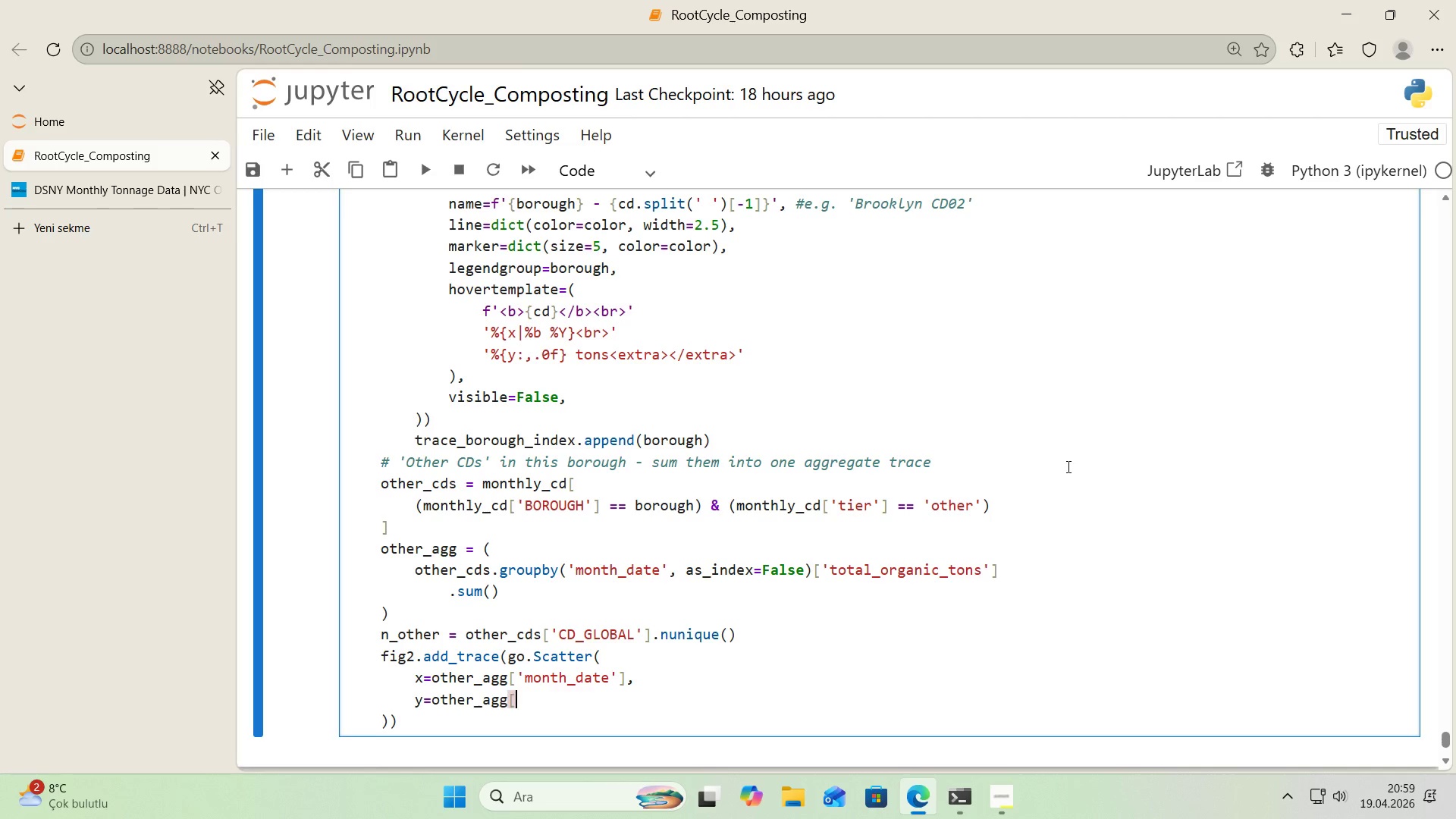 
key(Alt+Control+9)
 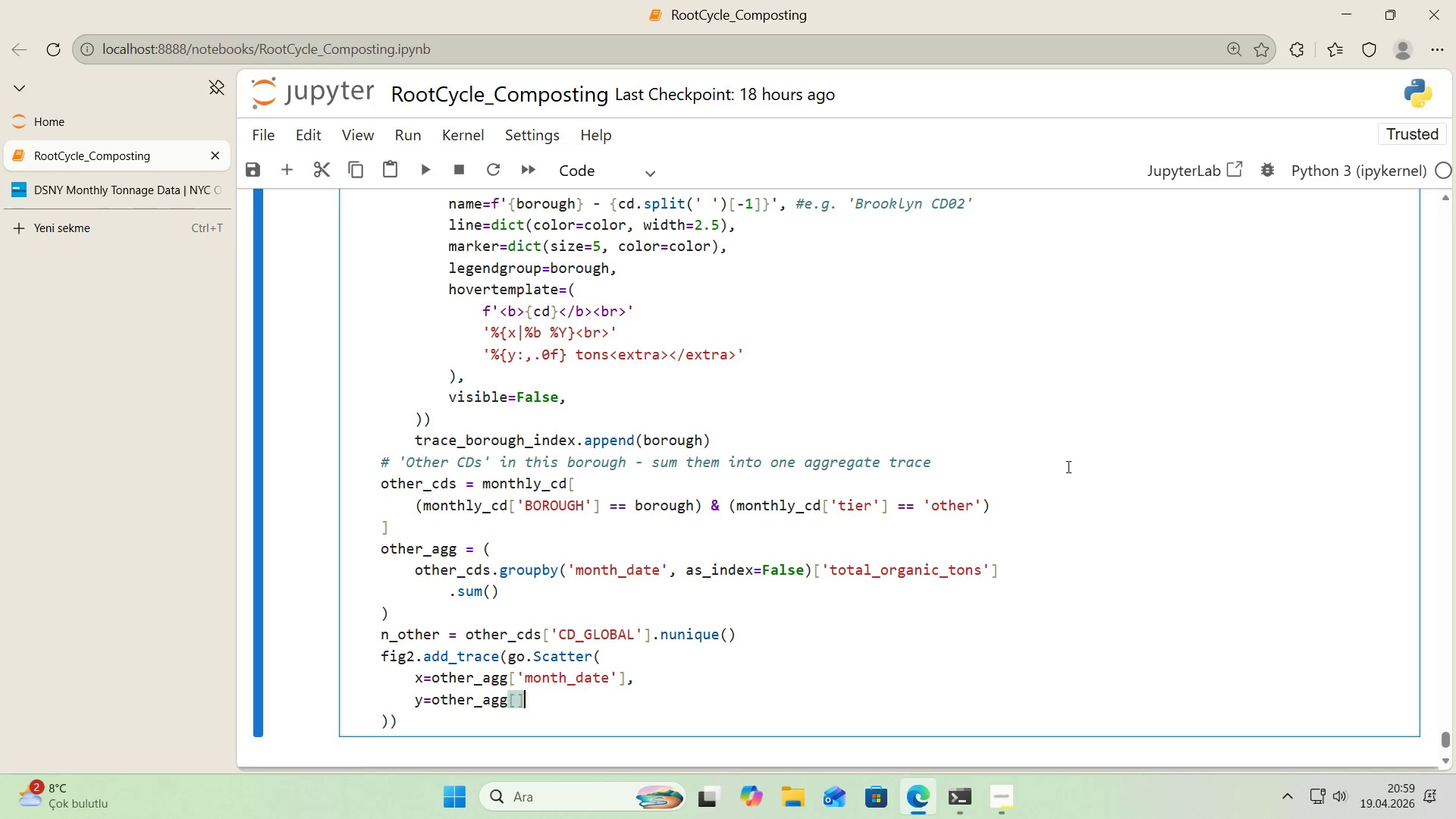 
key(ArrowLeft)
 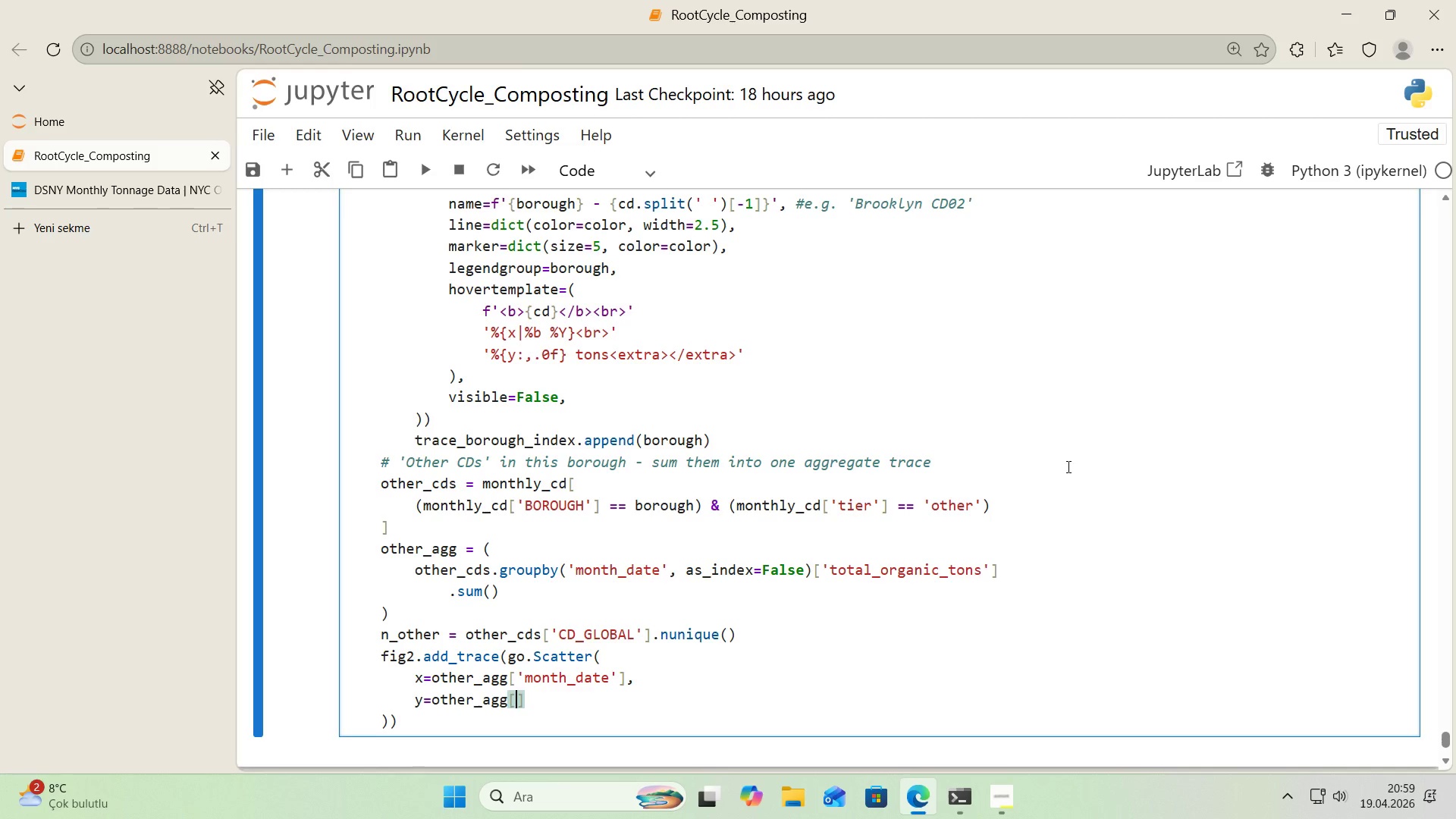 
type(@@)
 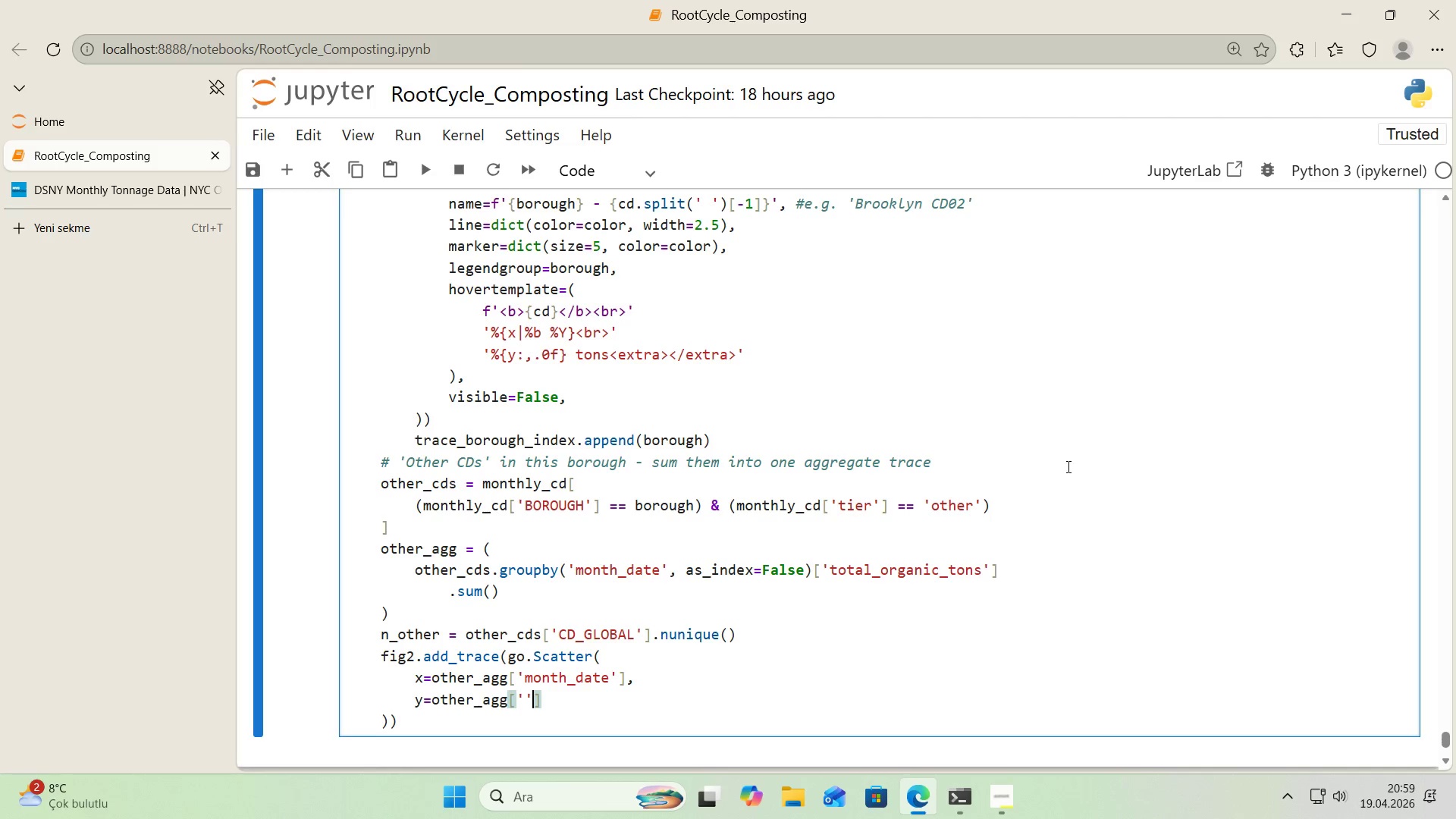 
key(ArrowLeft)
 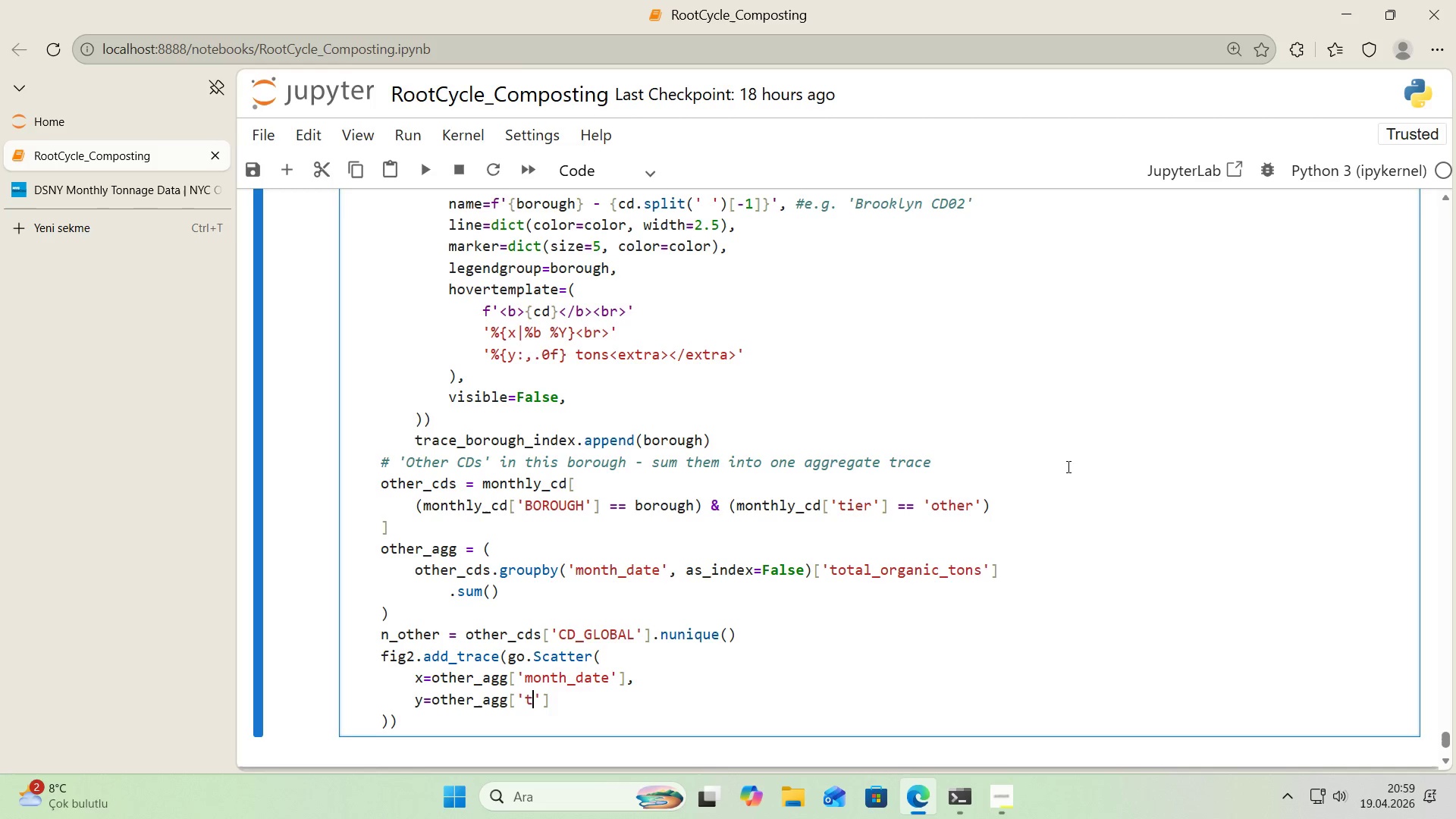 
type(total_organ'c_tons)
 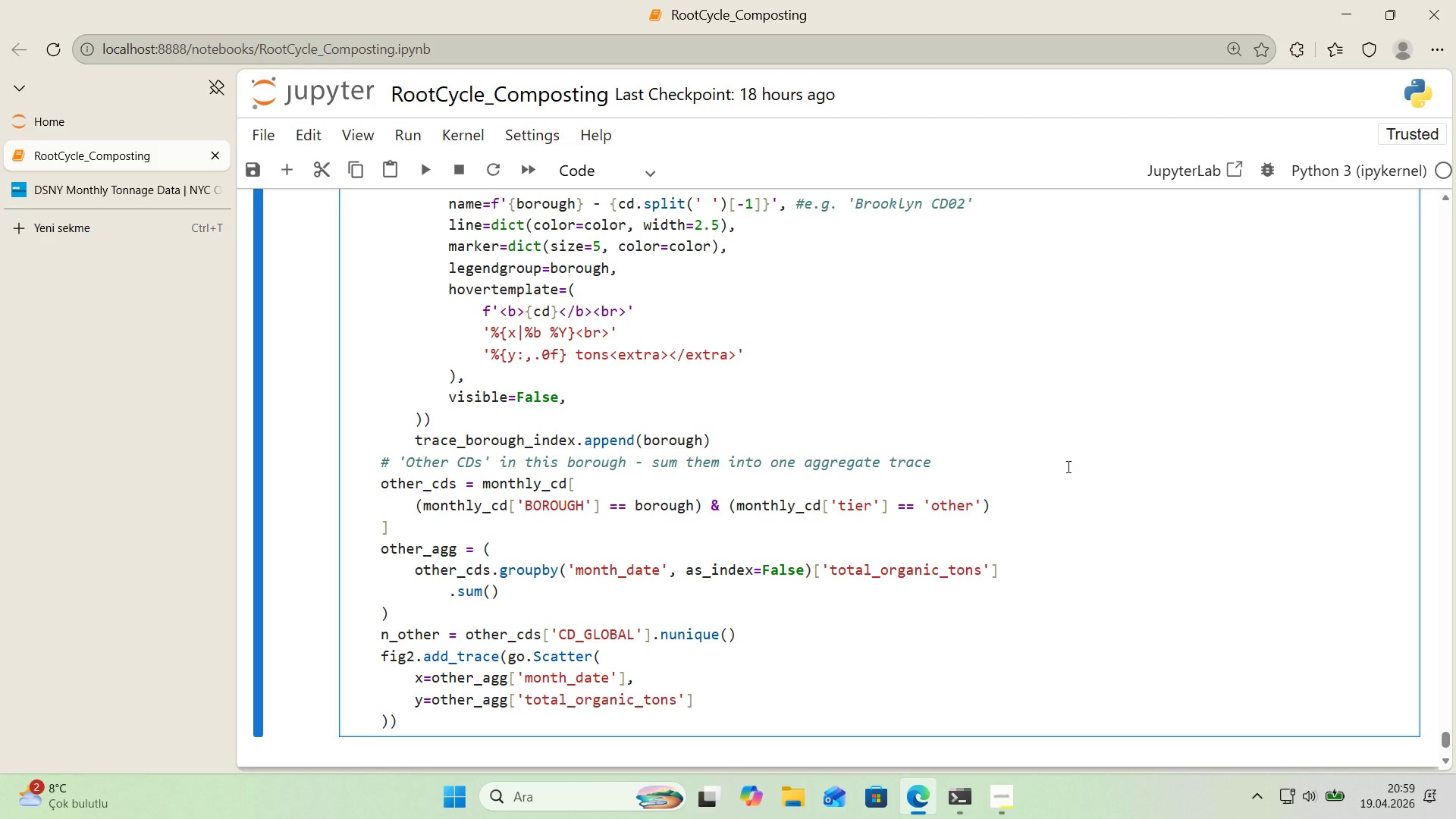 
key(ArrowRight)
 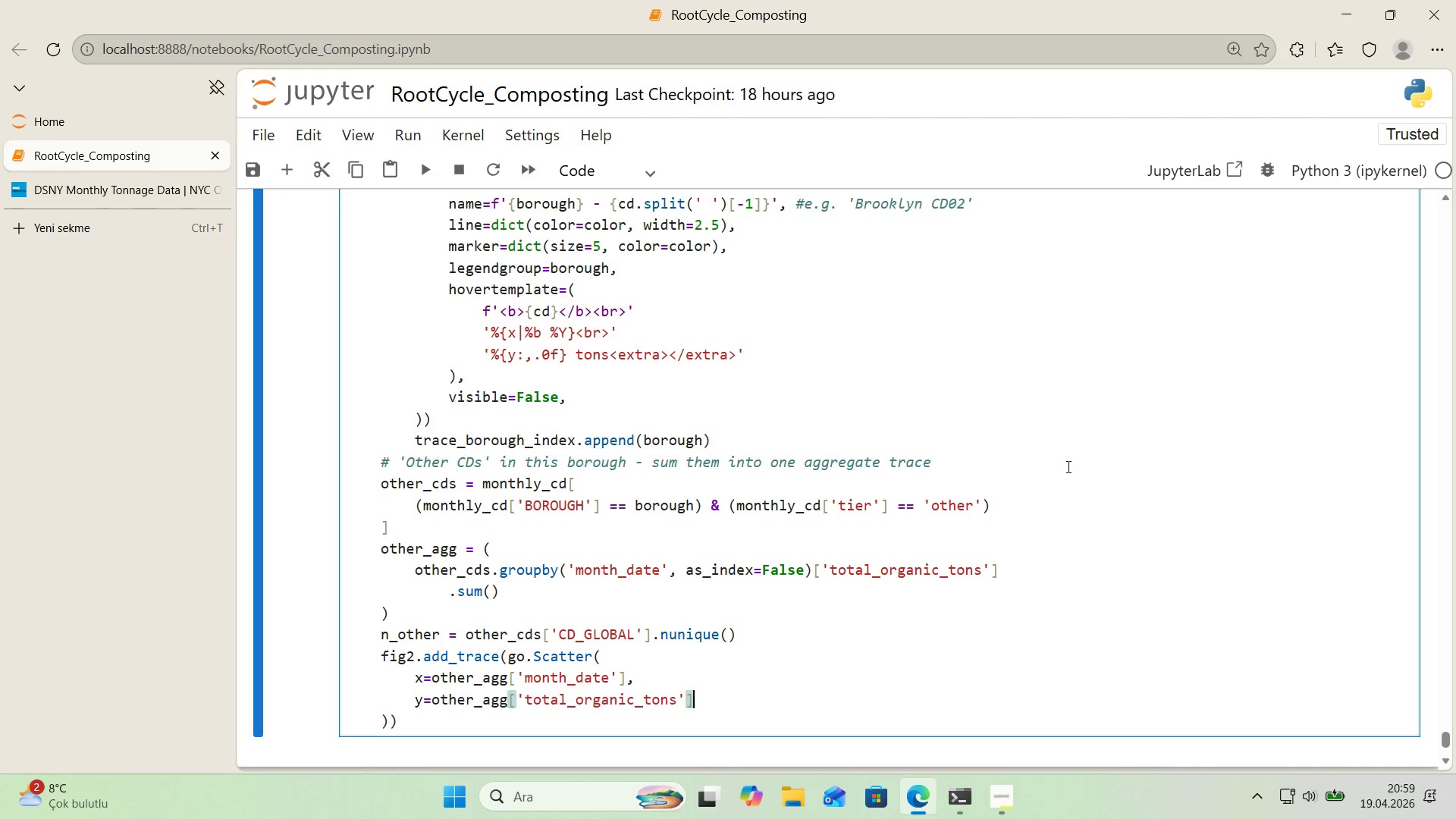 
key(ArrowRight)
 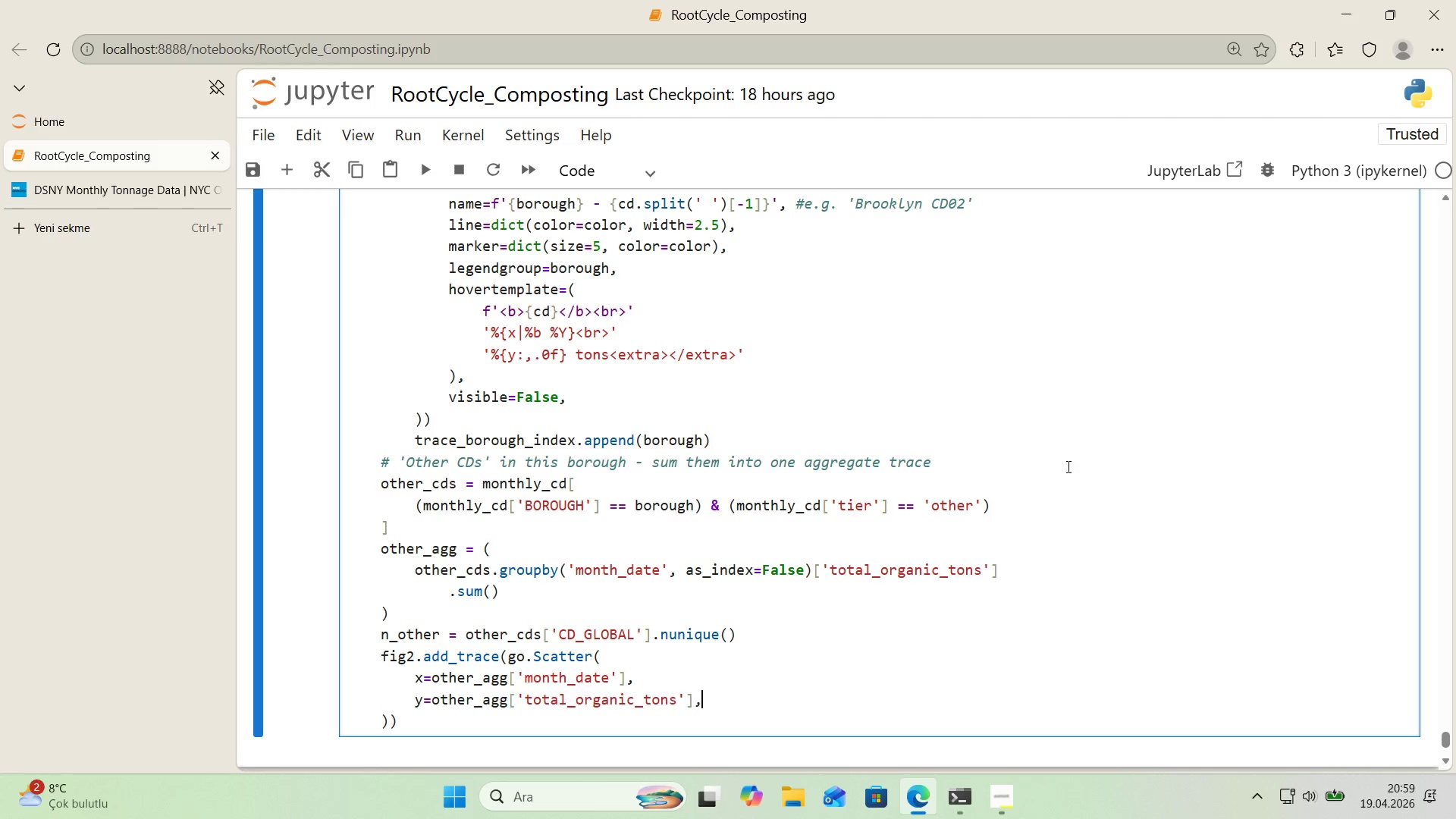 
key(Comma)
 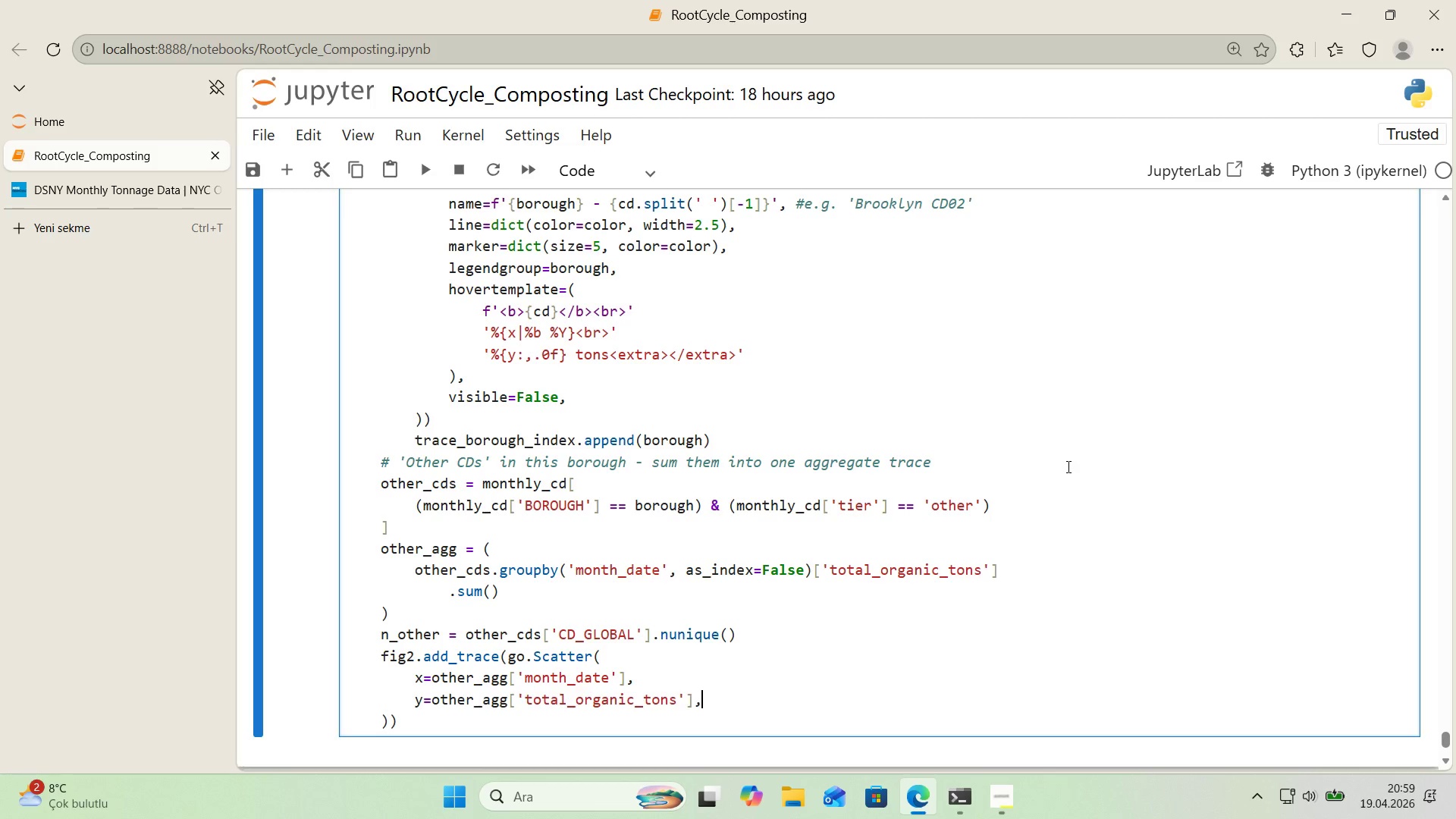 
key(Enter)
 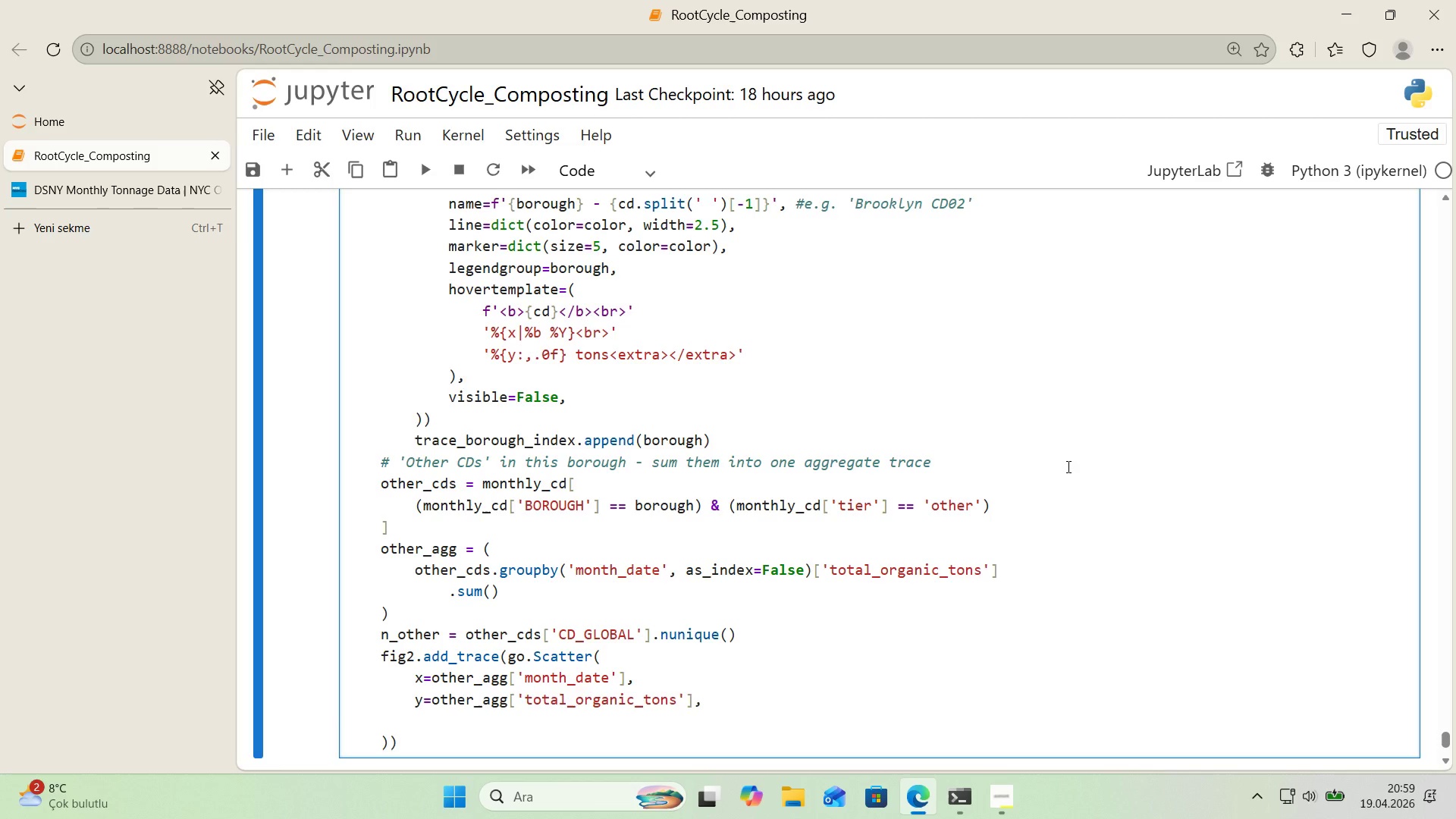 
scroll: coordinate [1067, 466], scroll_direction: down, amount: 1.0
 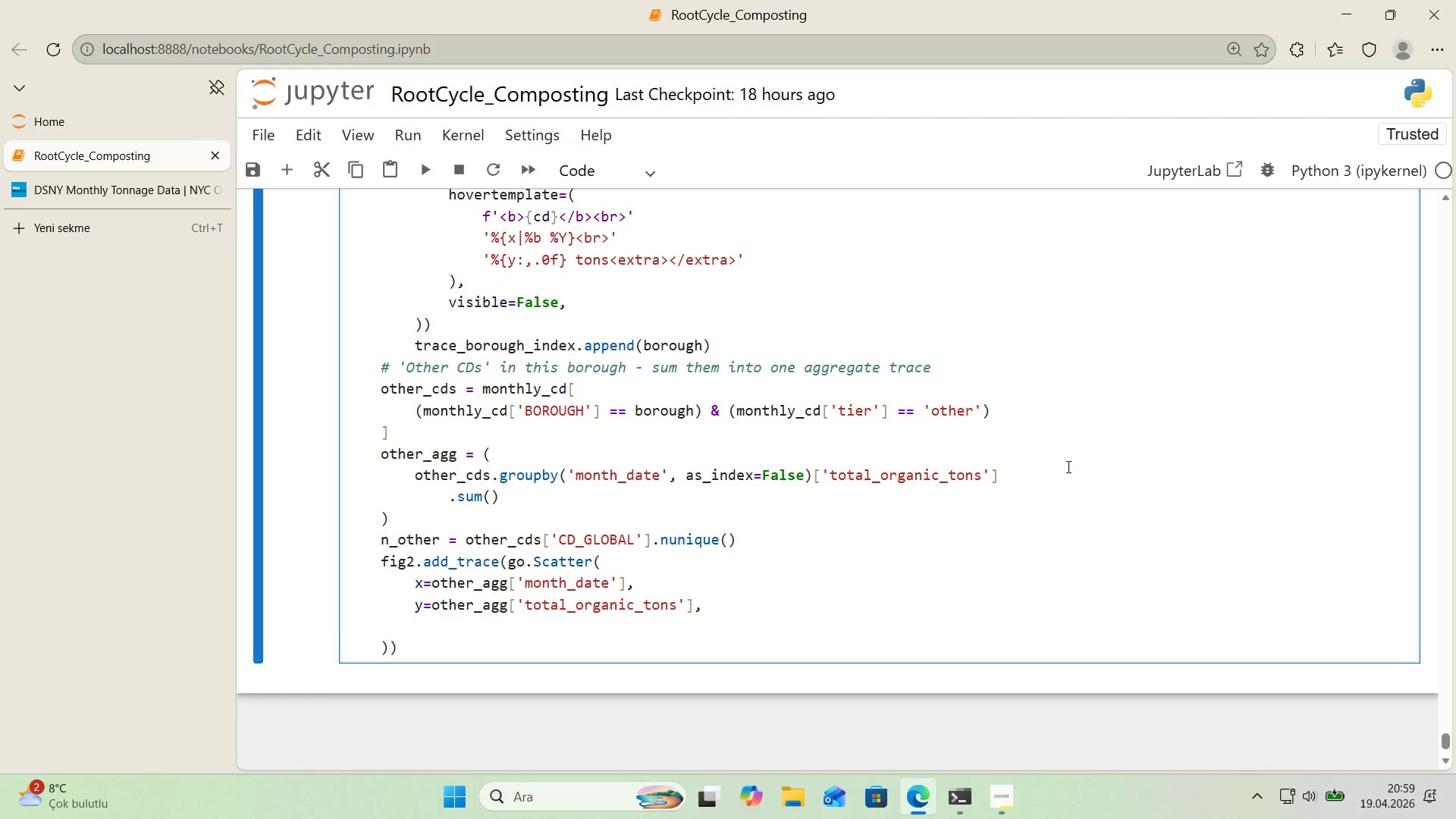 
type(mode)@@)
 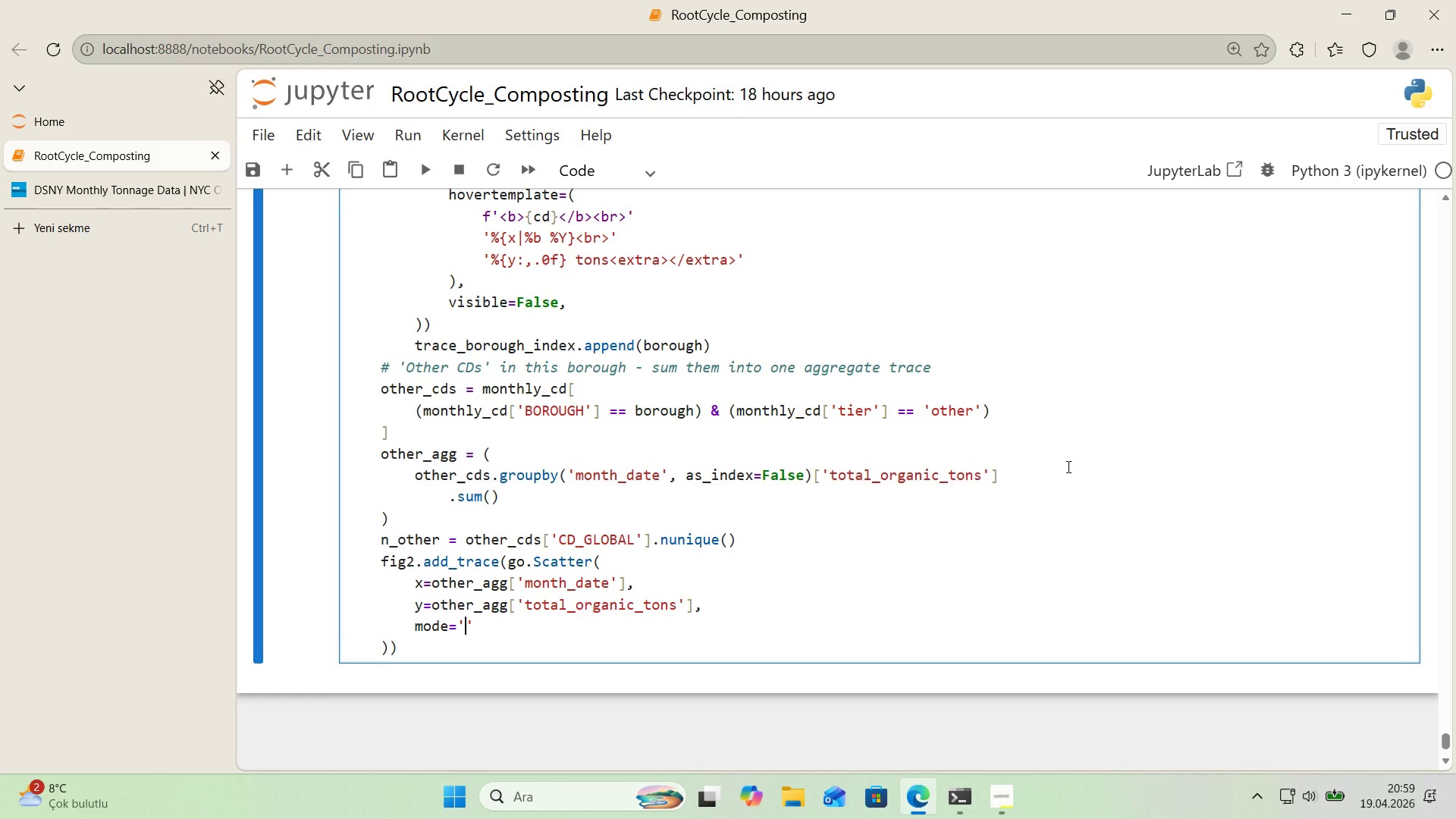 
 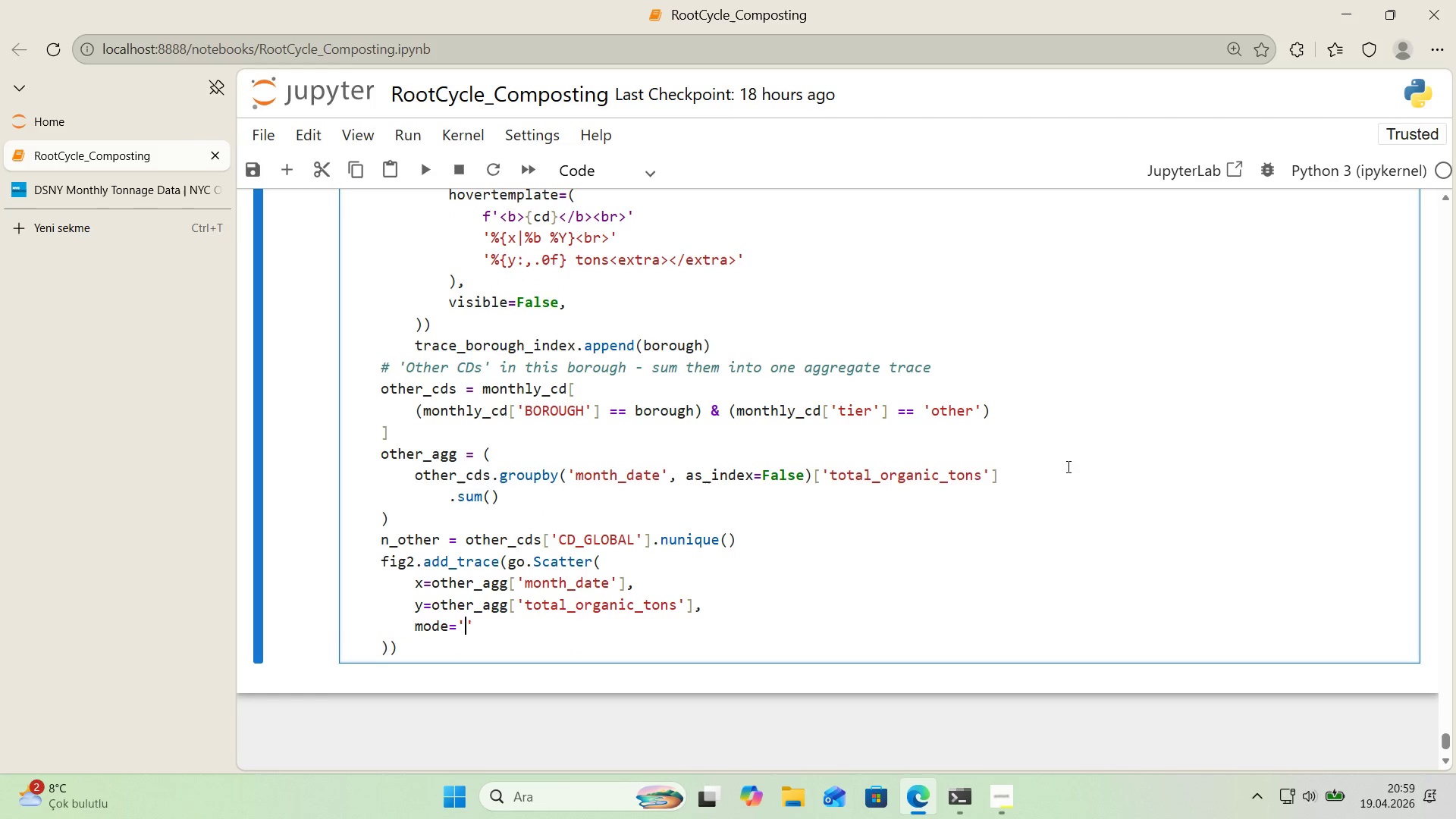 
key(ArrowLeft)
 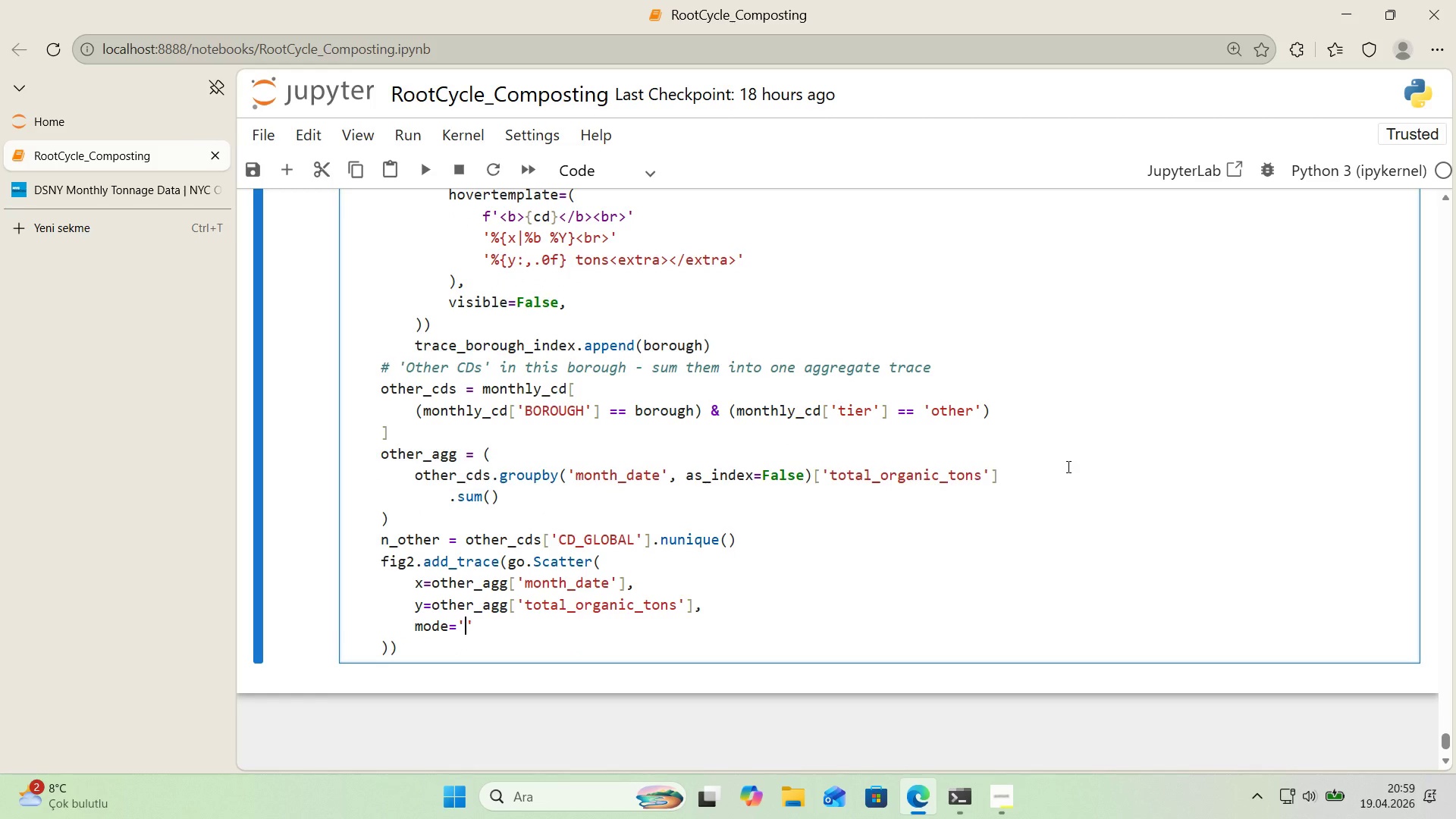 
type(l'nes)
 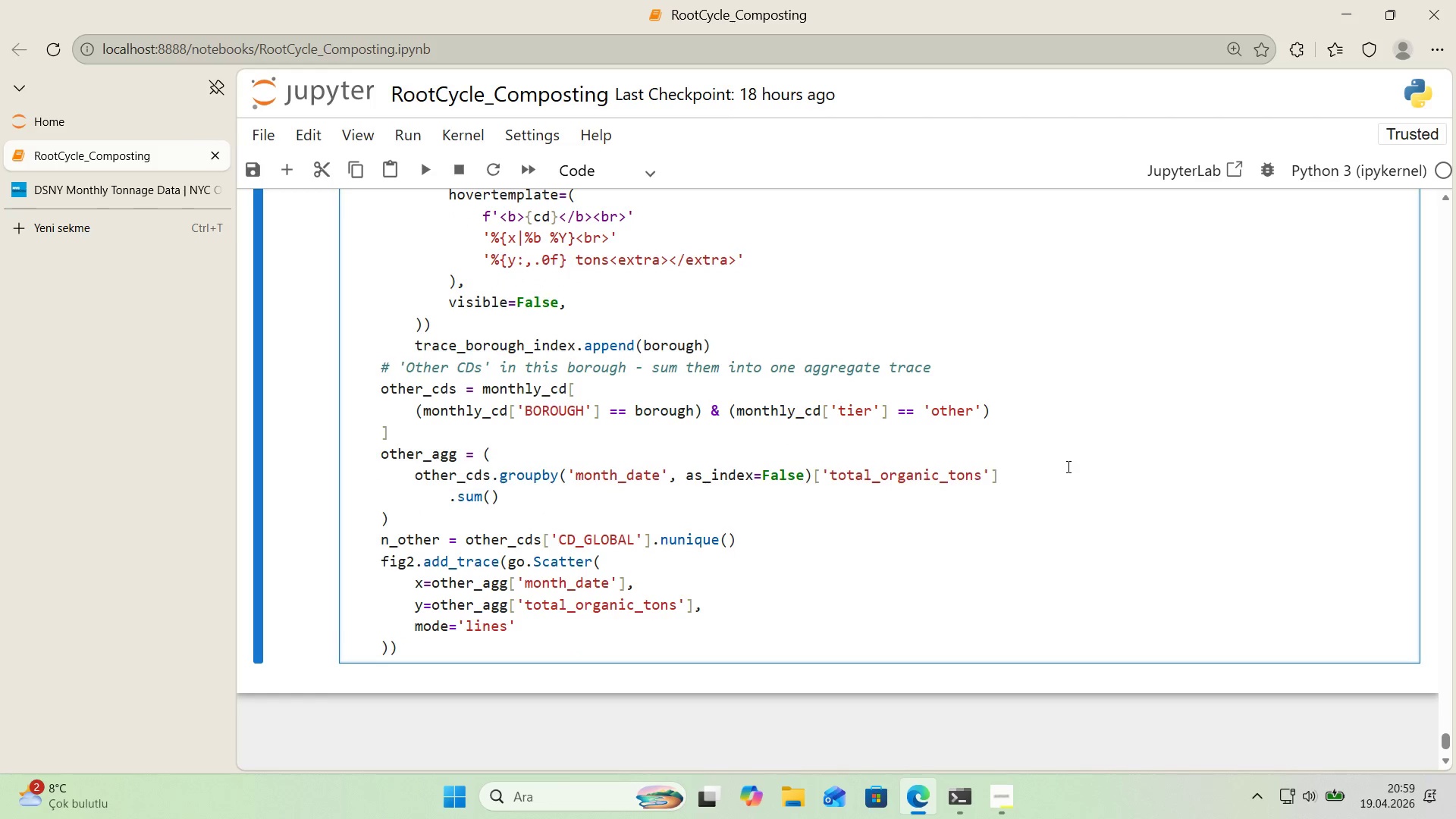 
key(ArrowRight)
 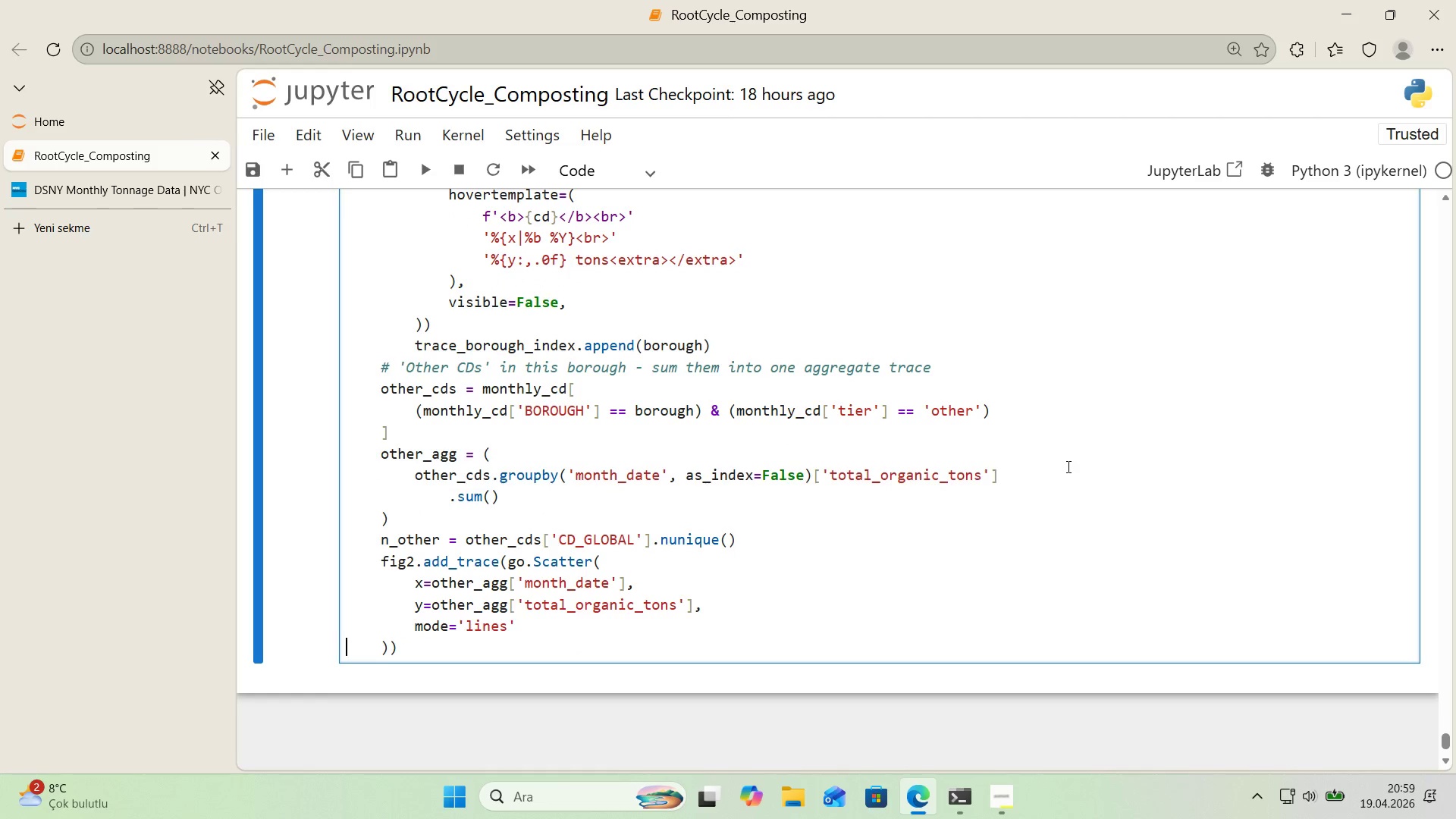 
key(ArrowRight)
 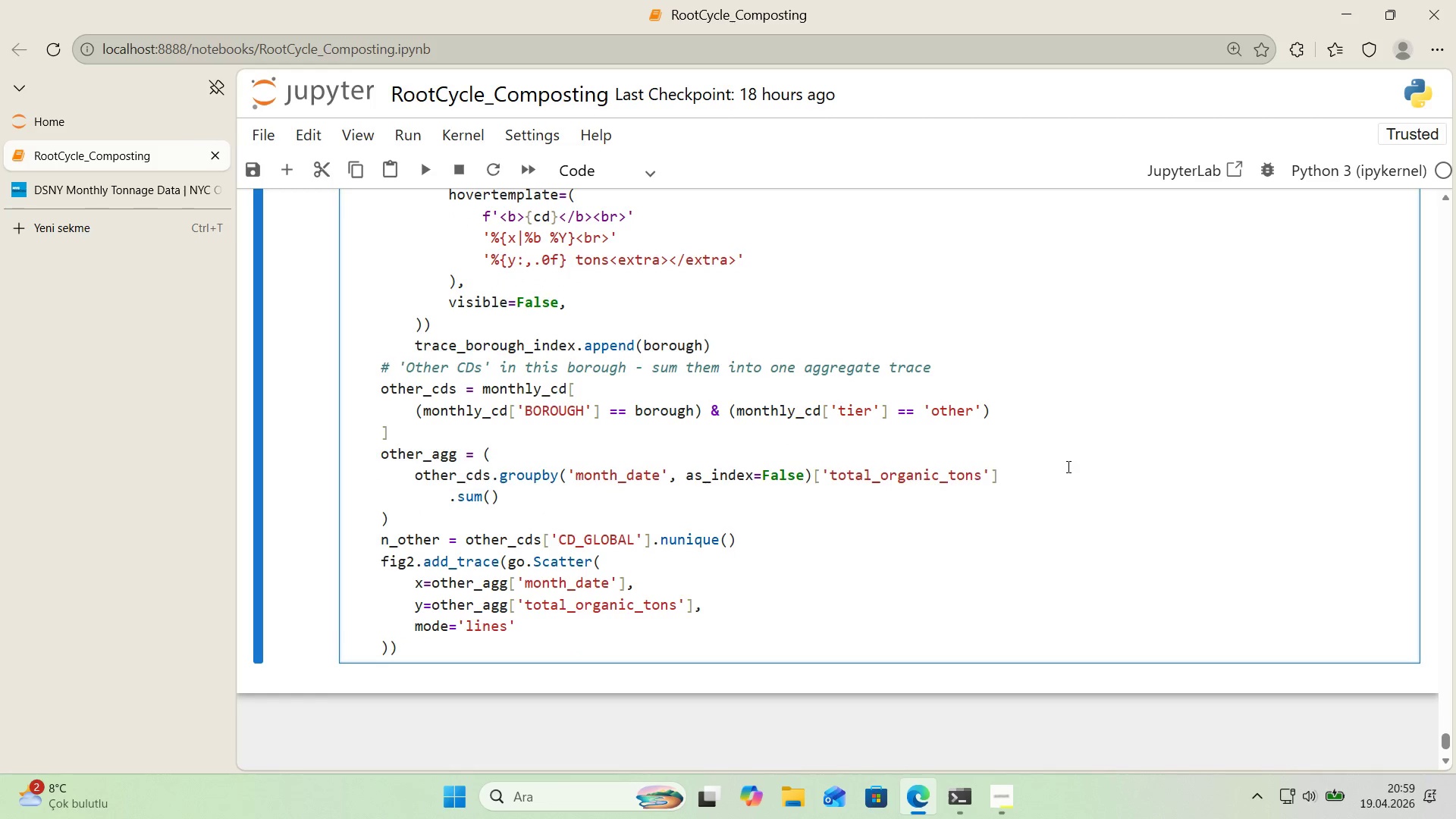 
key(ArrowLeft)
 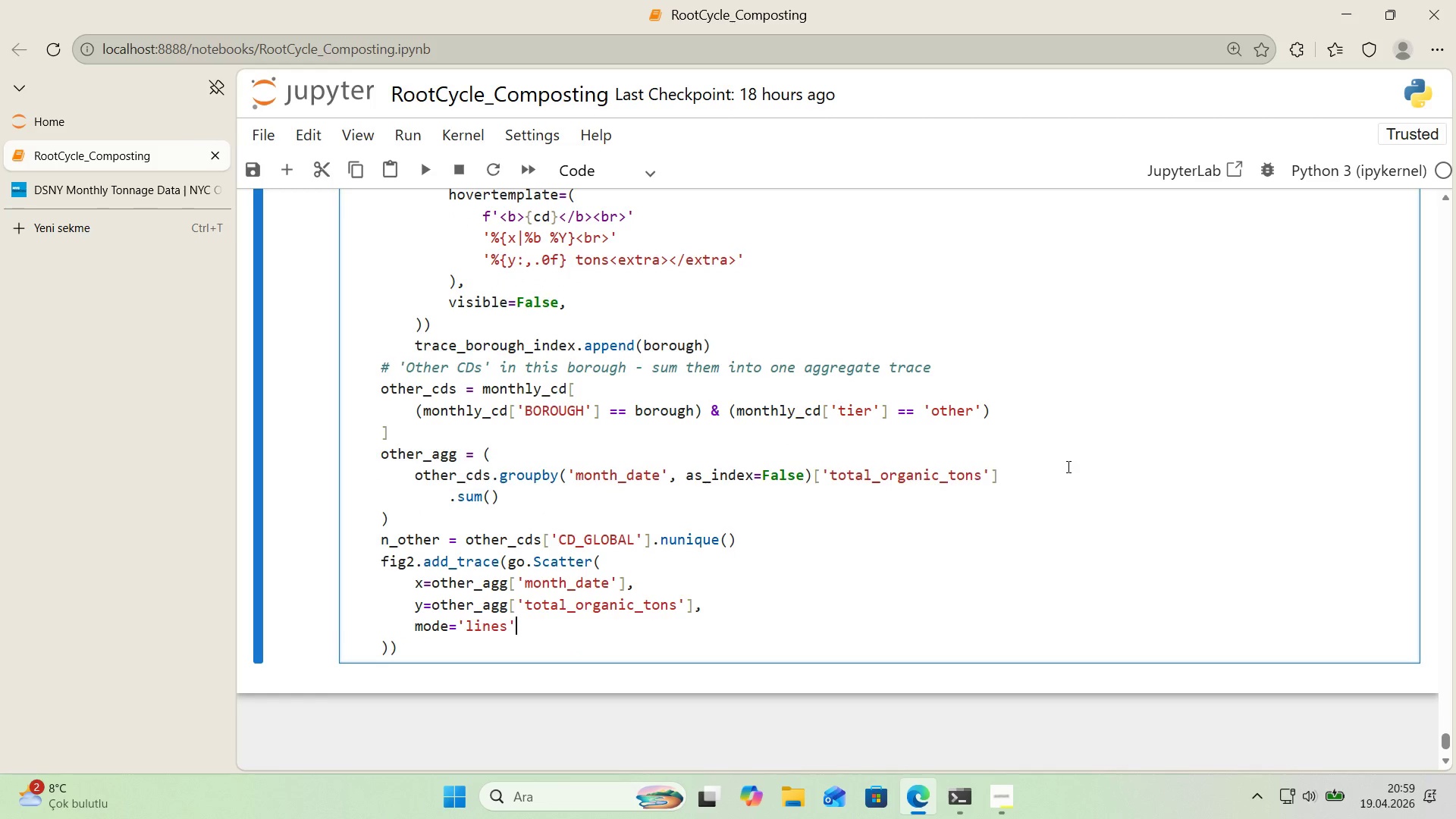 
key(Comma)
 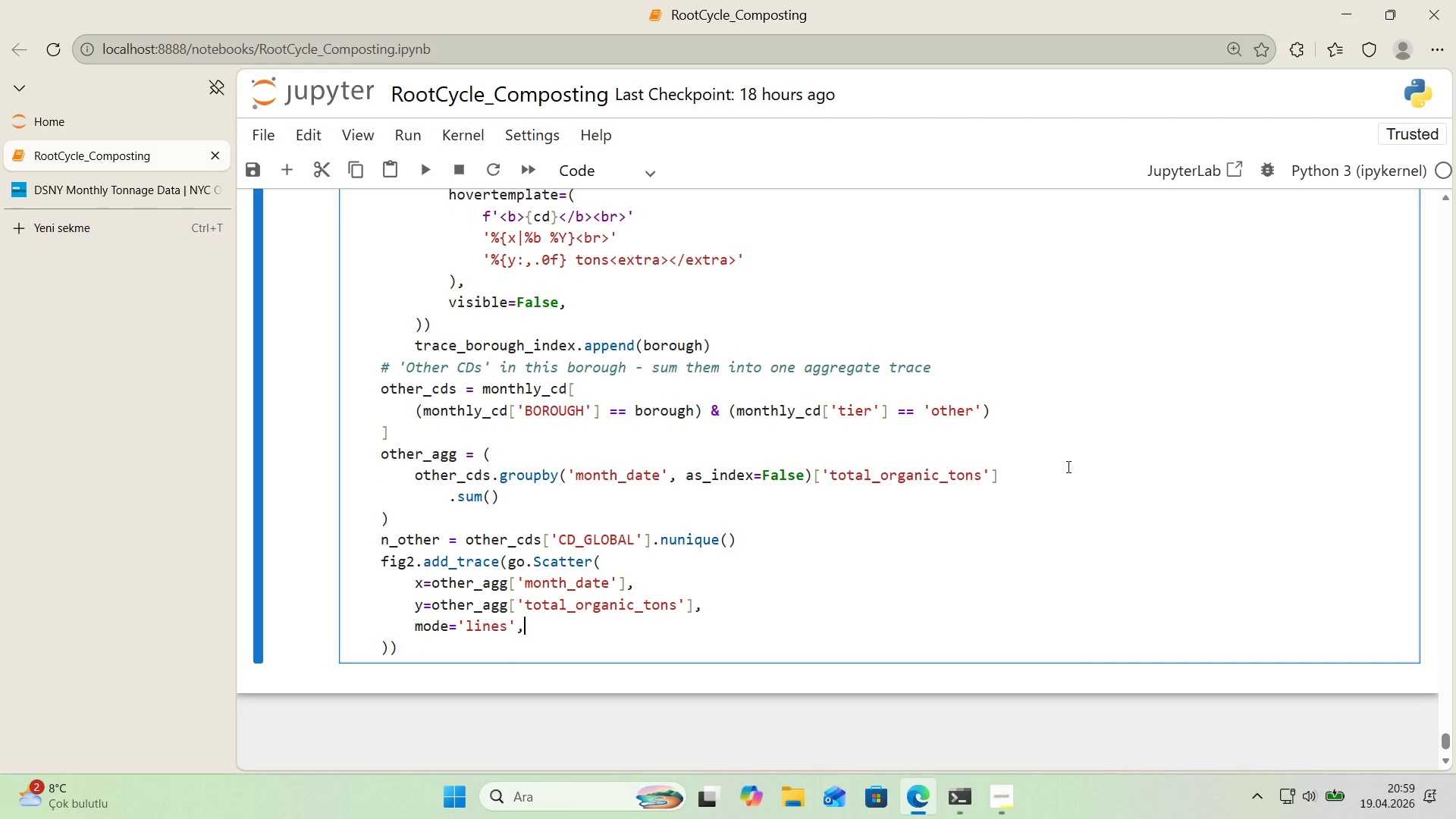 
key(Enter)
 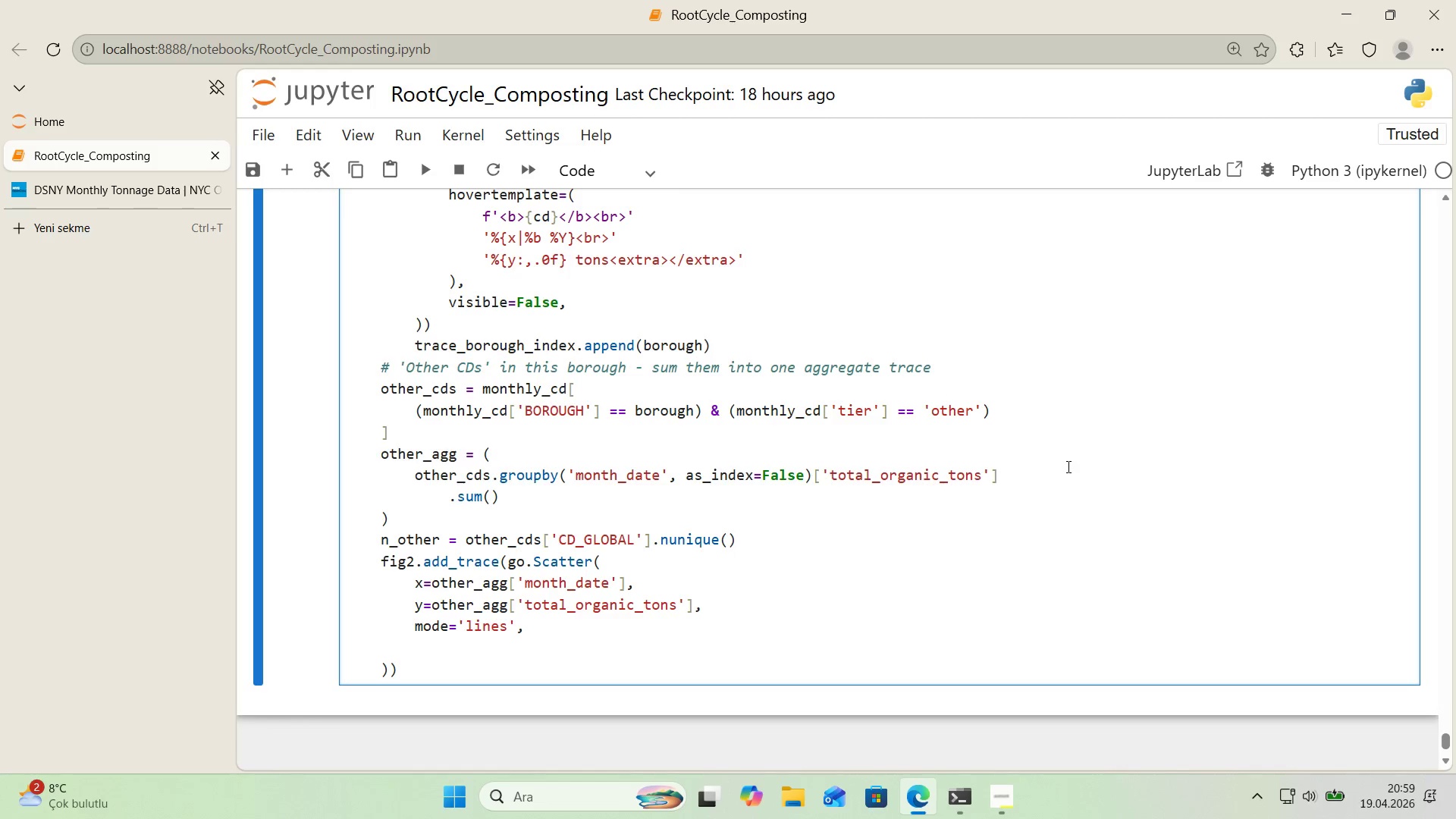 
type(name)f@@)
 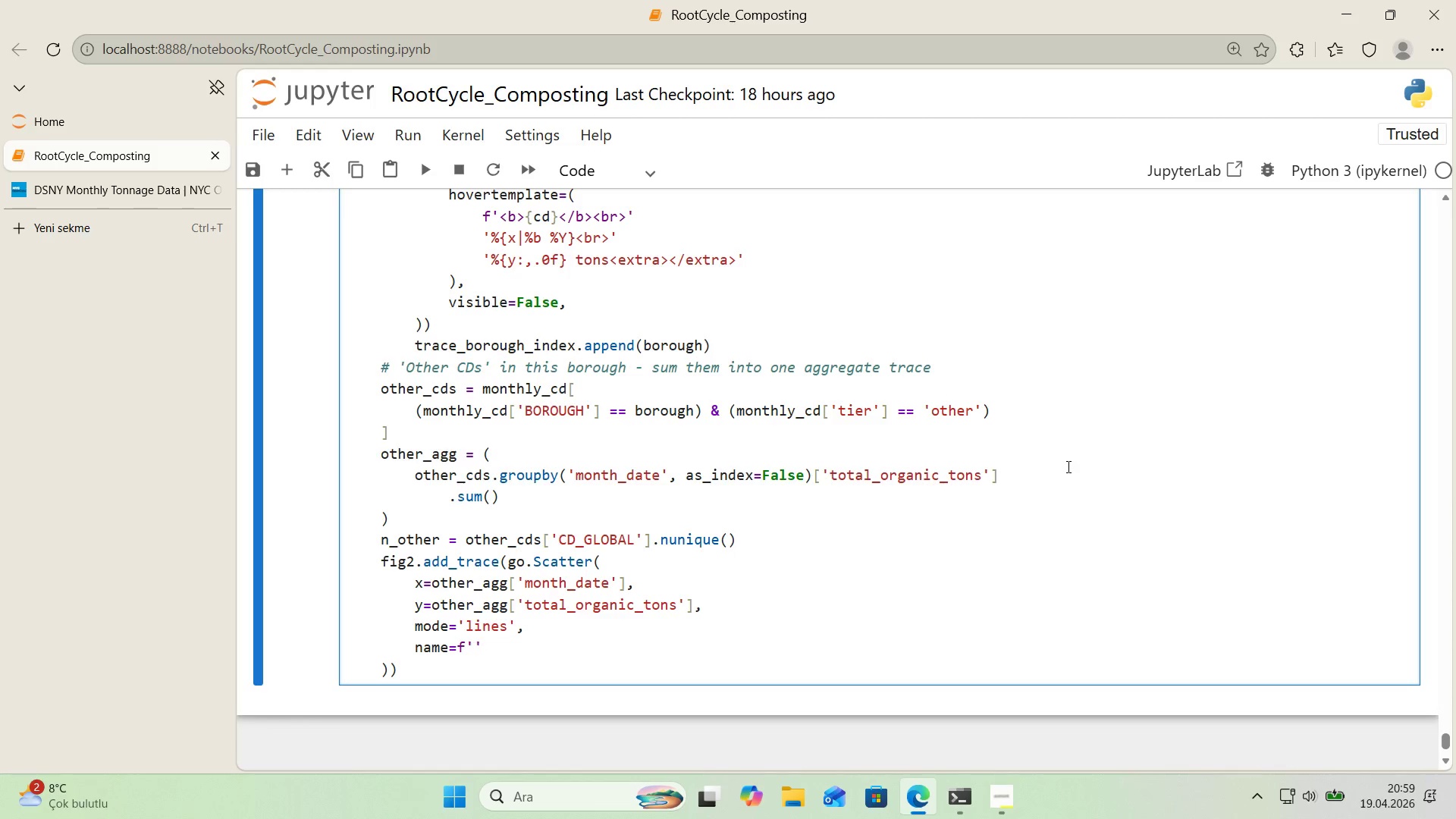 
key(ArrowLeft)
 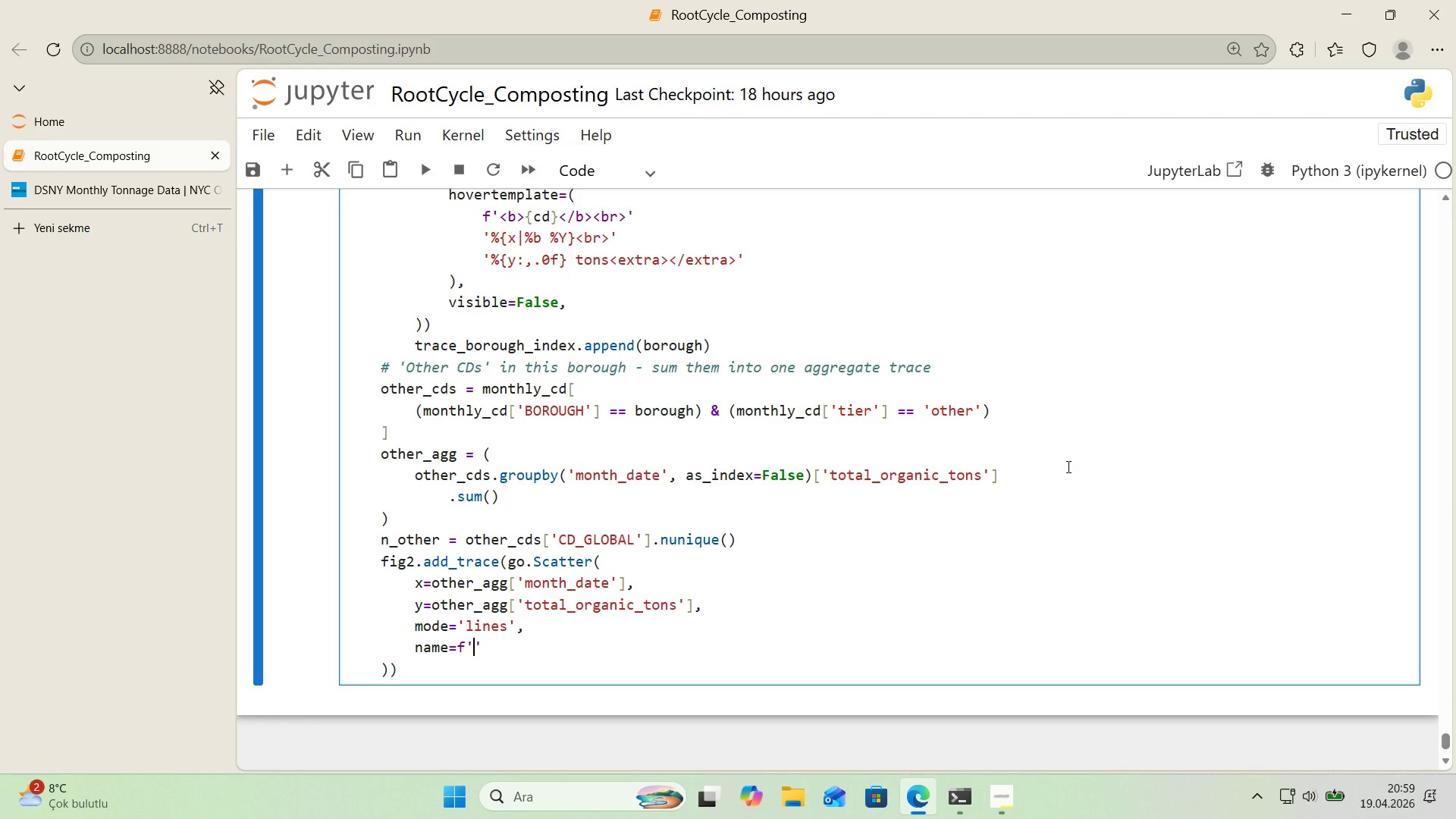 
key(Alt+Control+7)
 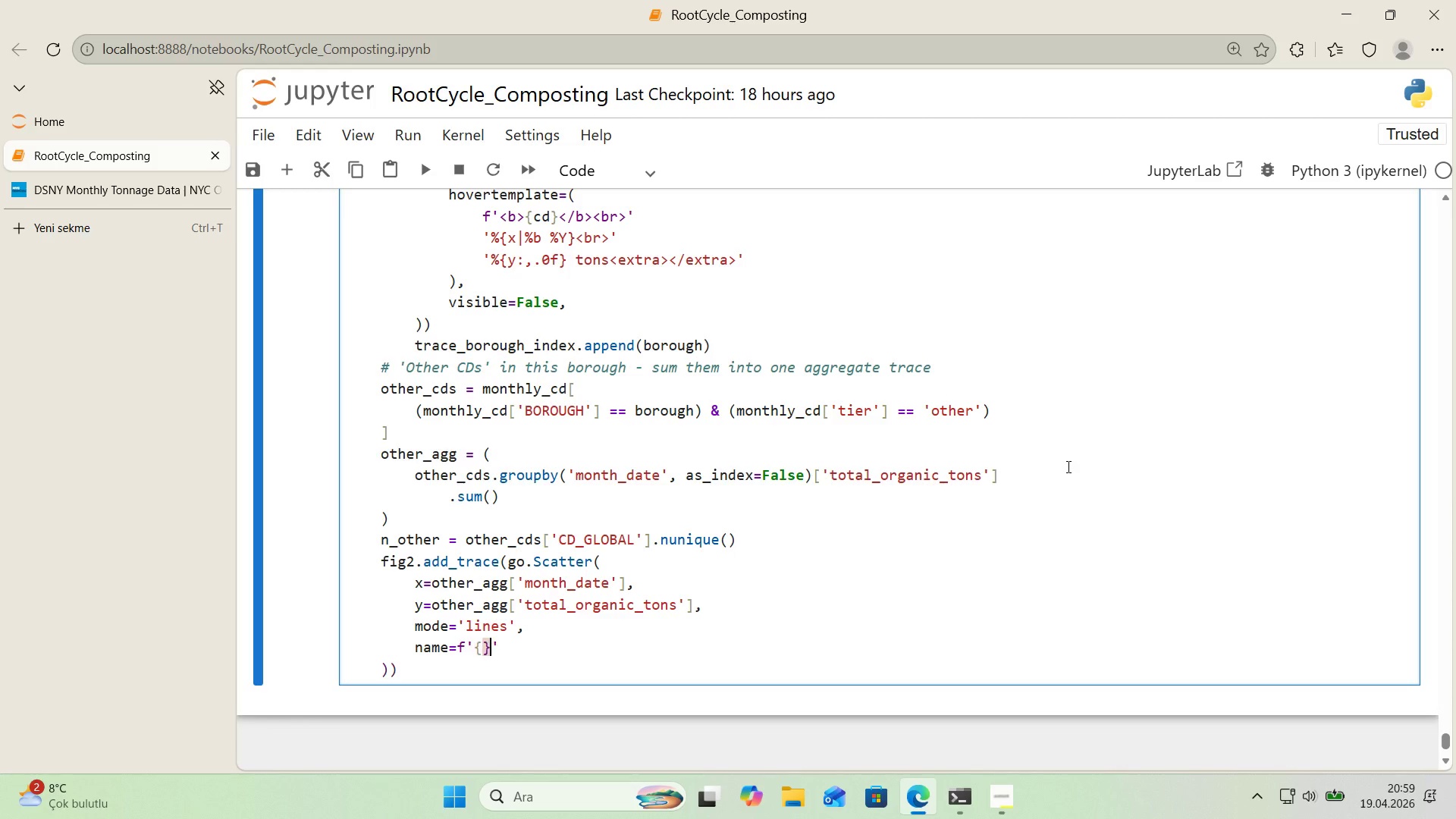 
key(Alt+Control+0)
 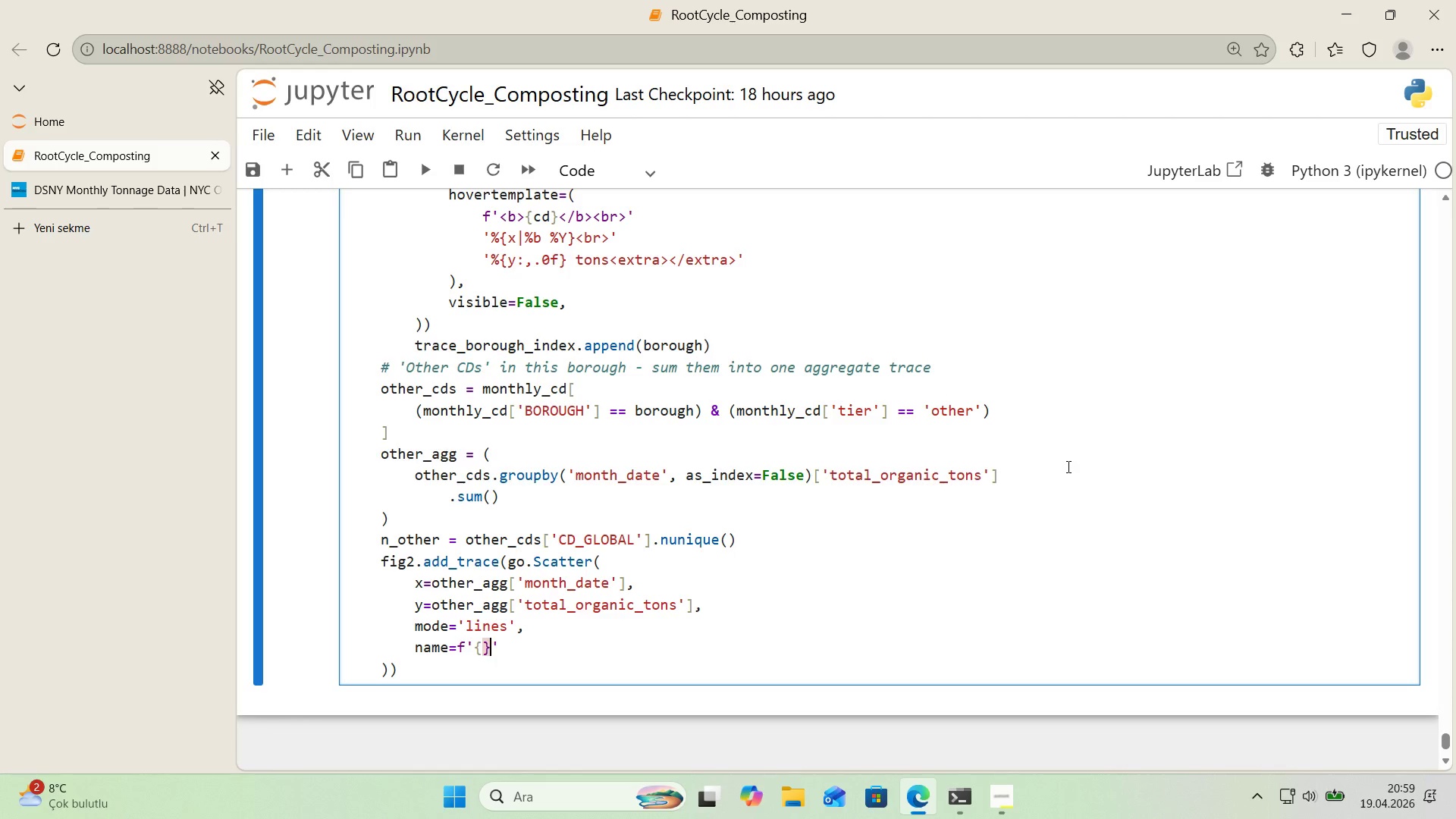 
key(ArrowLeft)
 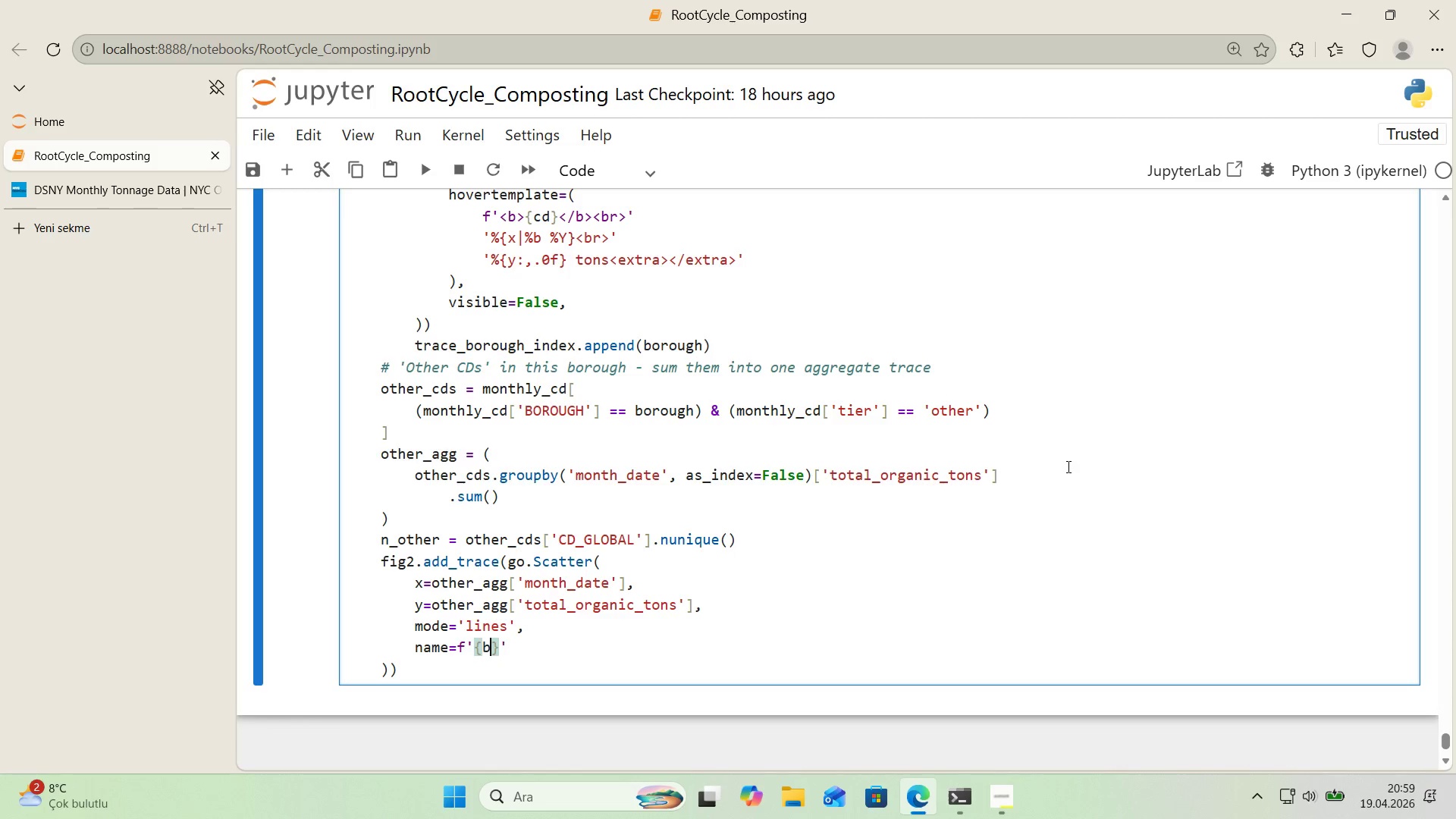 
type(borough)
 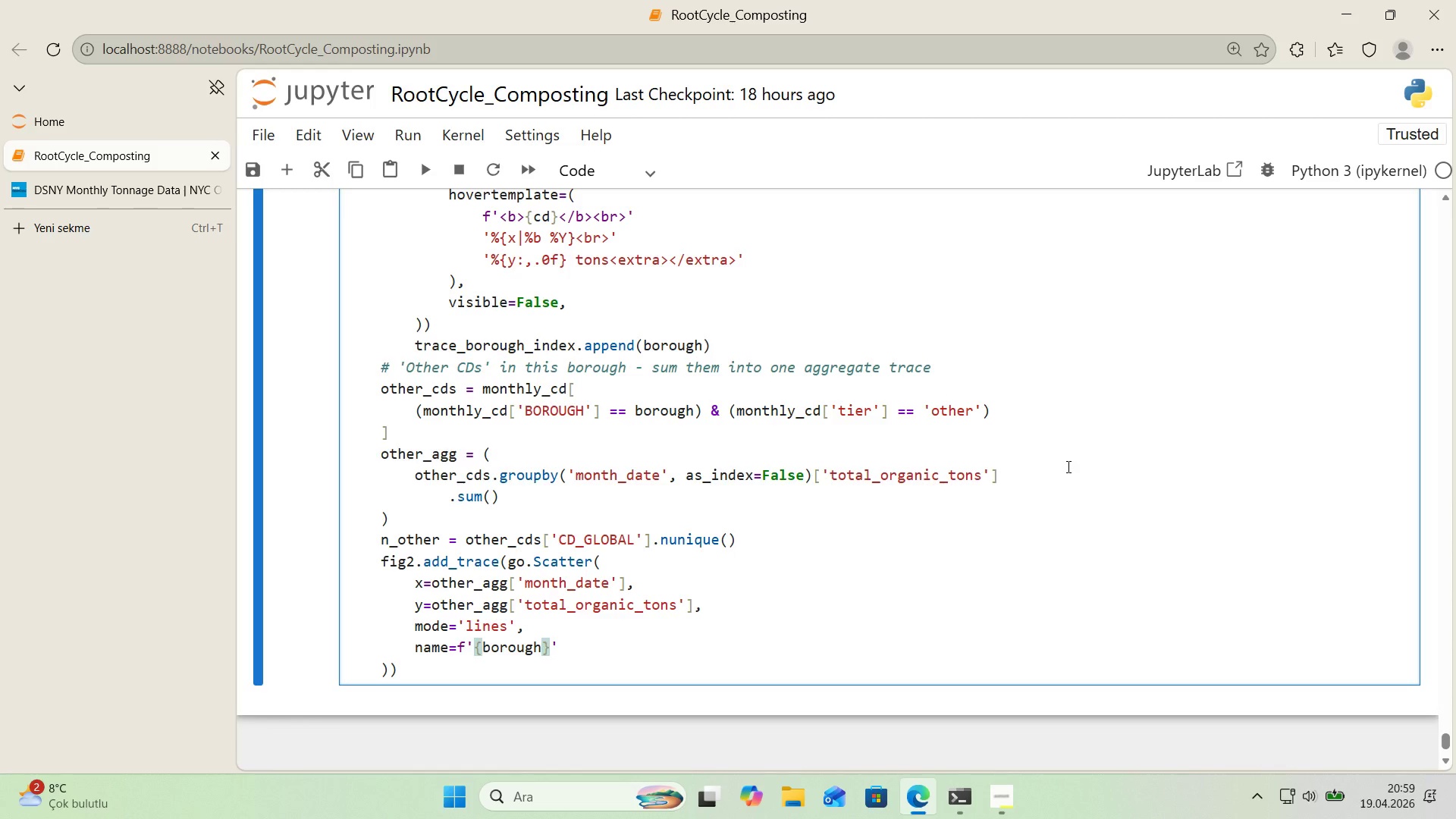 
key(ArrowRight)
 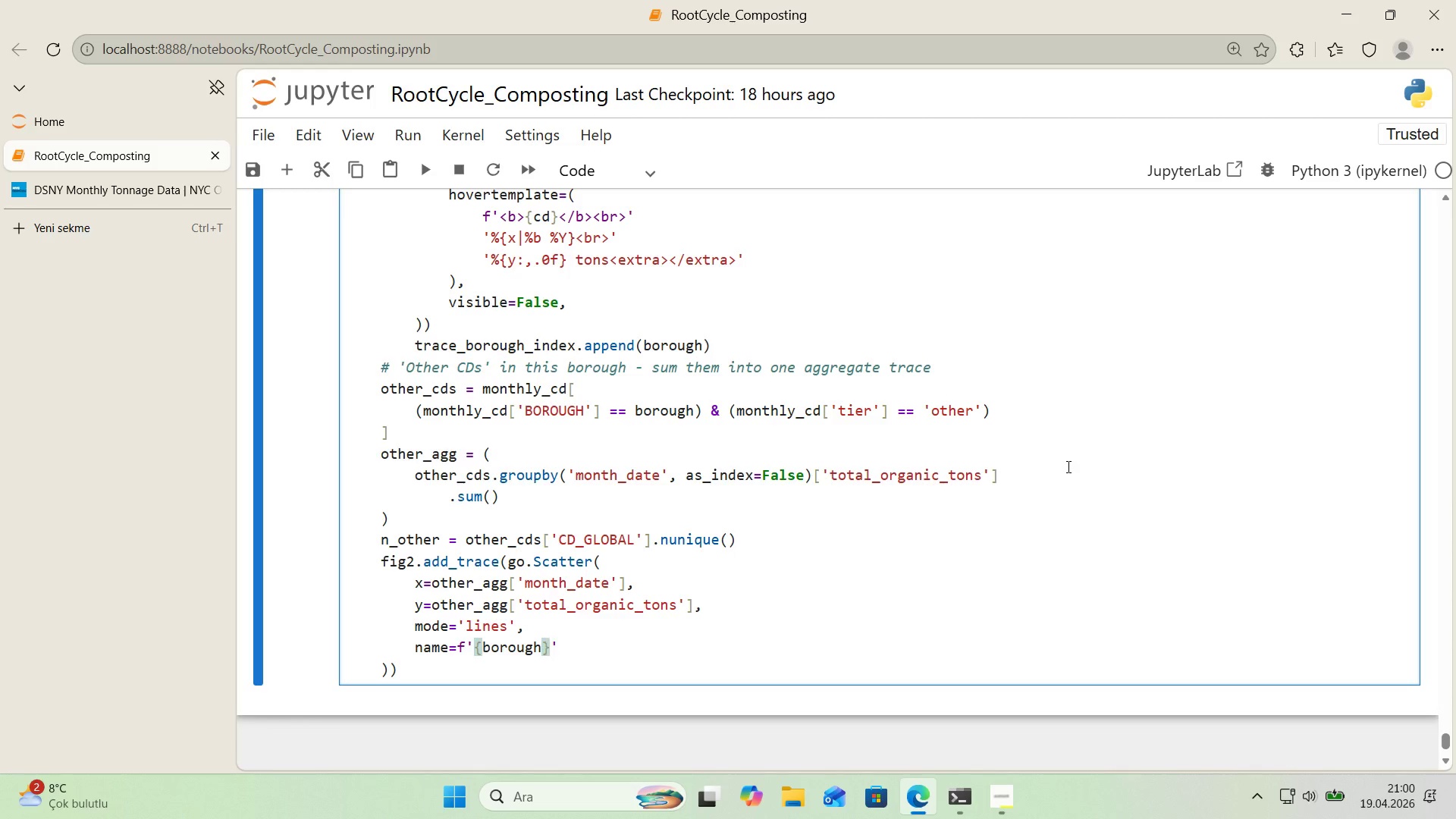 
type( - other CDs *()
 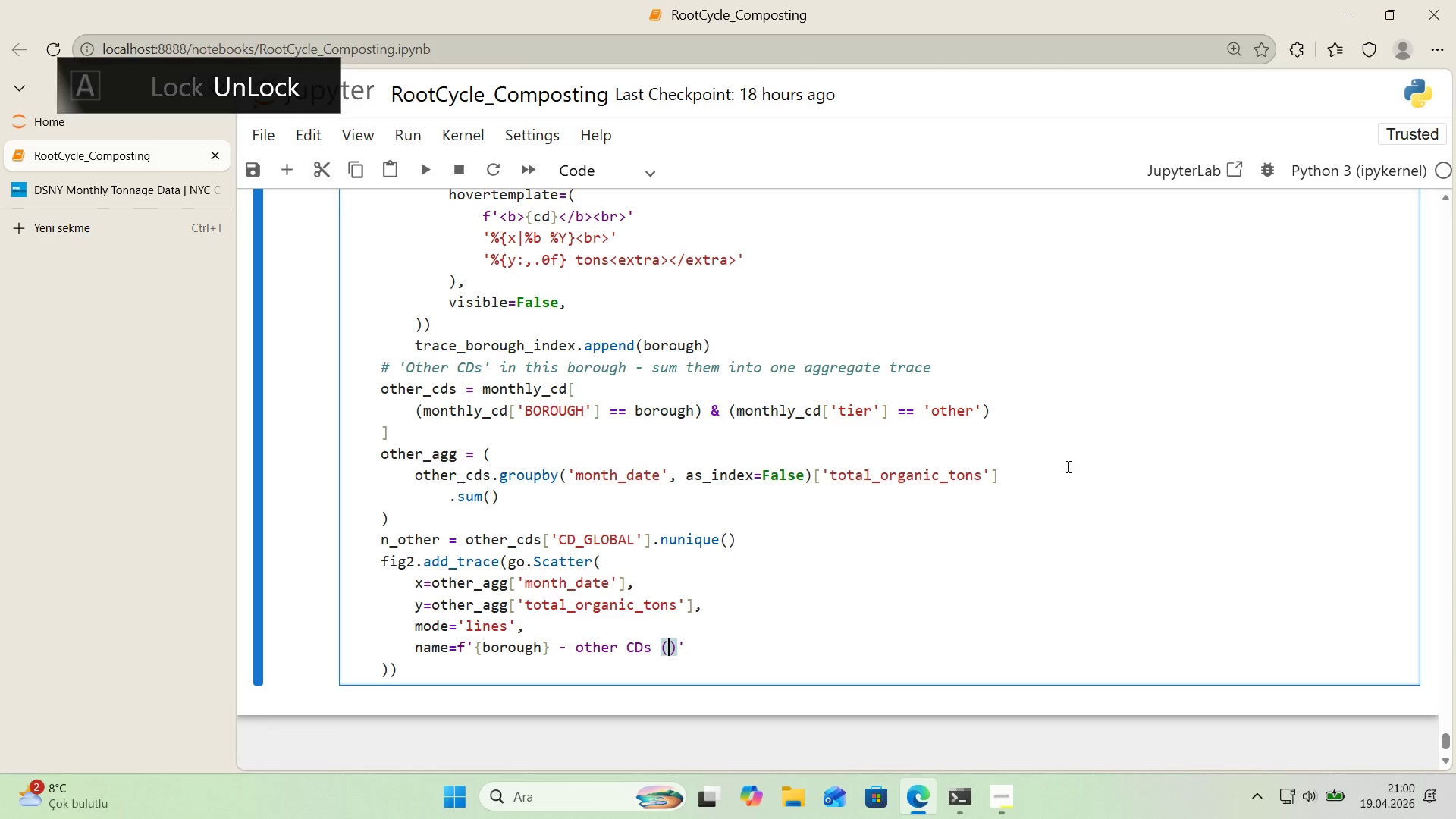 
 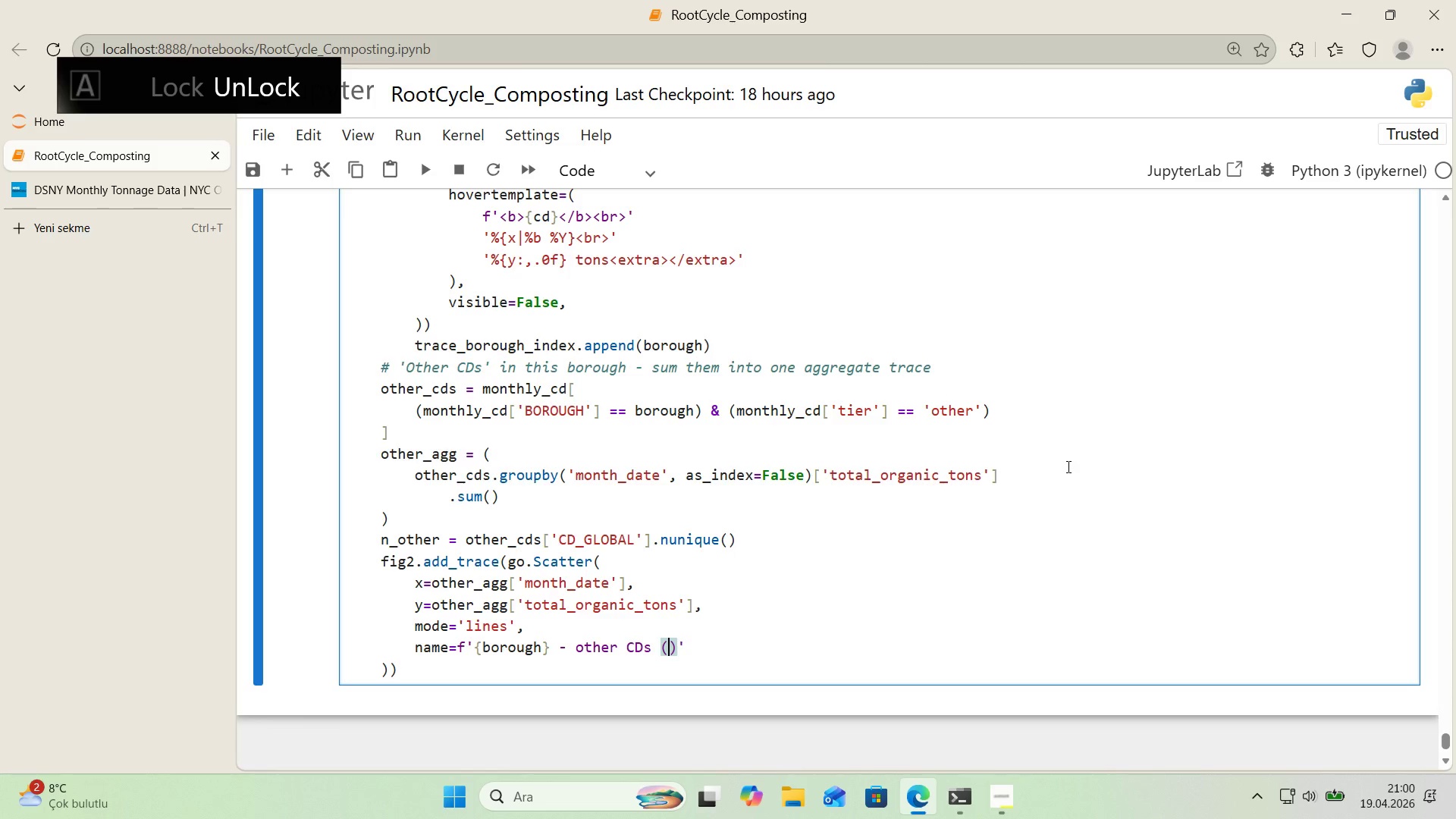 
key(ArrowLeft)
 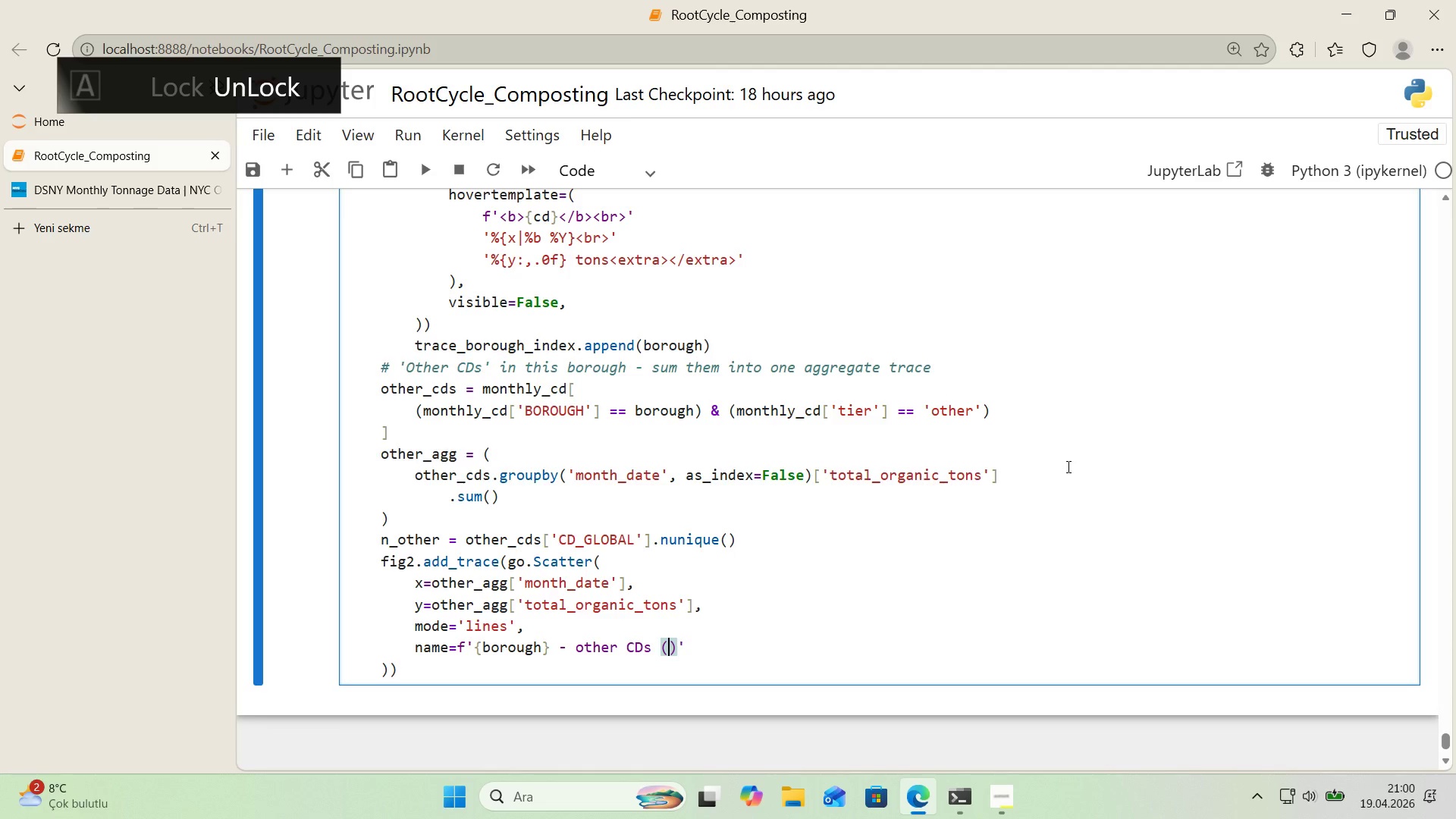 
key(Alt+Control+8)
 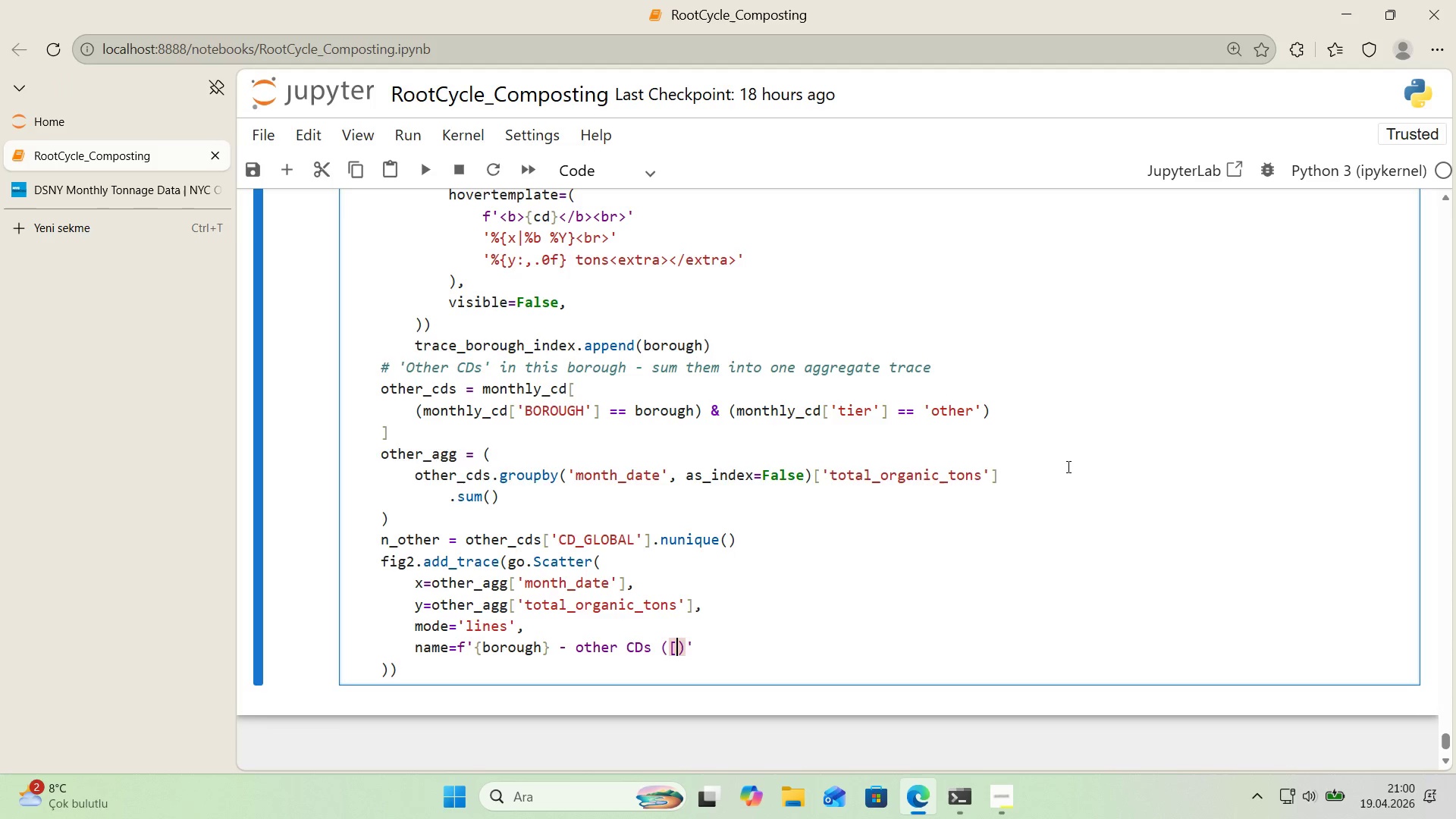 
key(Alt+Control+0)
 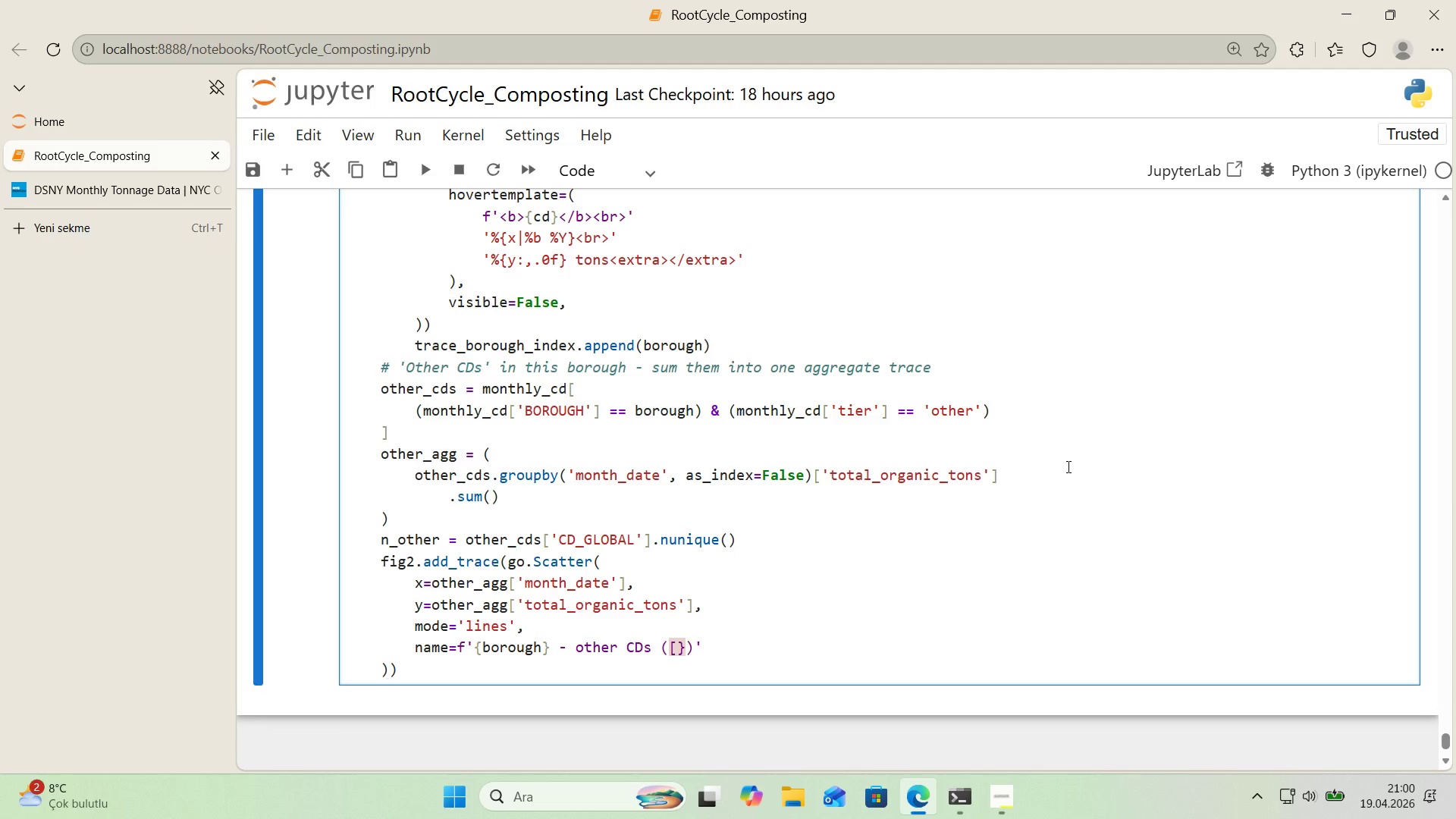 
key(Backspace)
 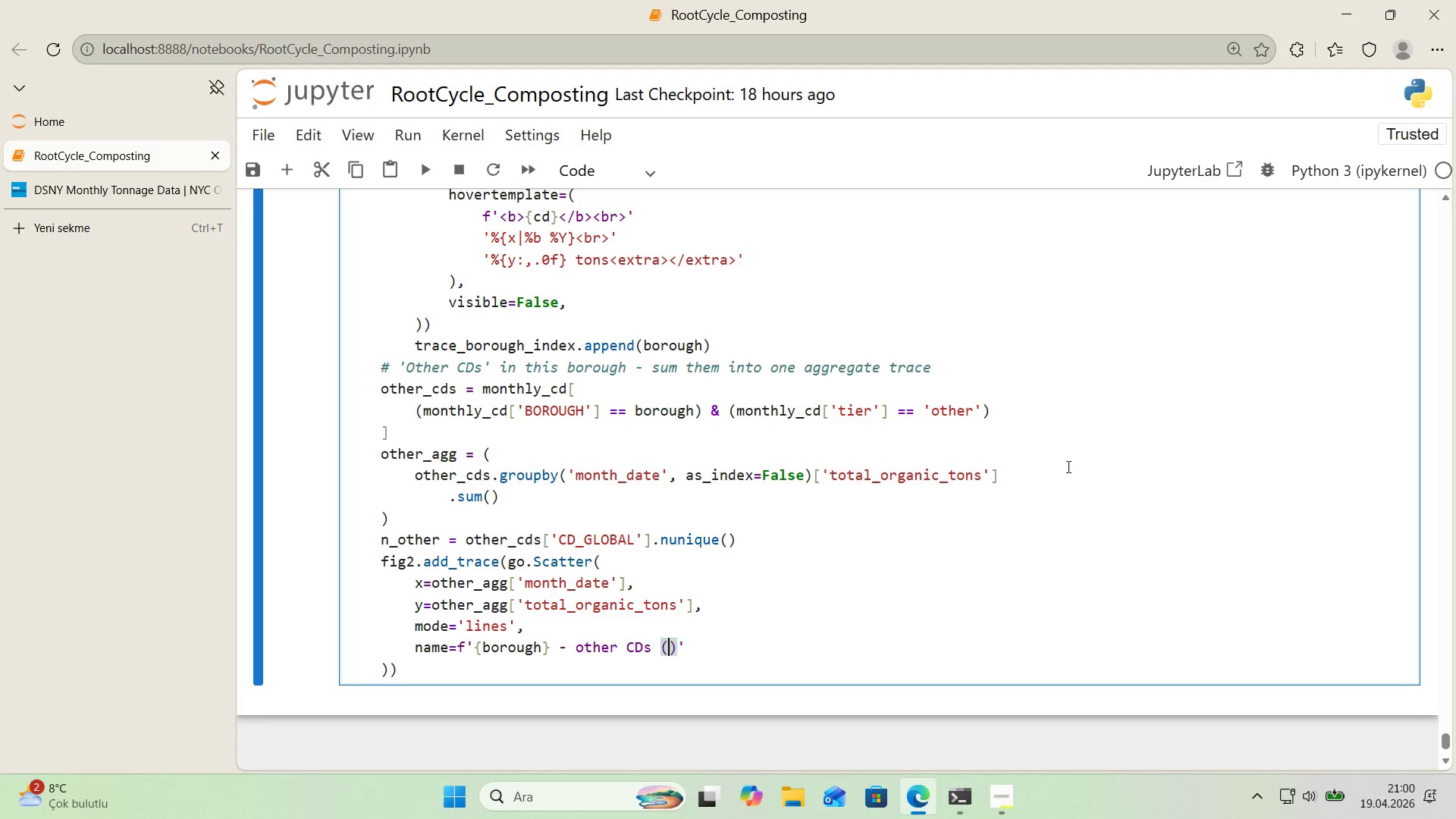 
key(Backspace)
 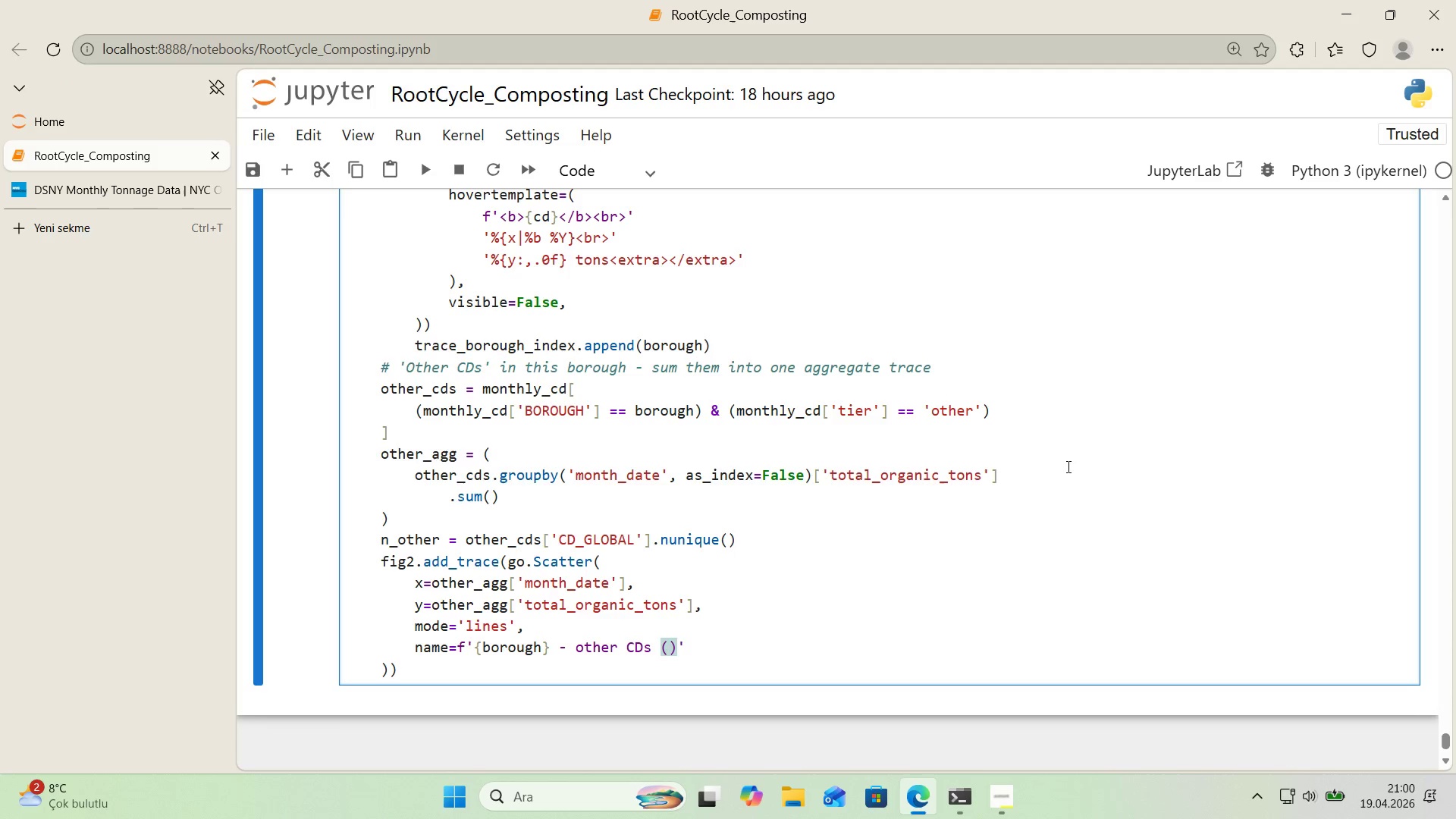 
key(Alt+Control+7)
 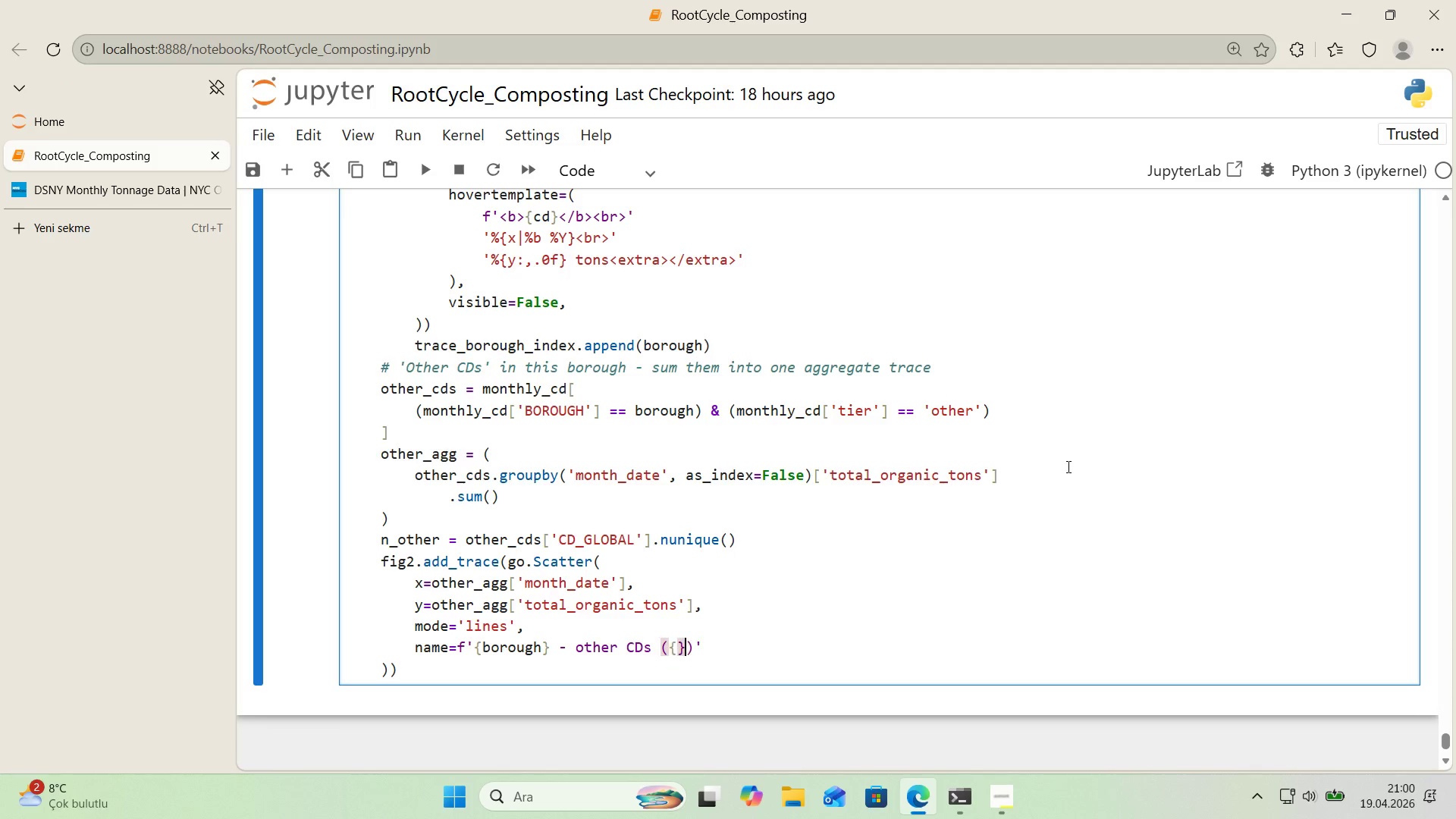 
key(Alt+Control+0)
 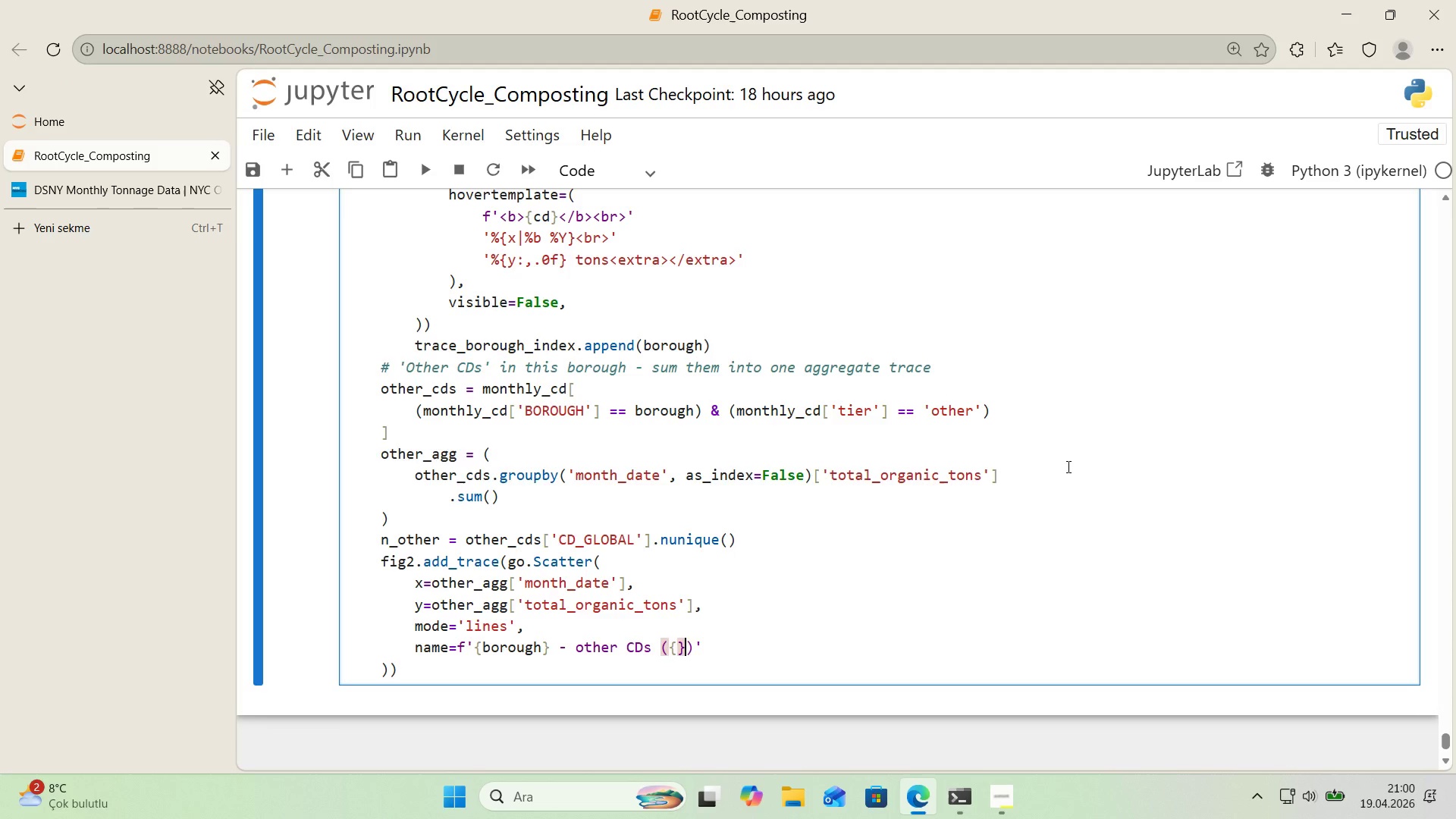 
key(ArrowLeft)
 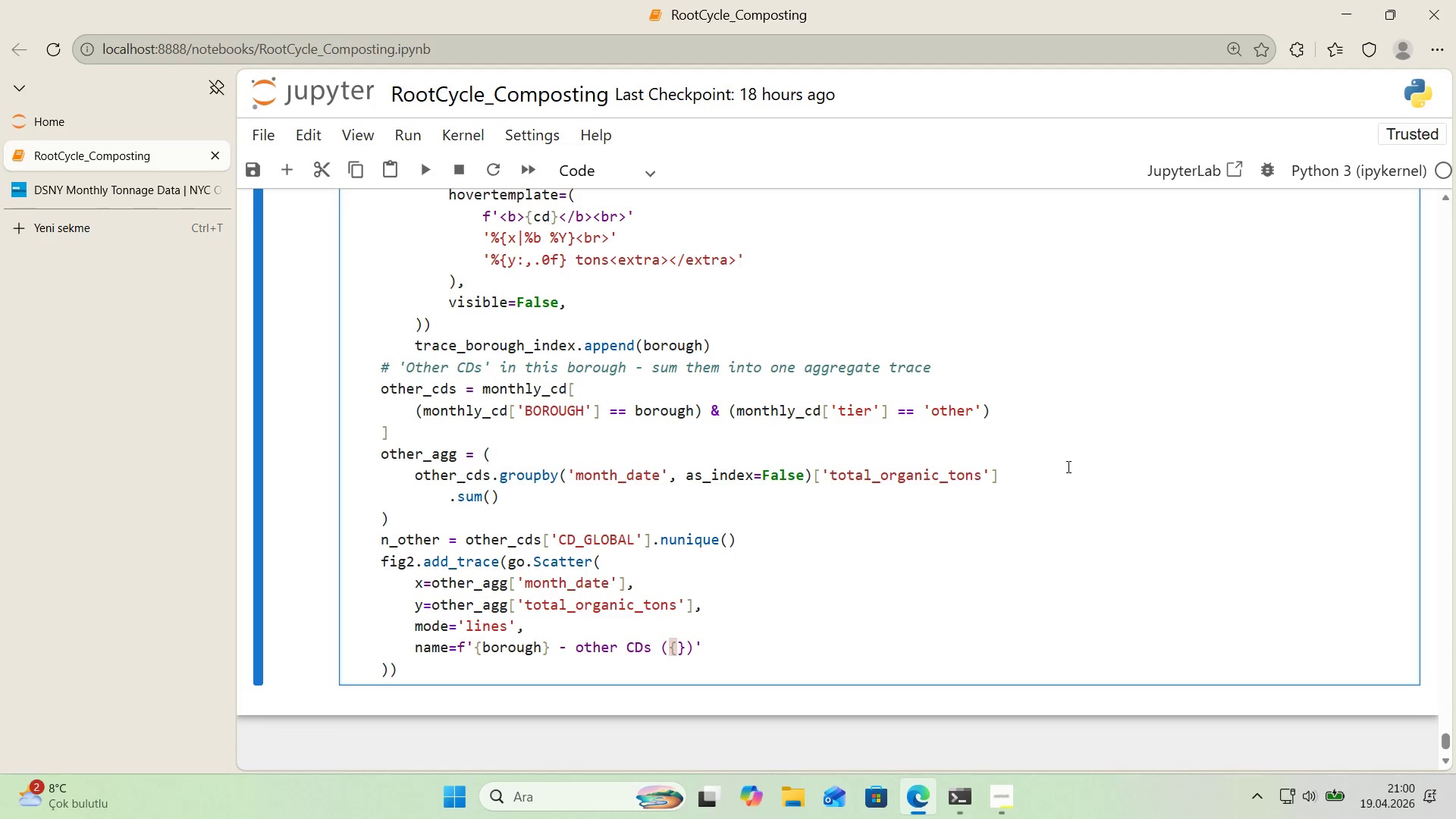 
type(n_other)
 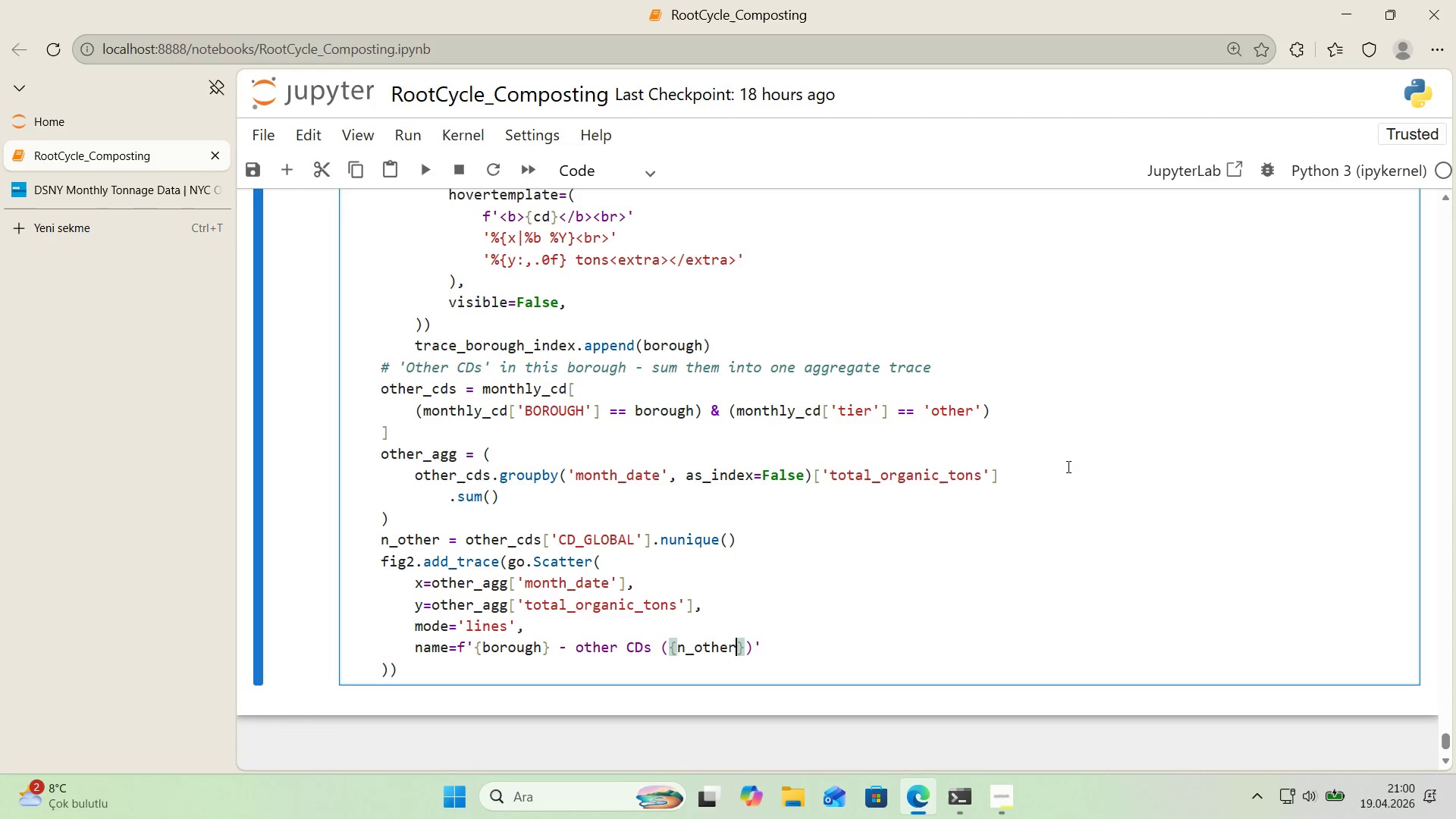 
key(ArrowRight)
 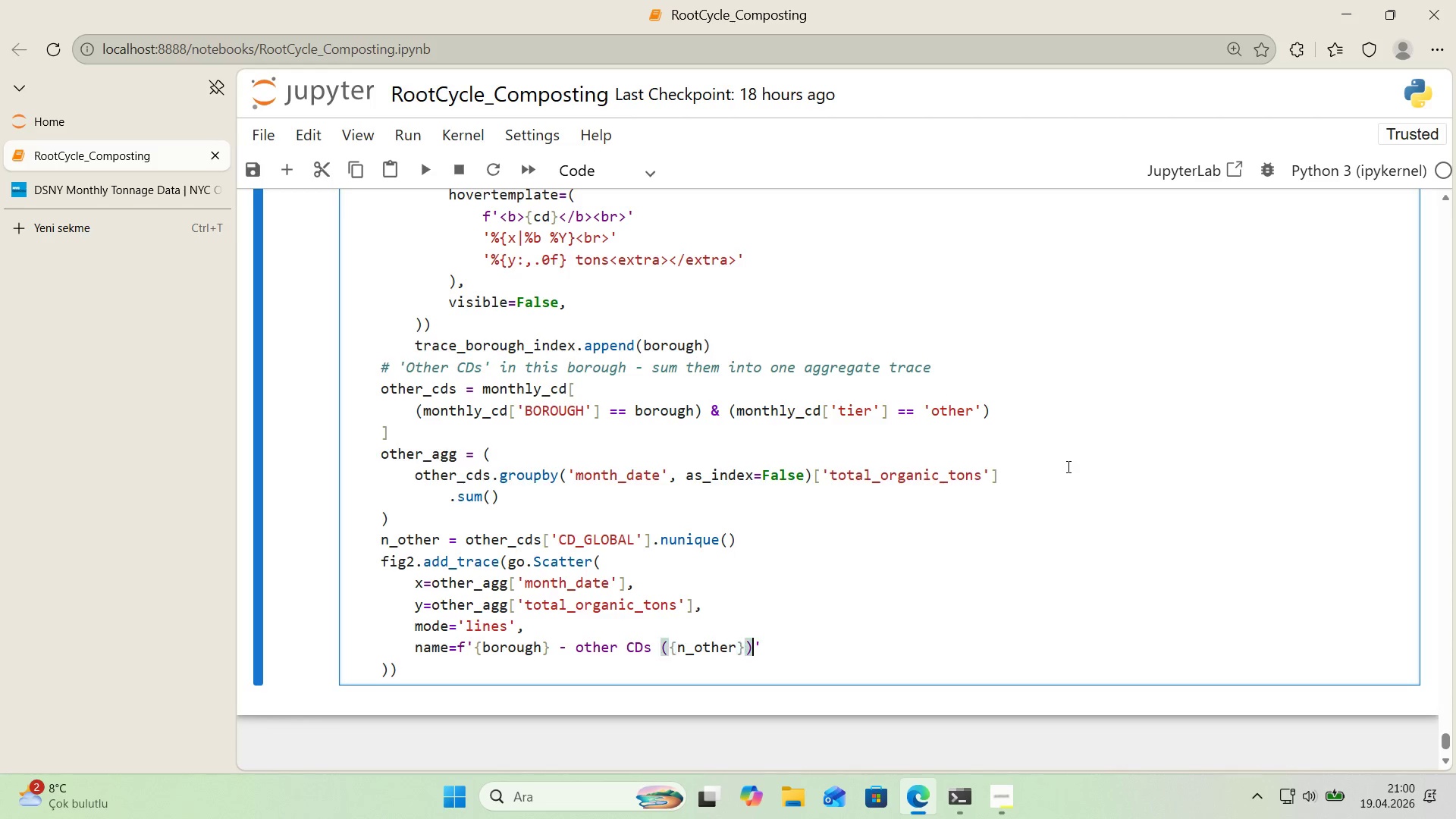 
key(ArrowRight)
 